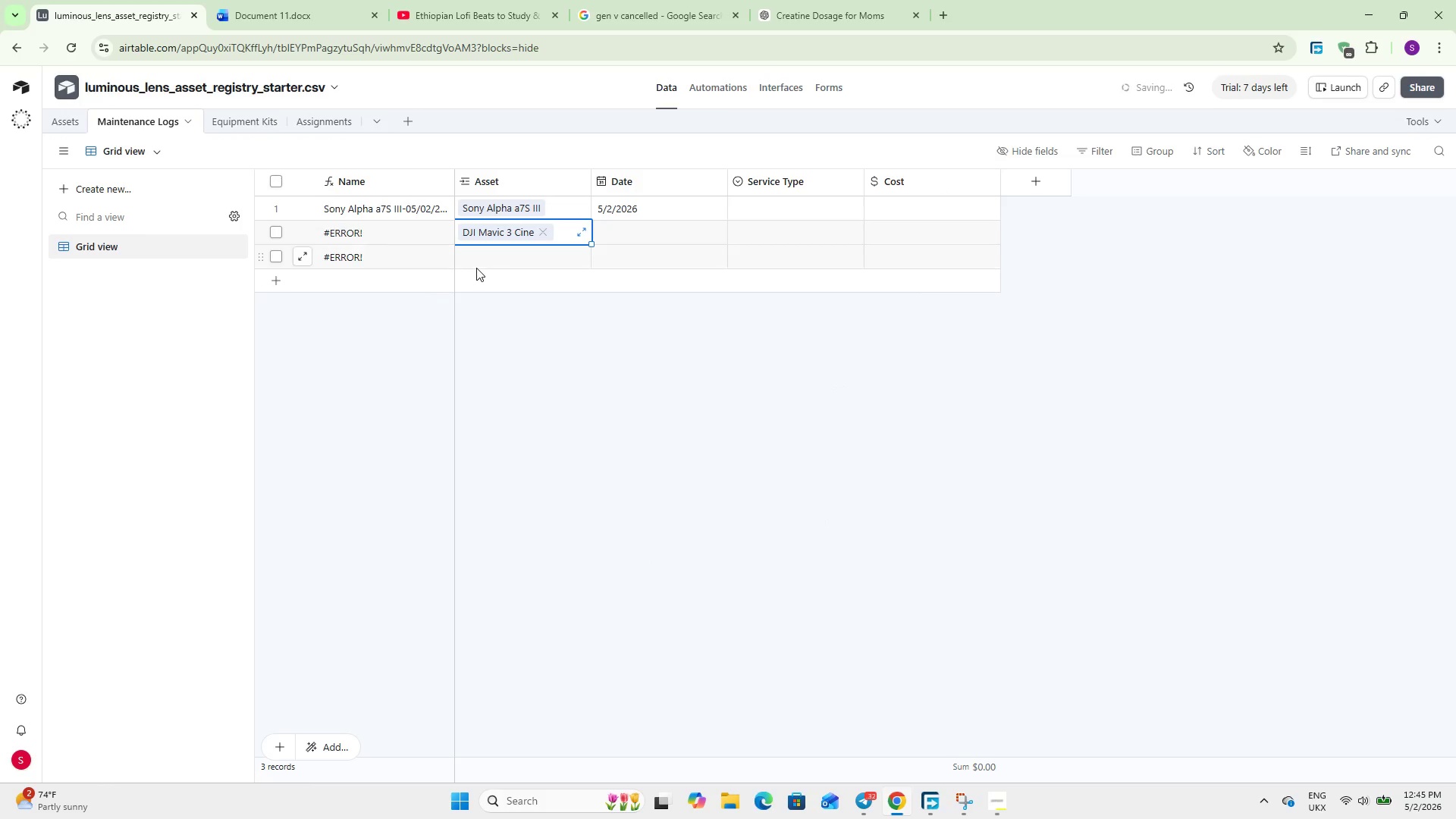 
left_click([480, 257])
 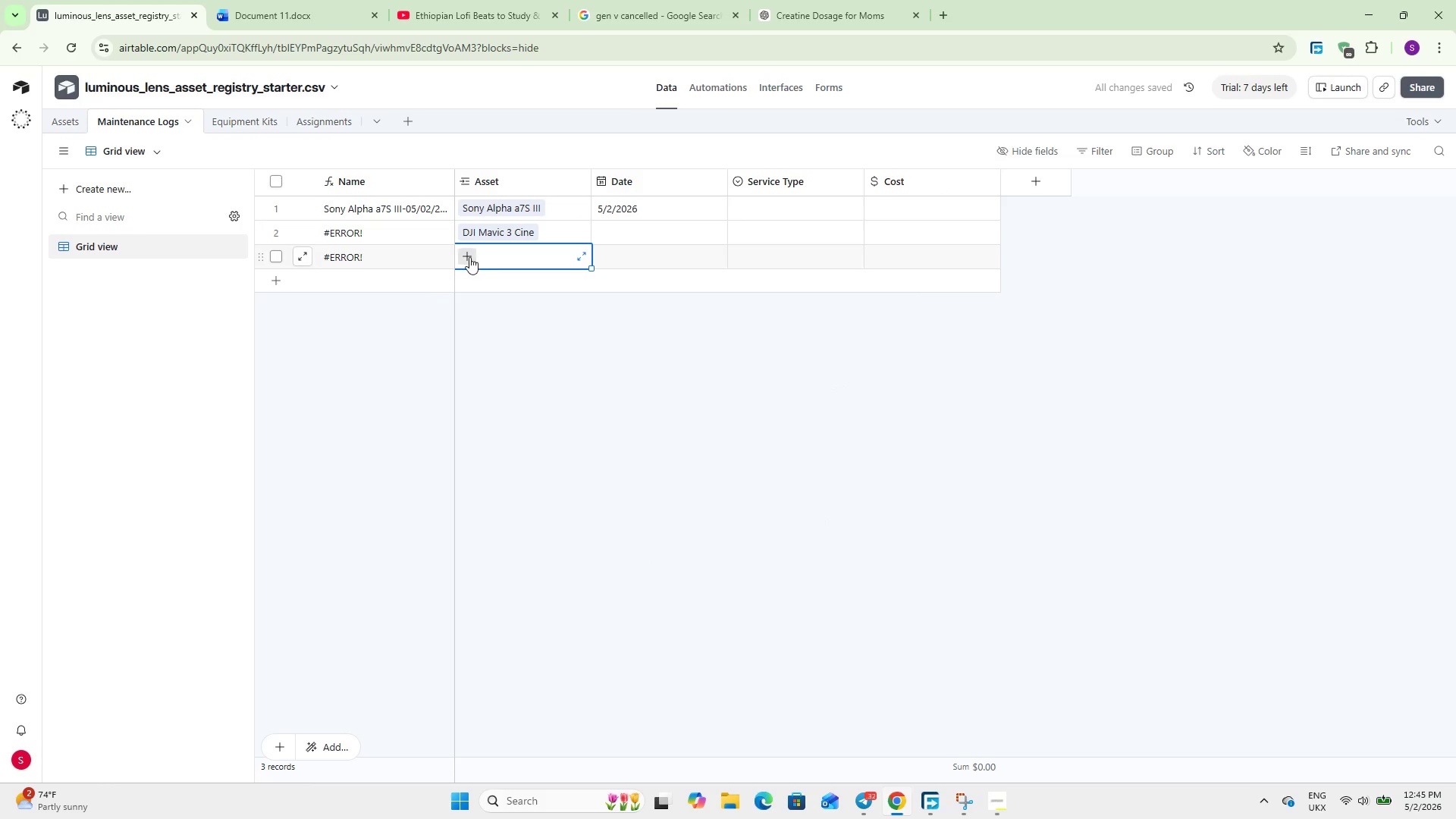 
left_click([469, 257])
 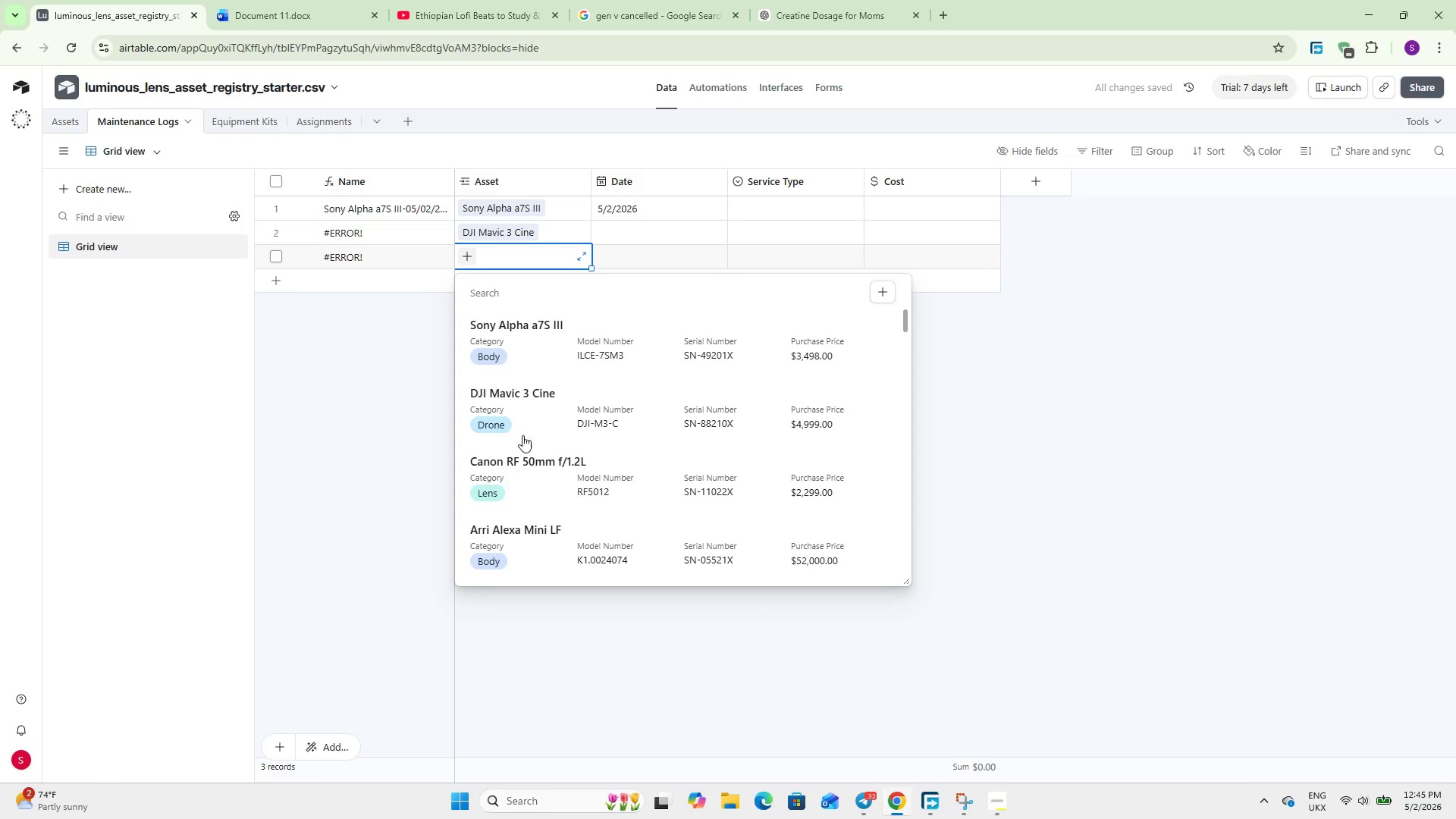 
left_click([535, 463])
 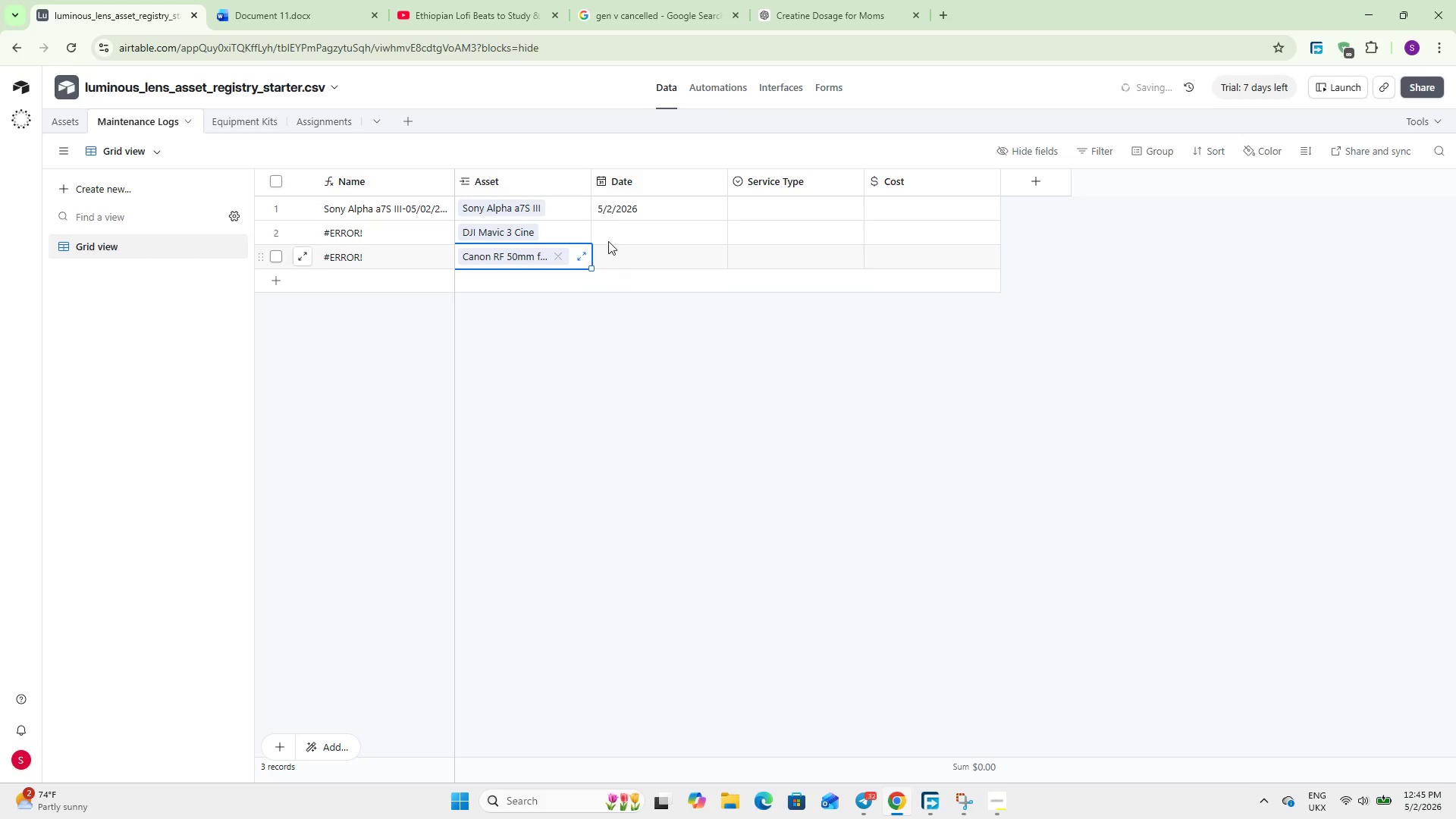 
left_click([611, 223])
 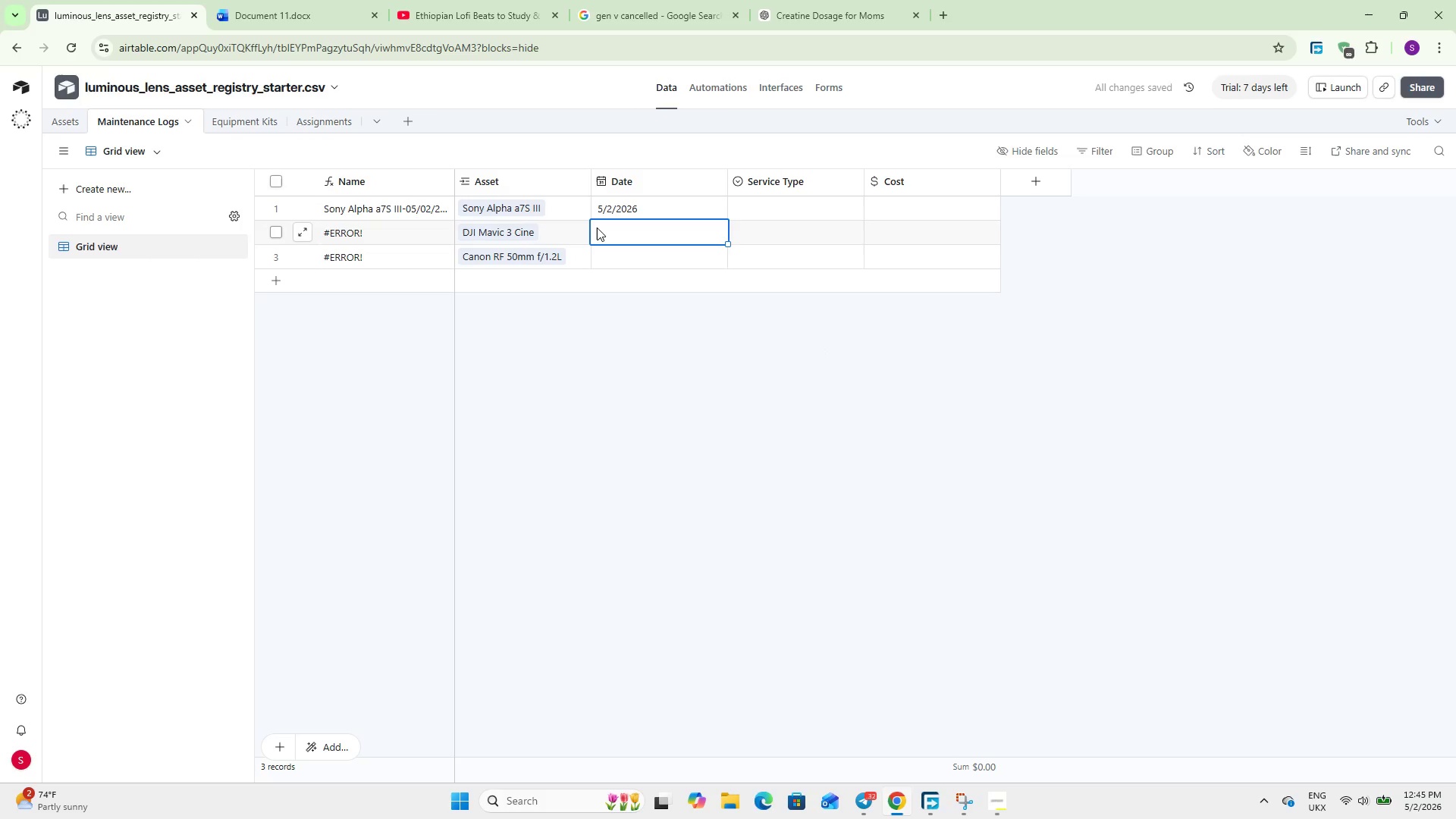 
double_click([597, 228])
 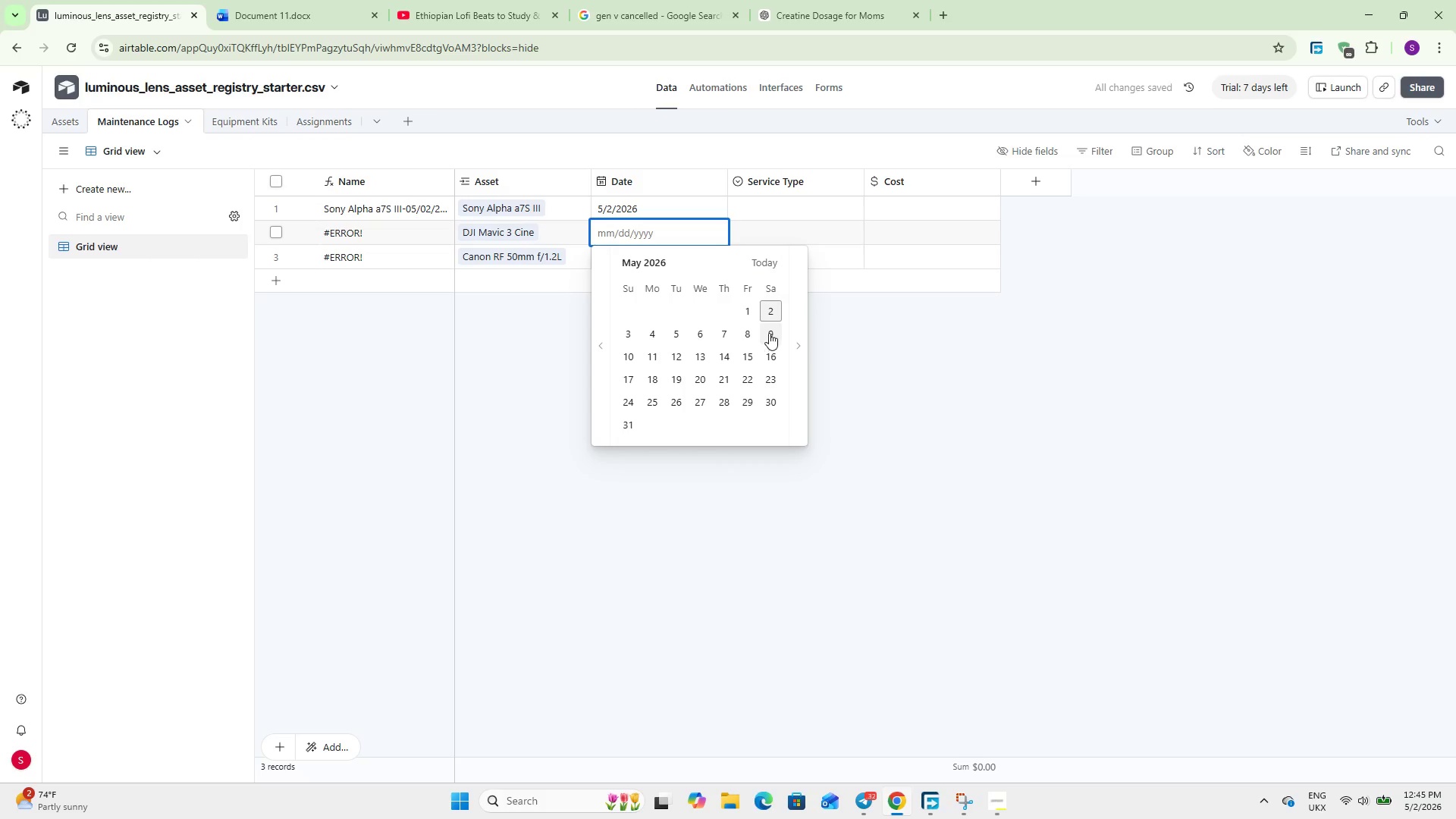 
left_click([767, 311])
 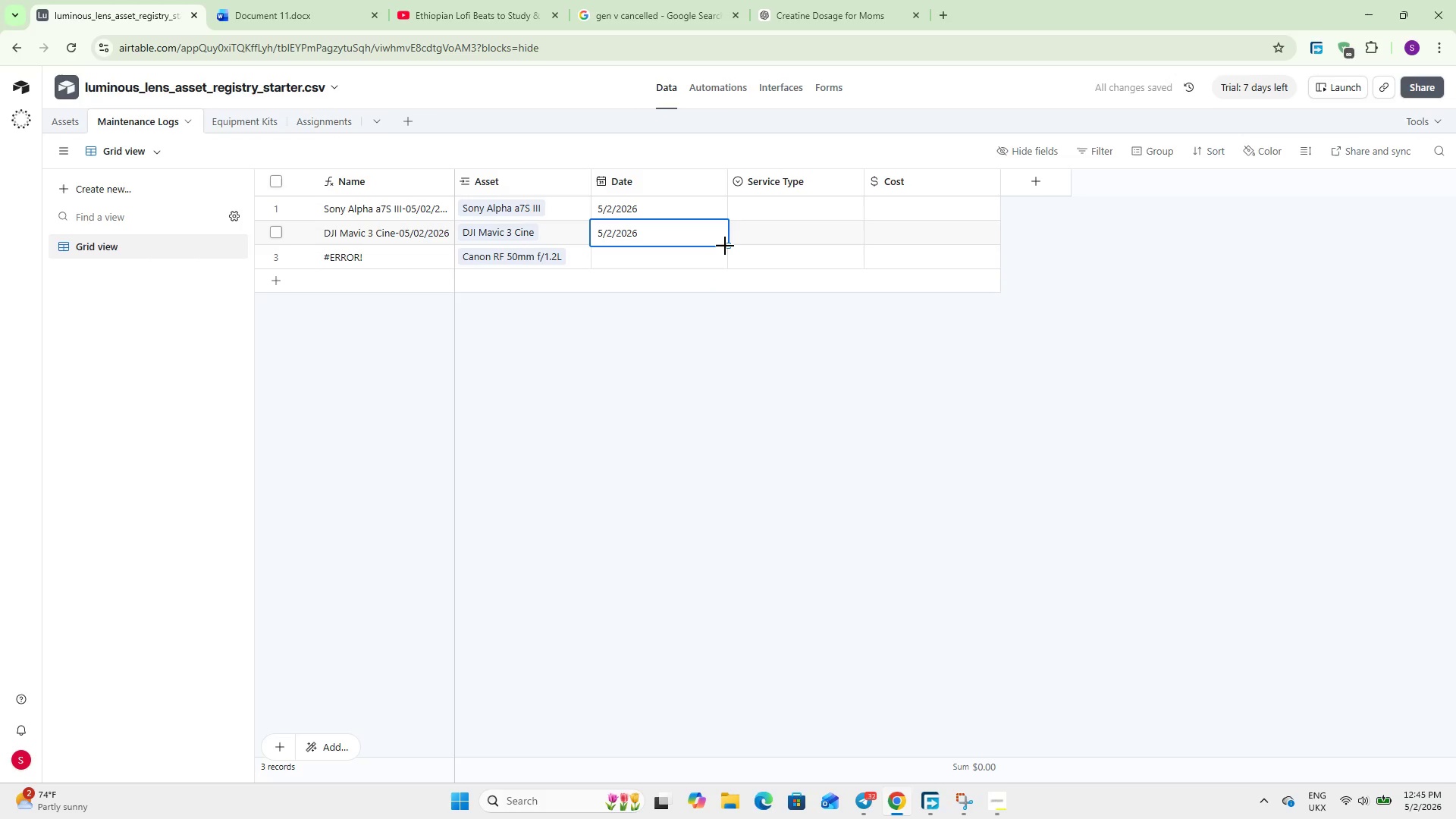 
left_click_drag(start_coordinate=[728, 244], to_coordinate=[724, 259])
 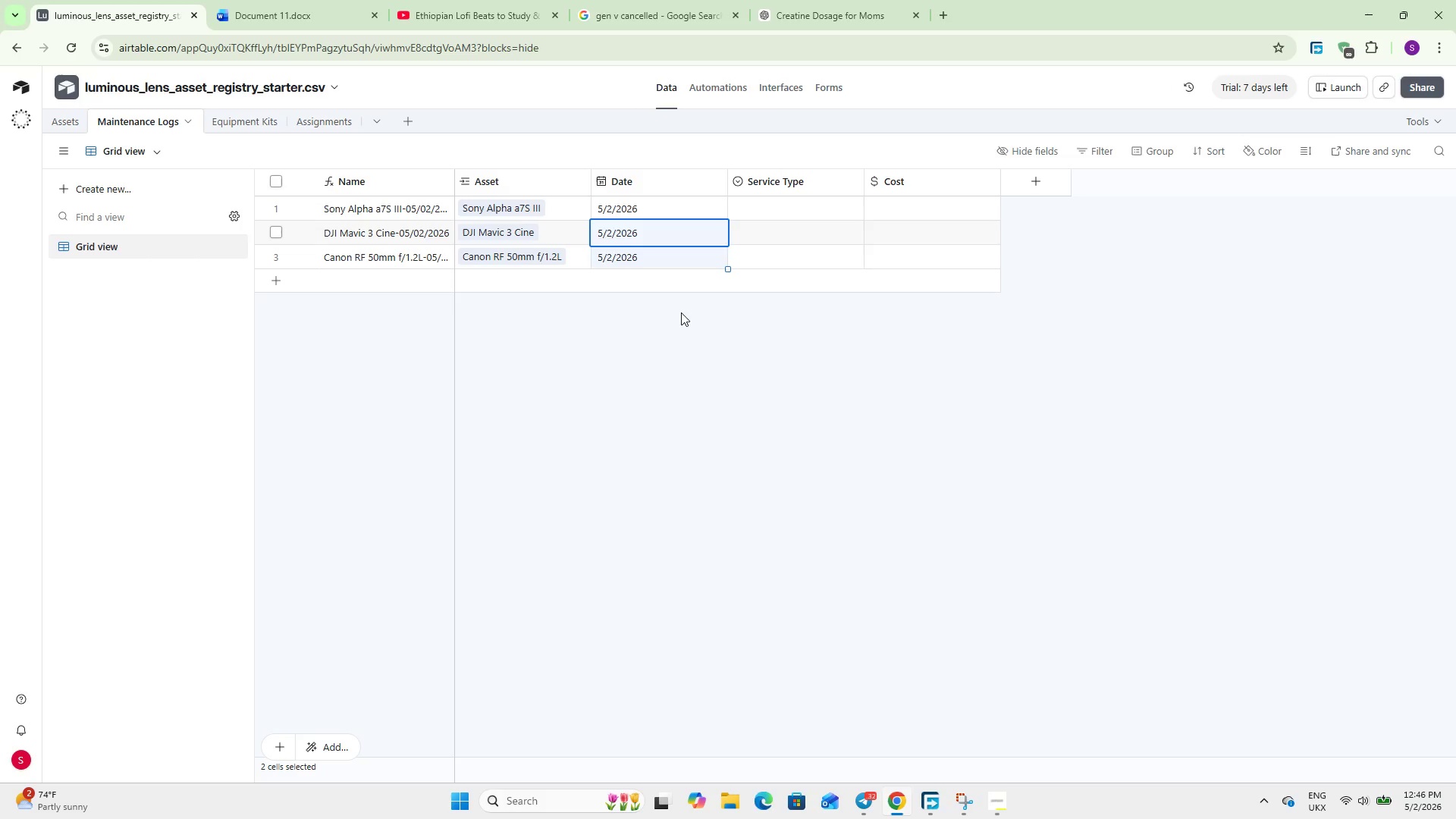 
wait(20.7)
 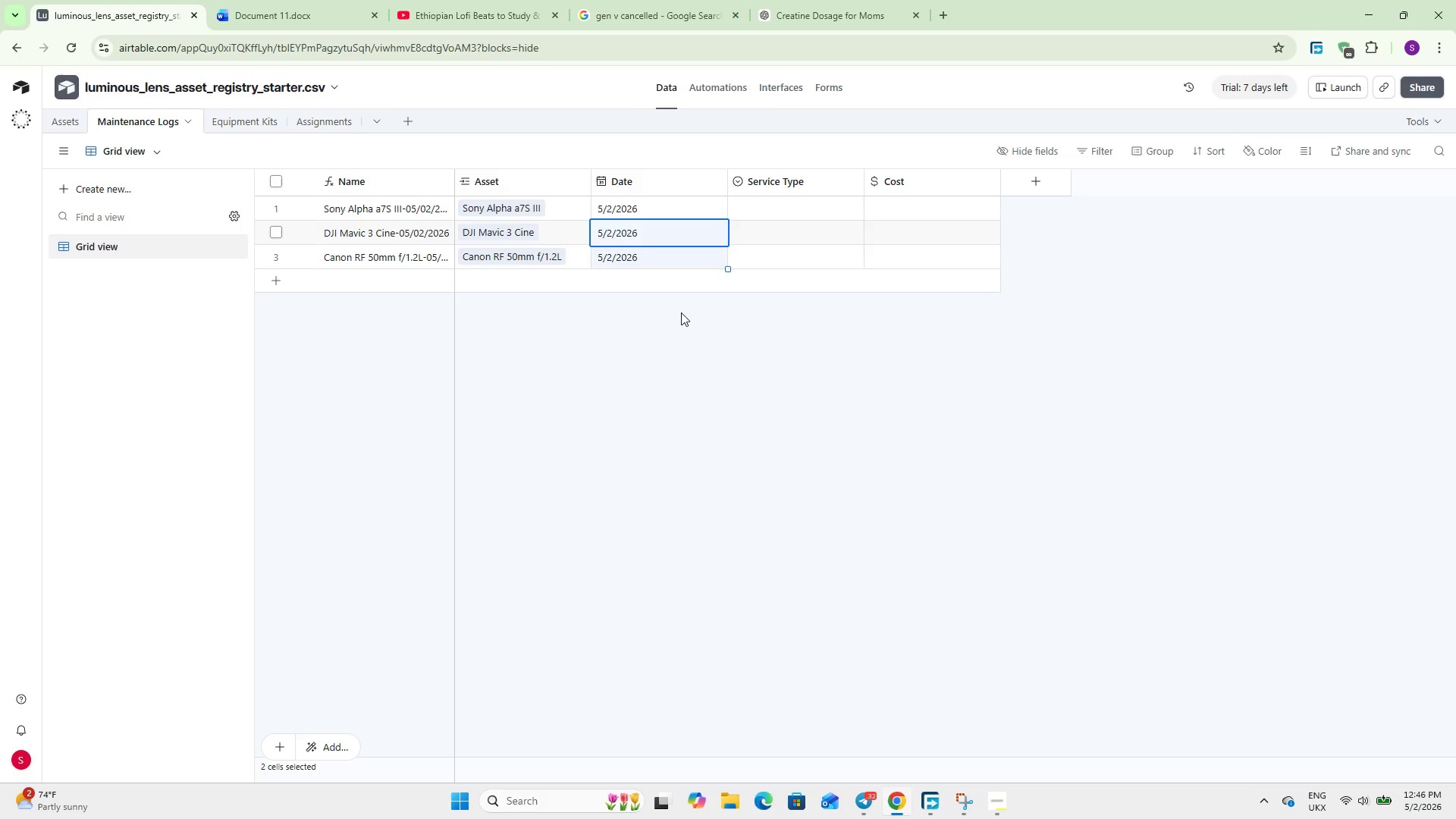 
left_click([239, 124])
 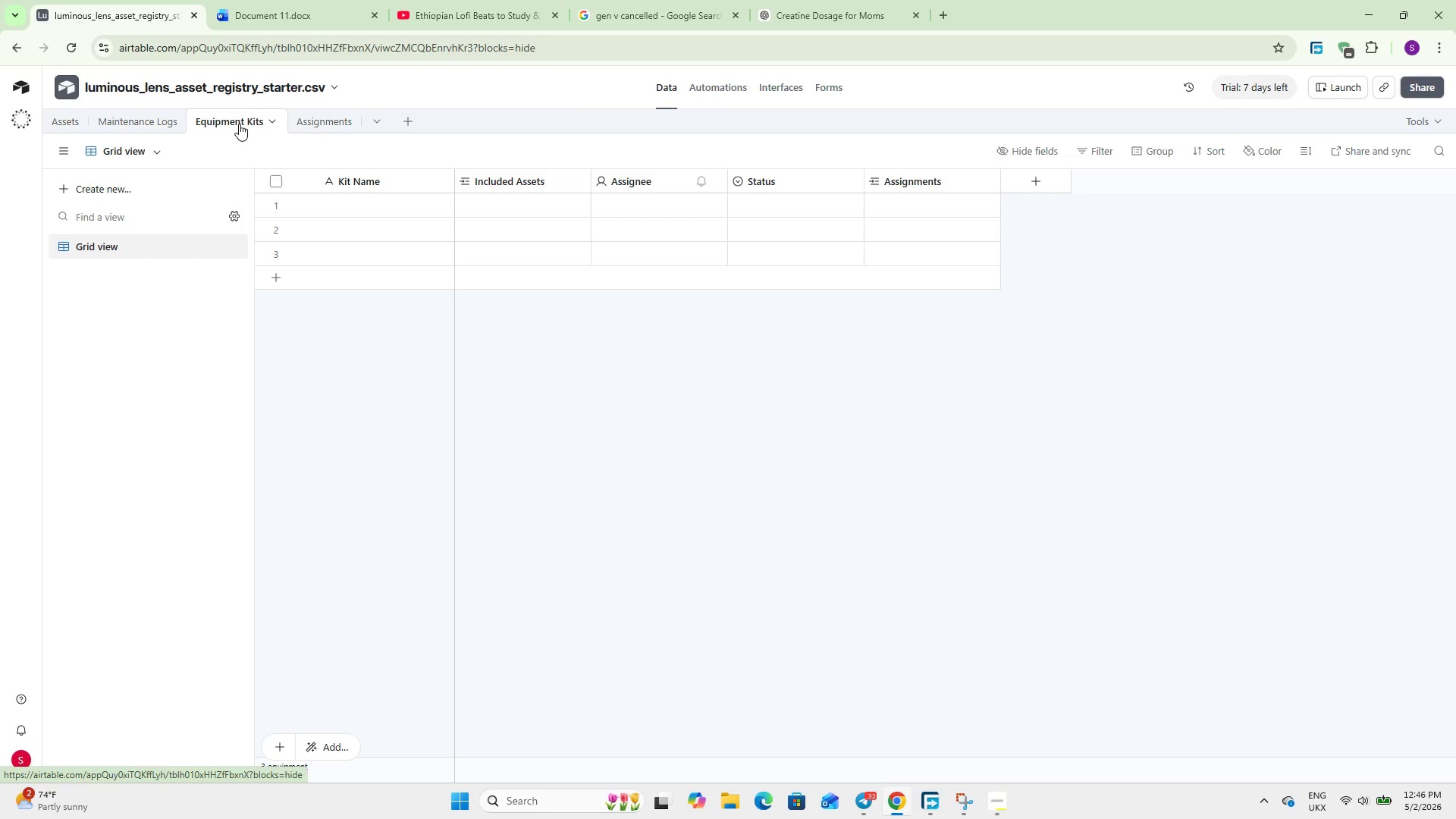 
wait(6.23)
 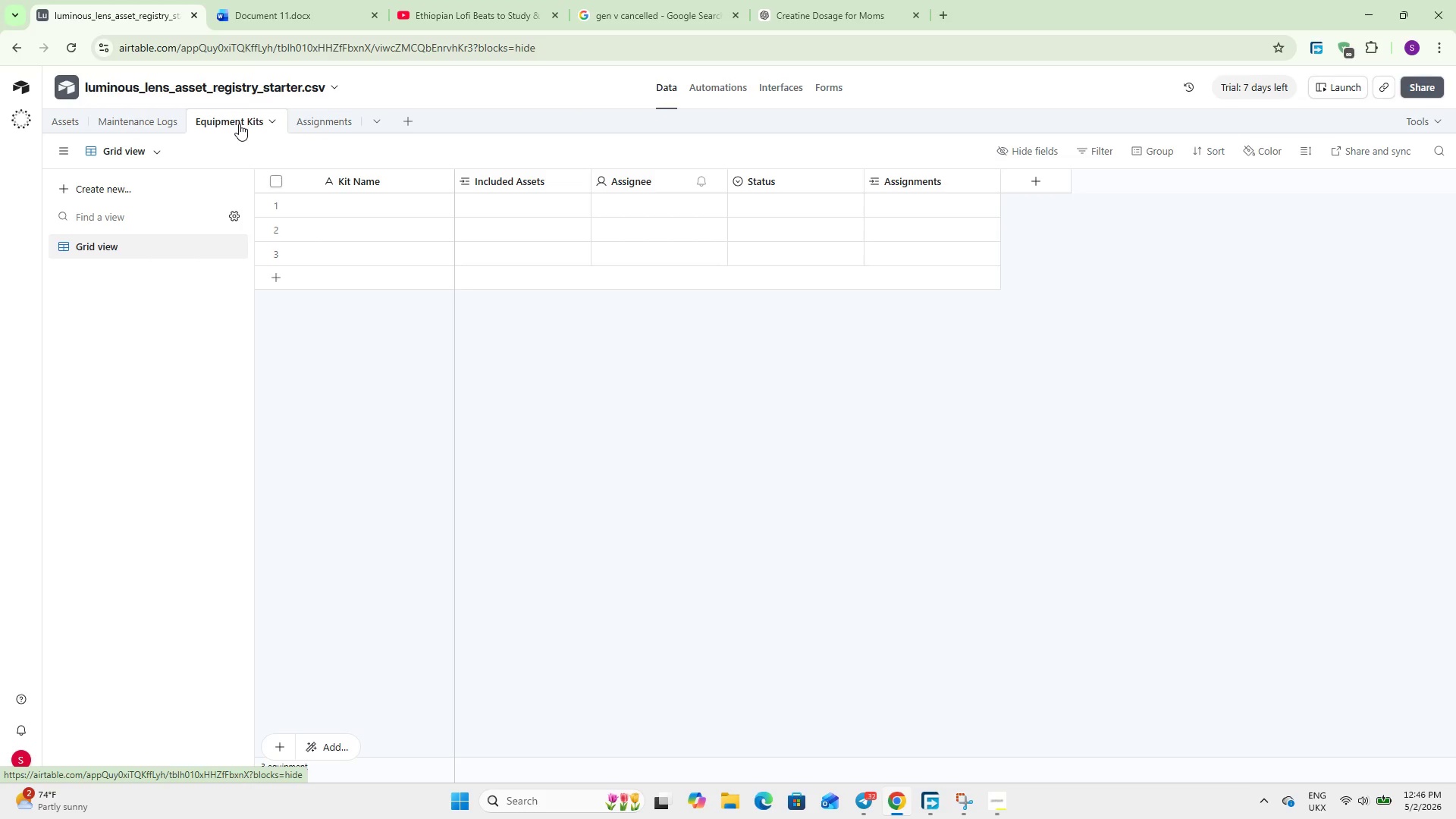 
double_click([352, 199])
 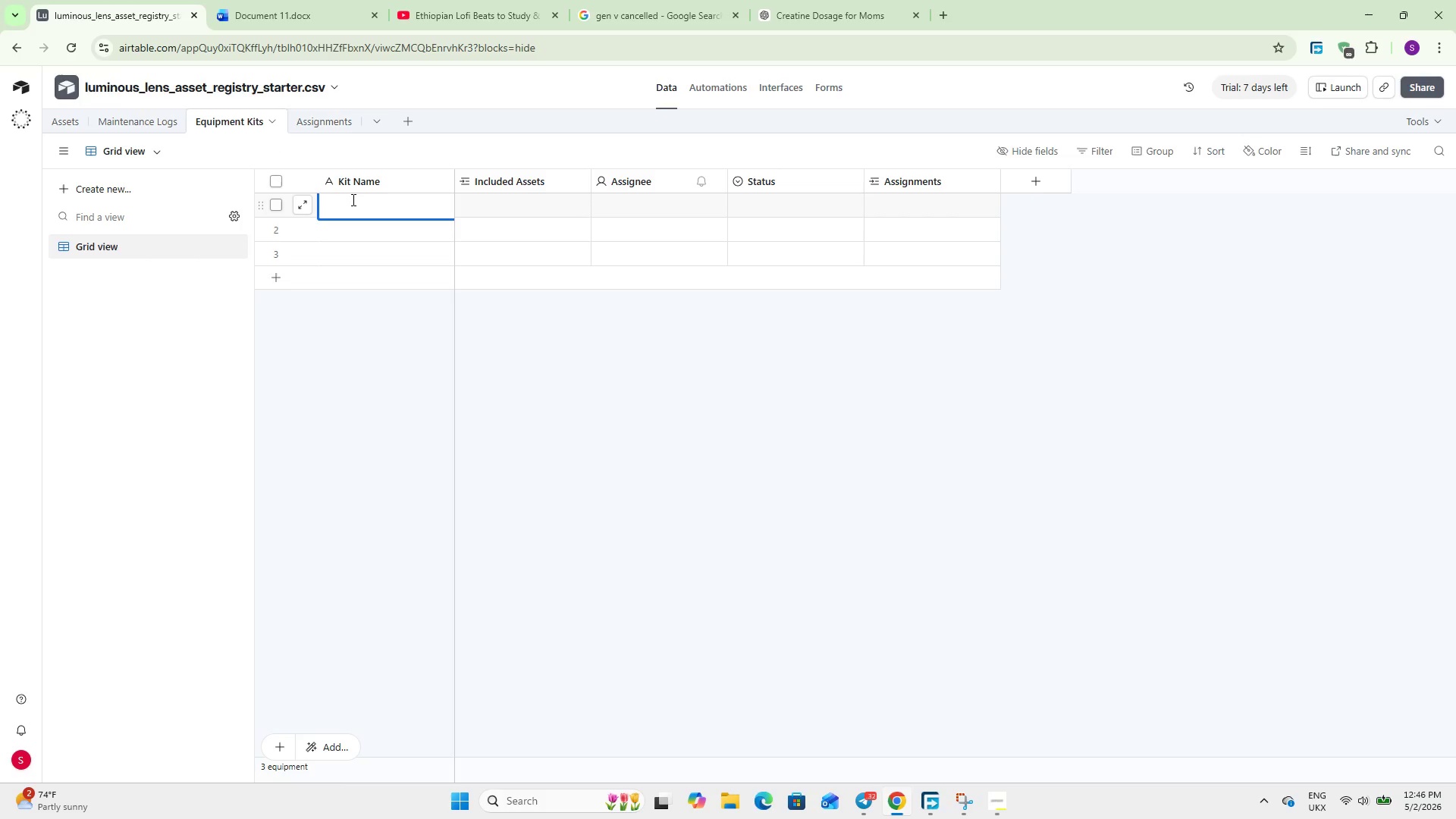 
key(Backspace)
key(Backspace)
type(Standard Wedding Video Kit)
 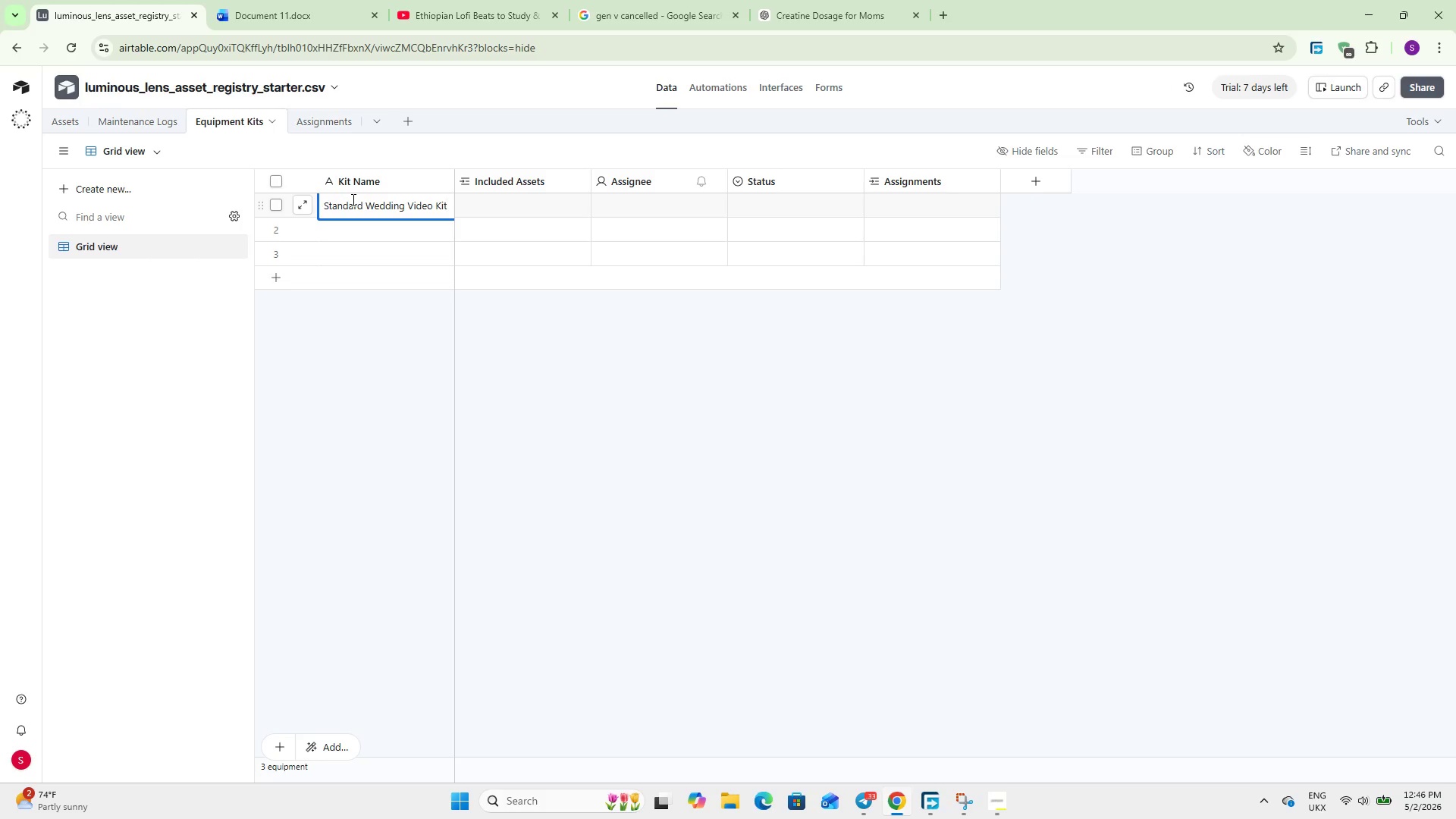 
key(Enter)
 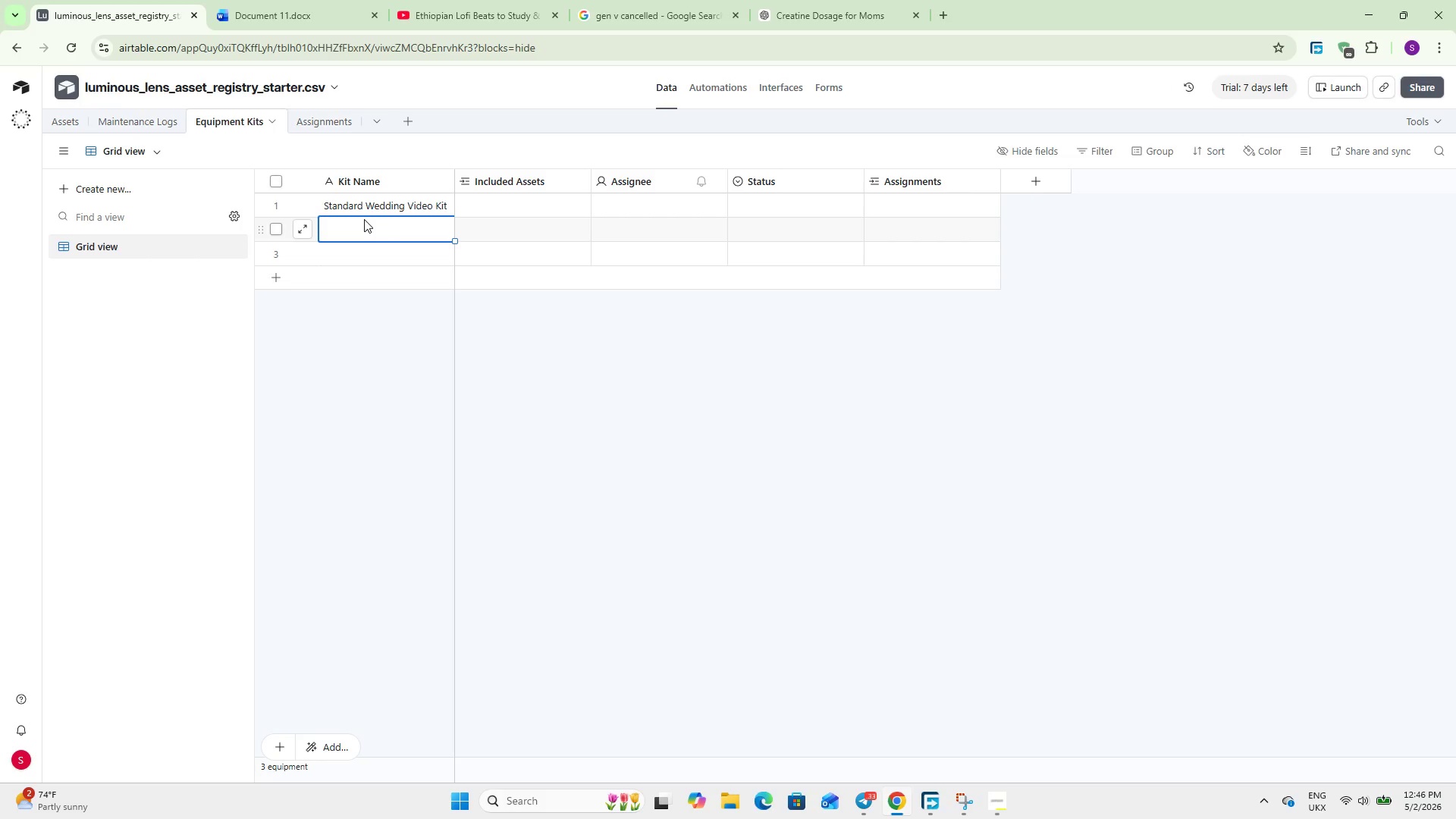 
type(High-End Commercial Kit)
 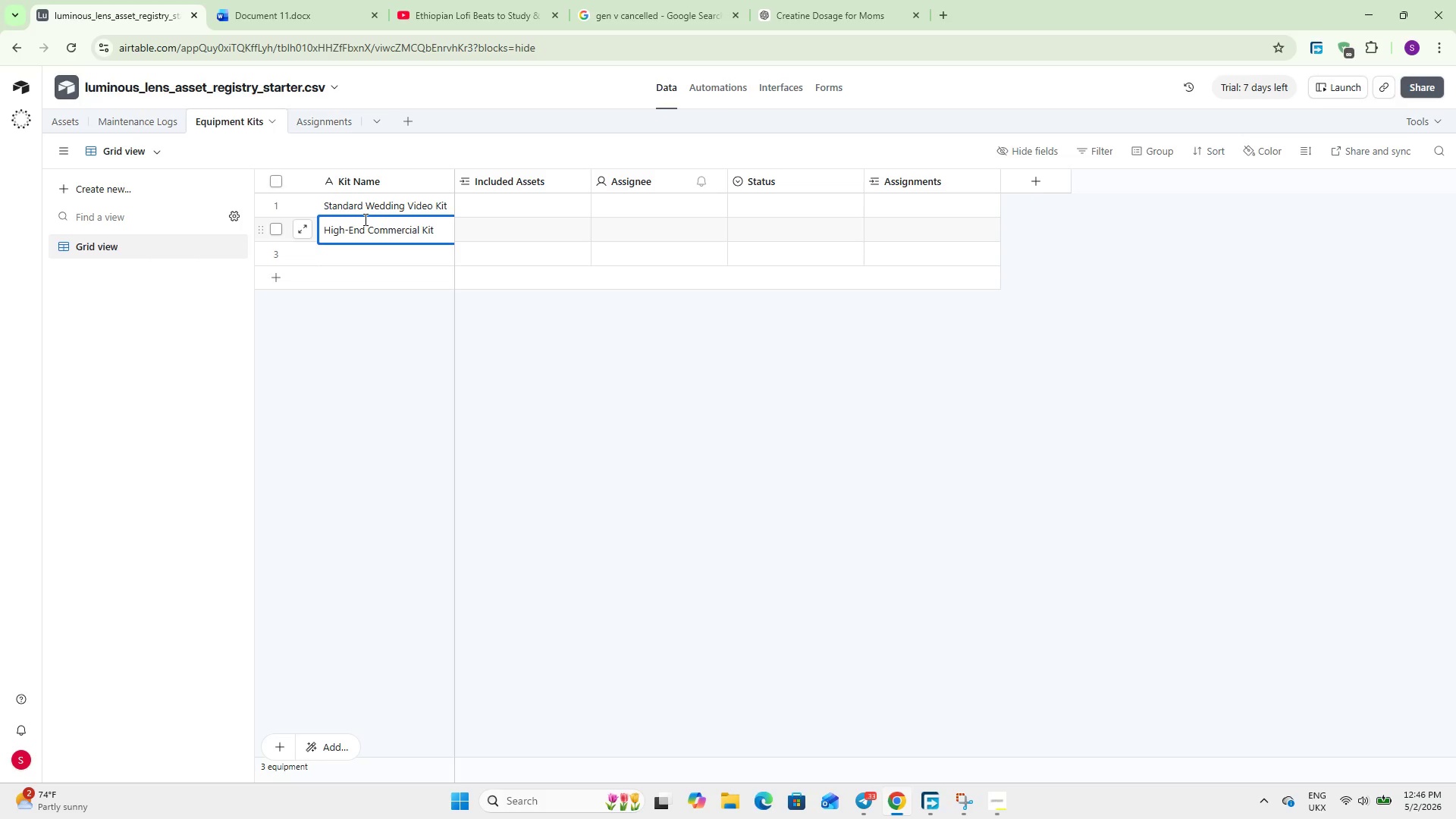 
key(Enter)
 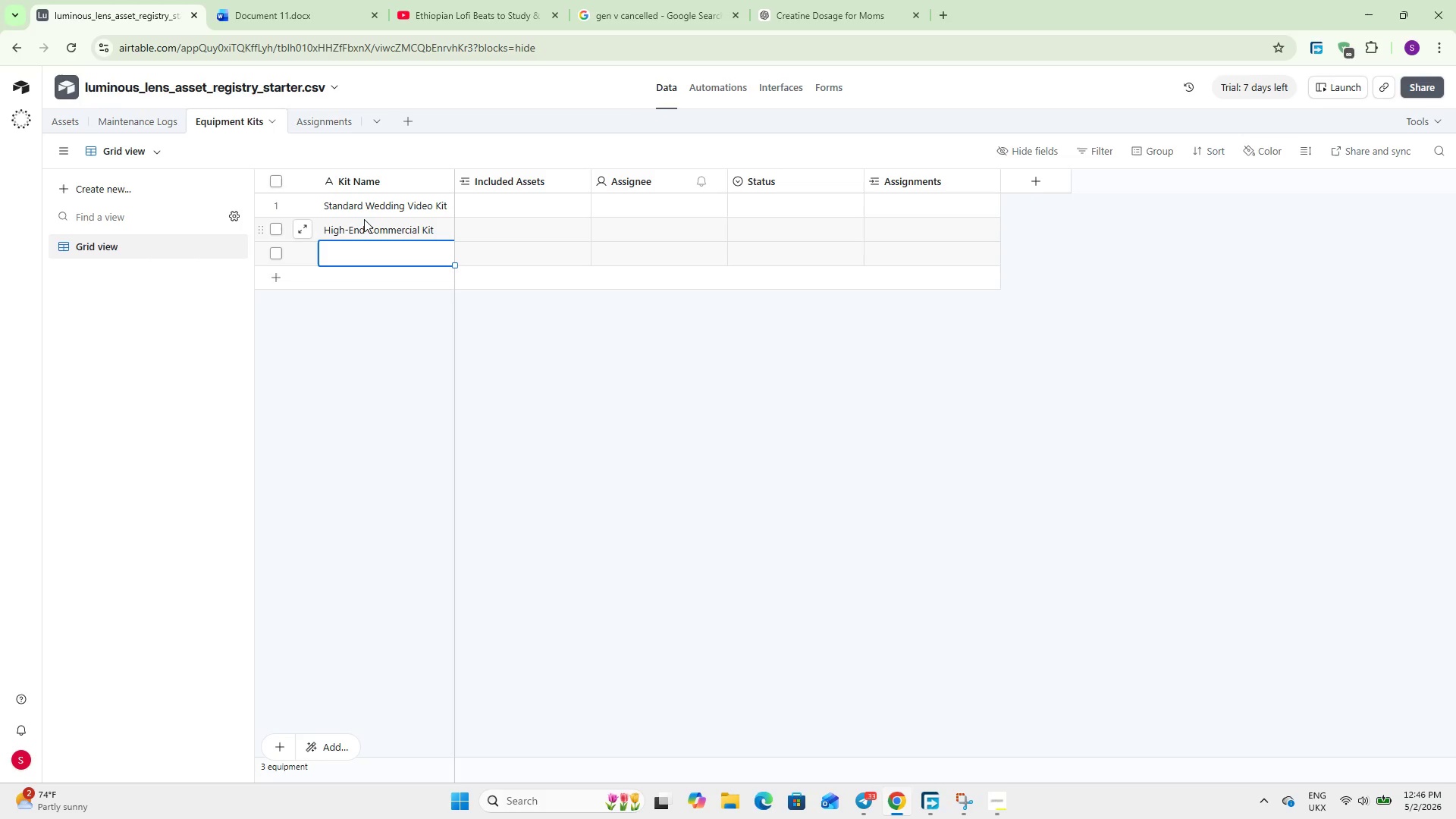 
type(Aerial Survey Kit)
 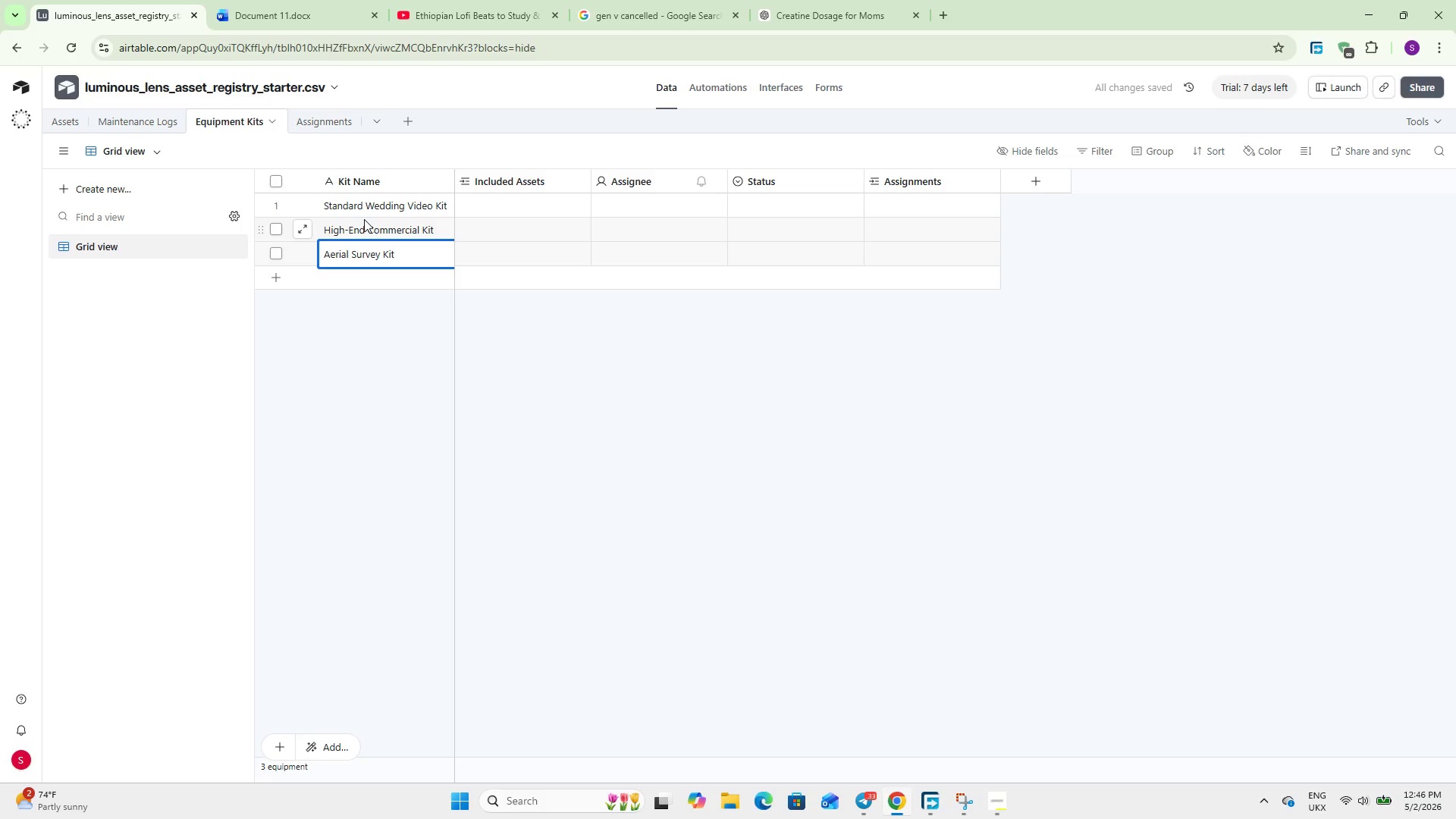 
left_click([544, 406])
 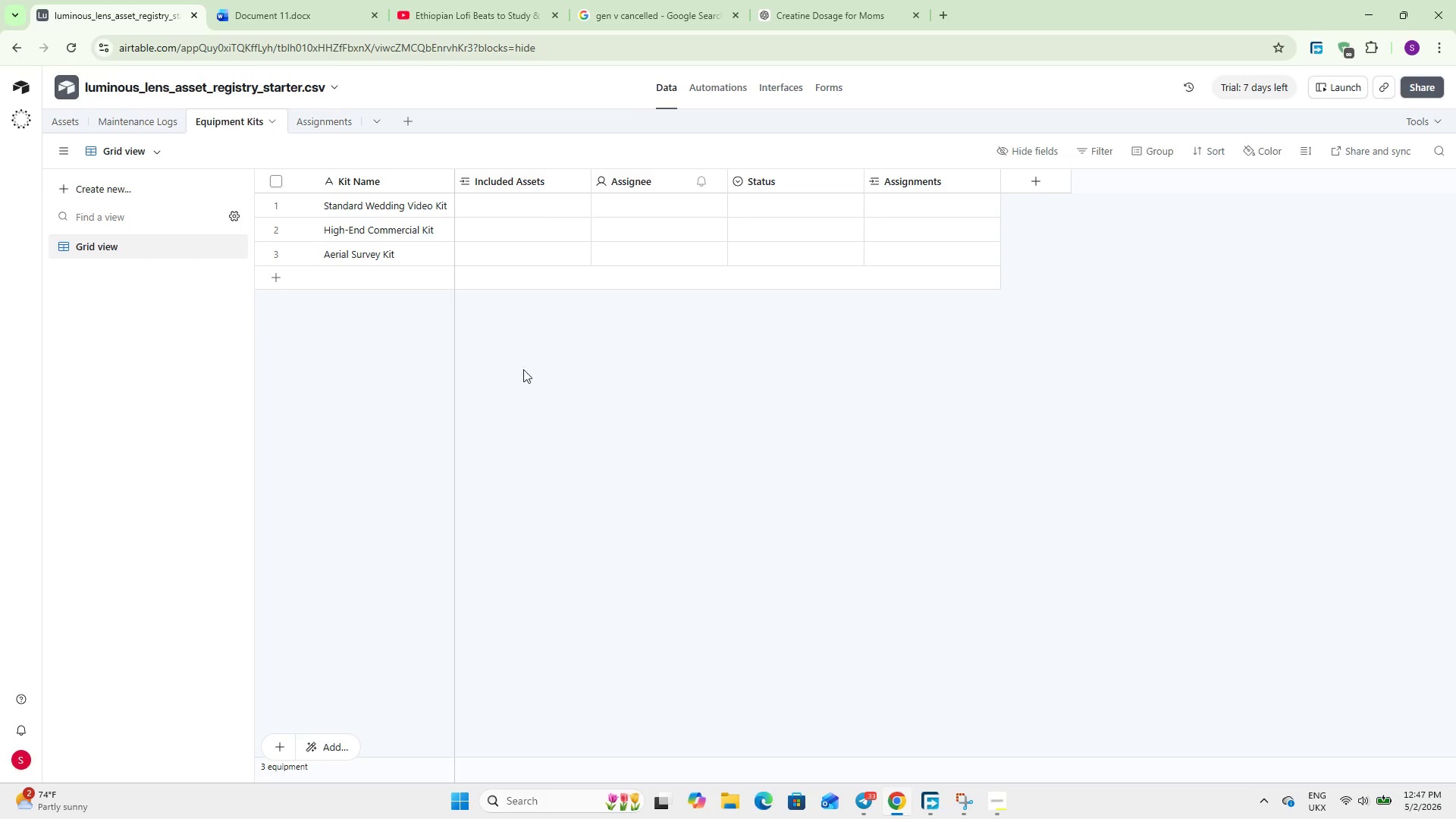 
left_click([488, 206])
 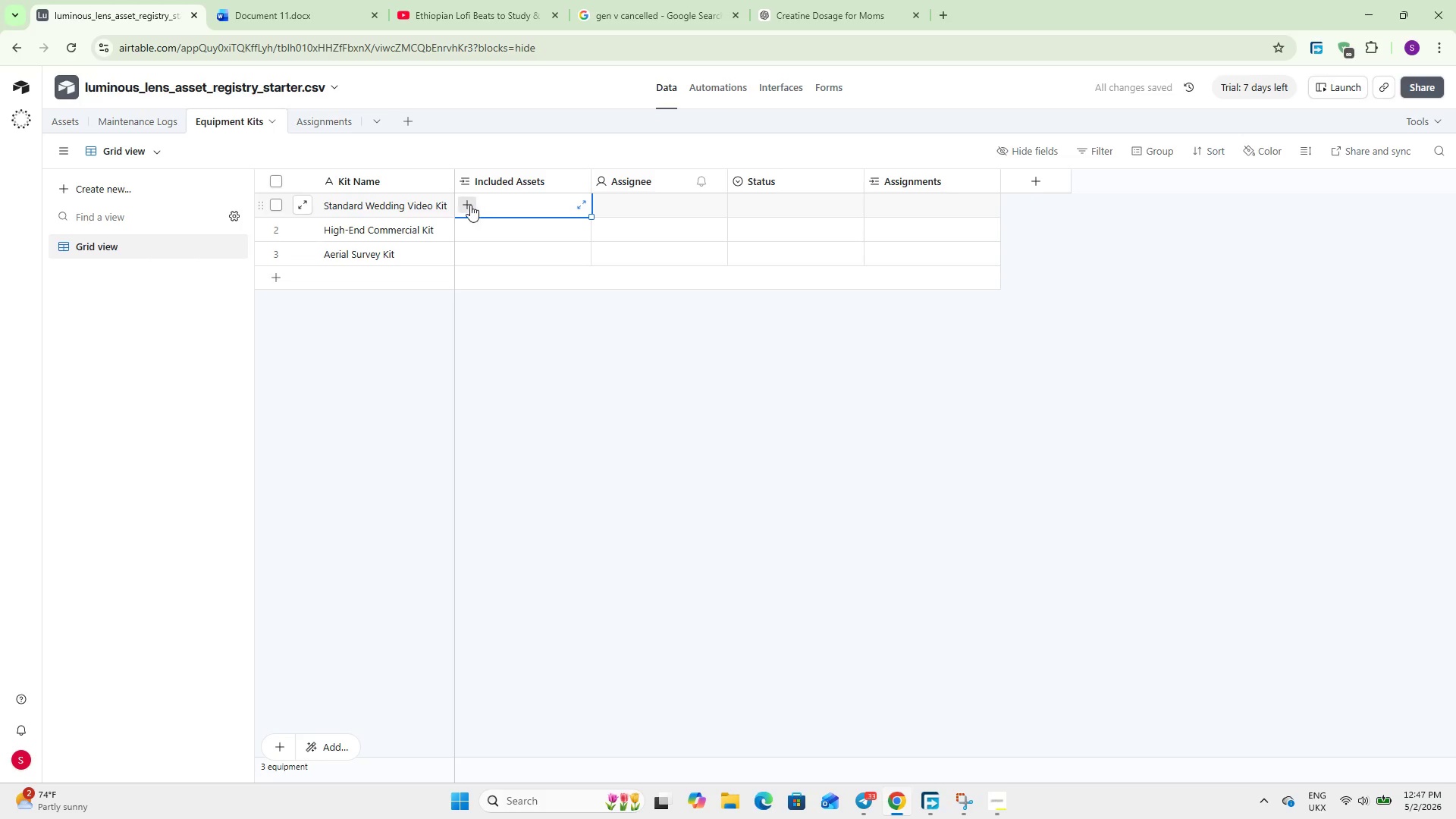 
left_click([470, 205])
 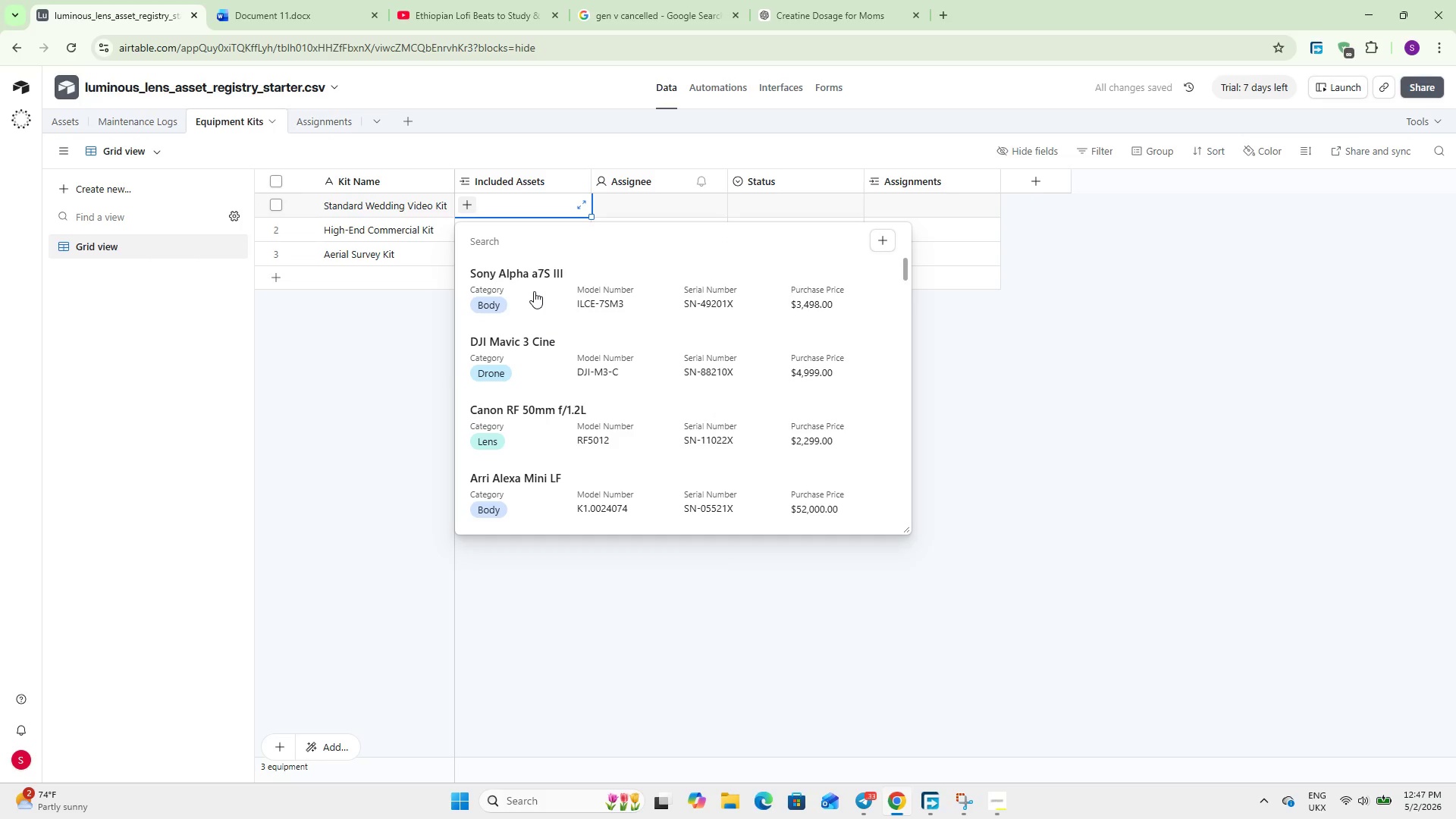 
left_click([534, 291])
 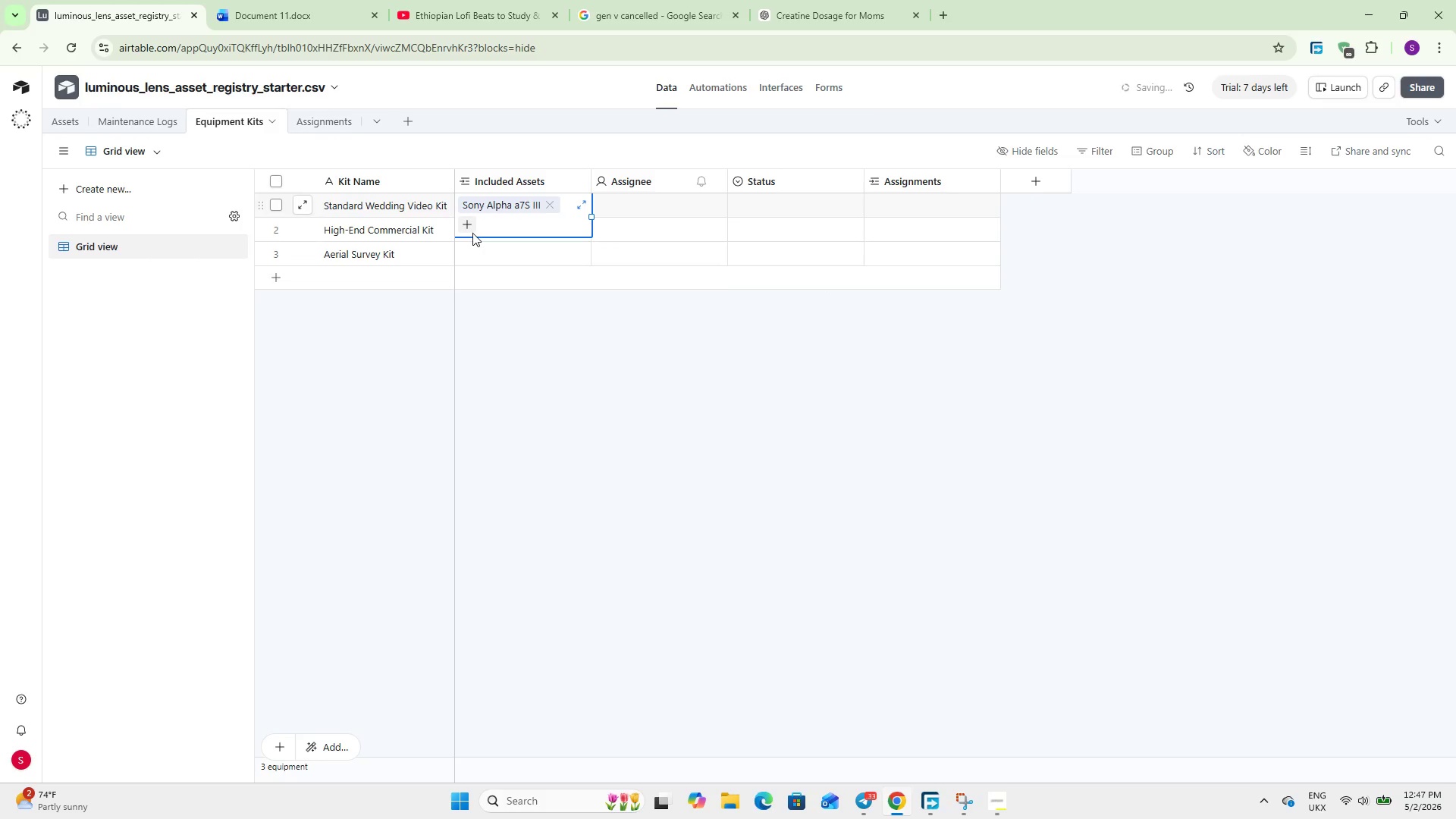 
left_click([467, 227])
 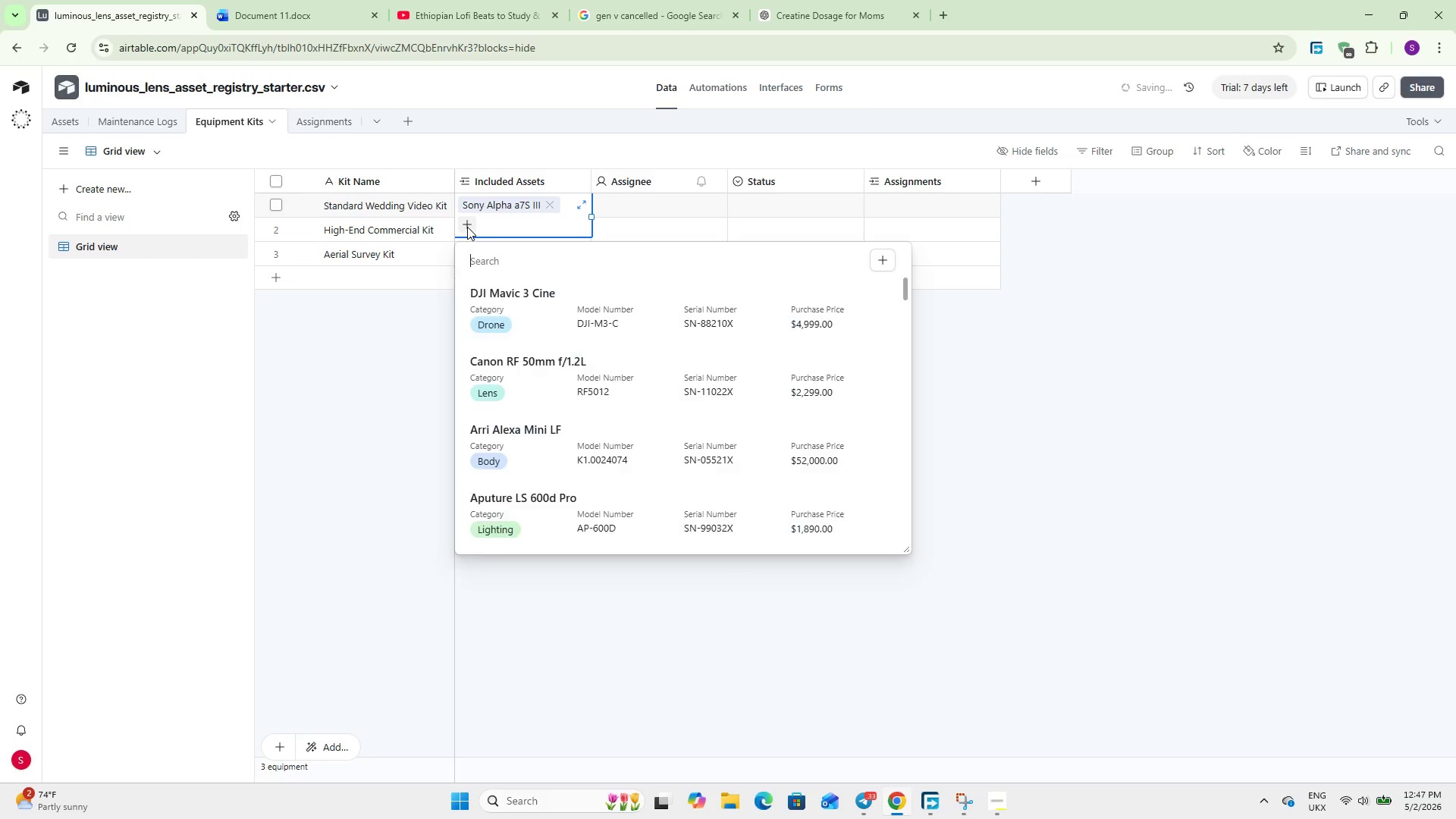 
key(S)
 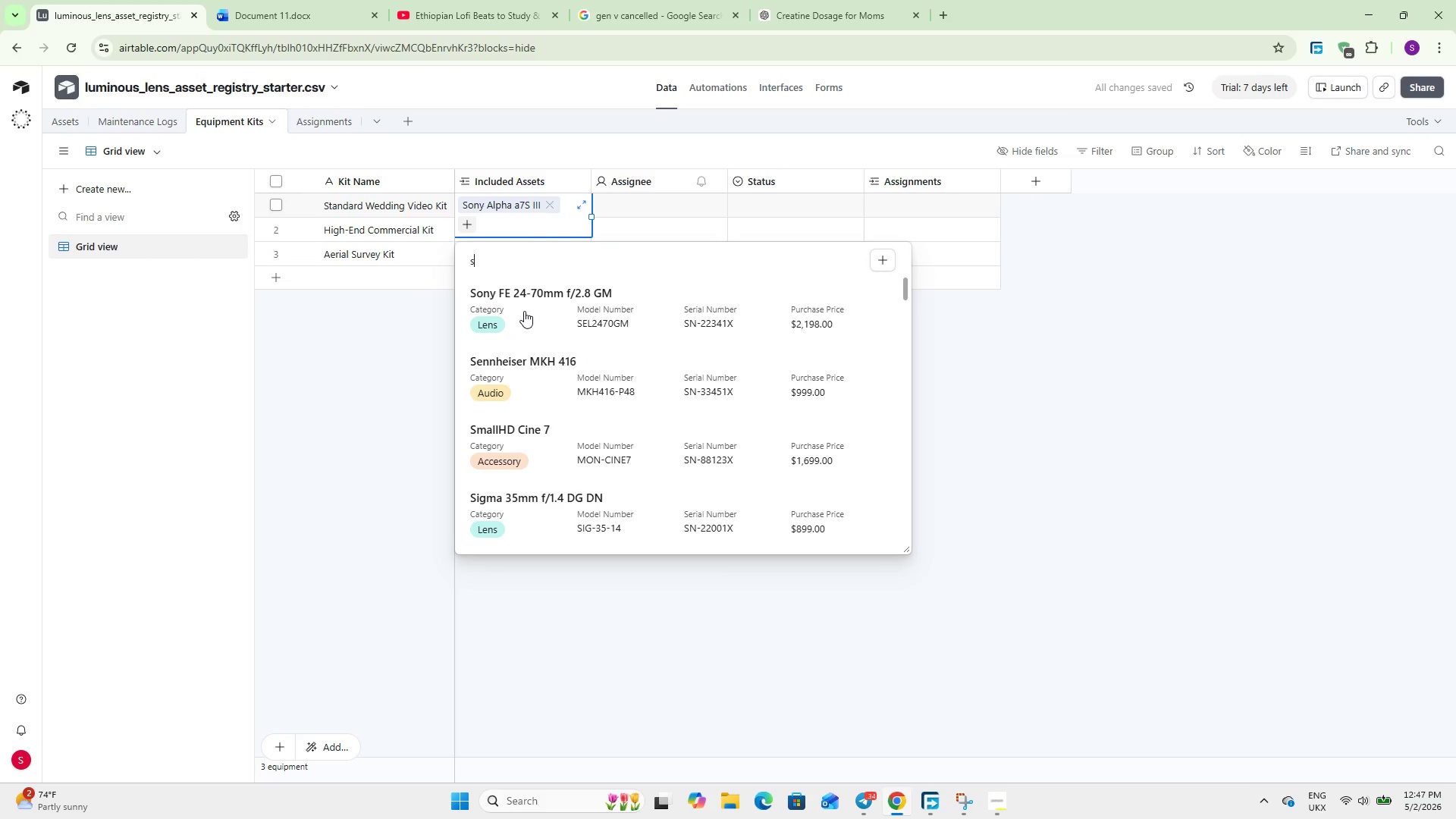 
left_click([524, 311])
 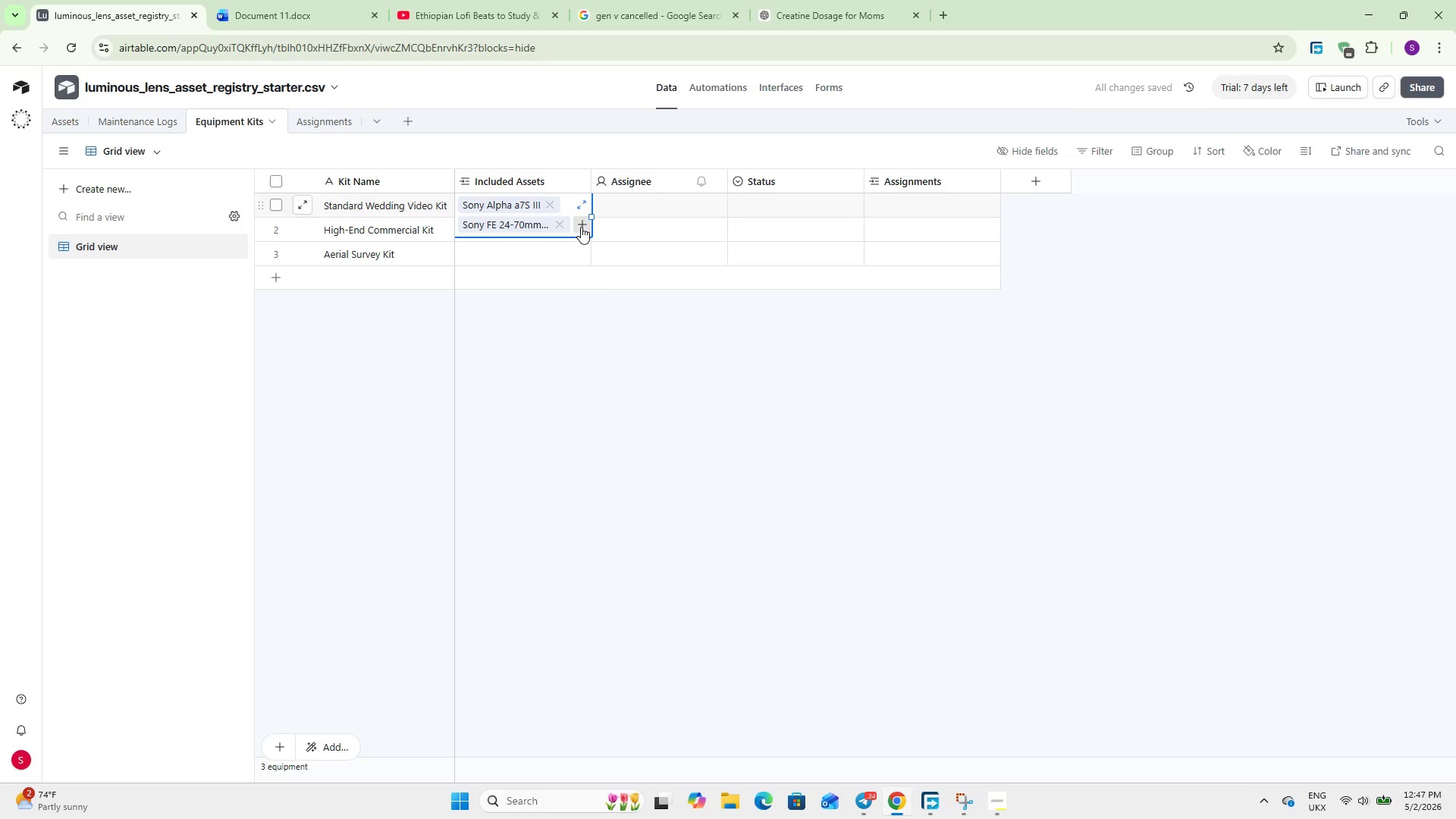 
left_click([581, 227])
 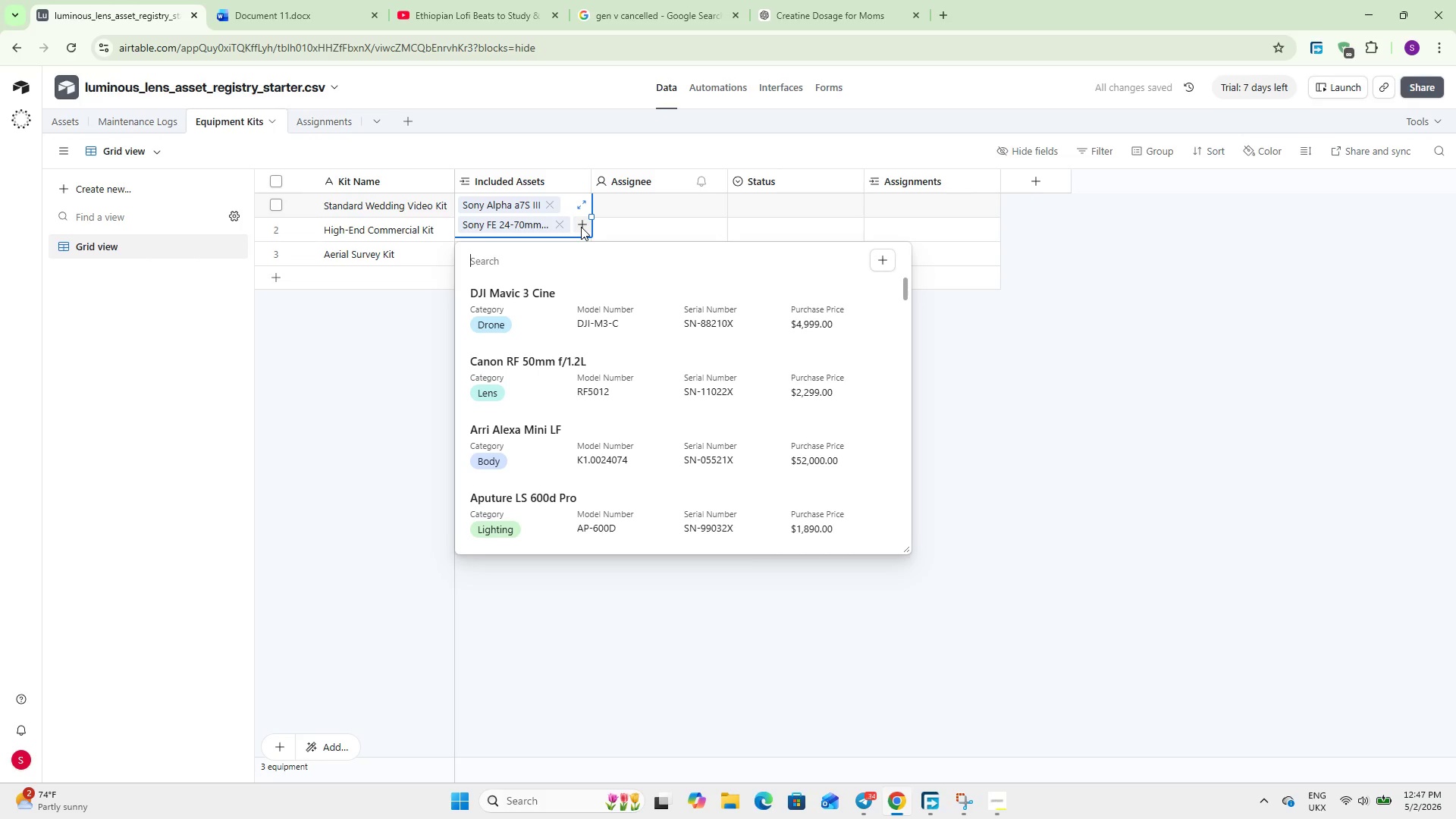 
type(se)
 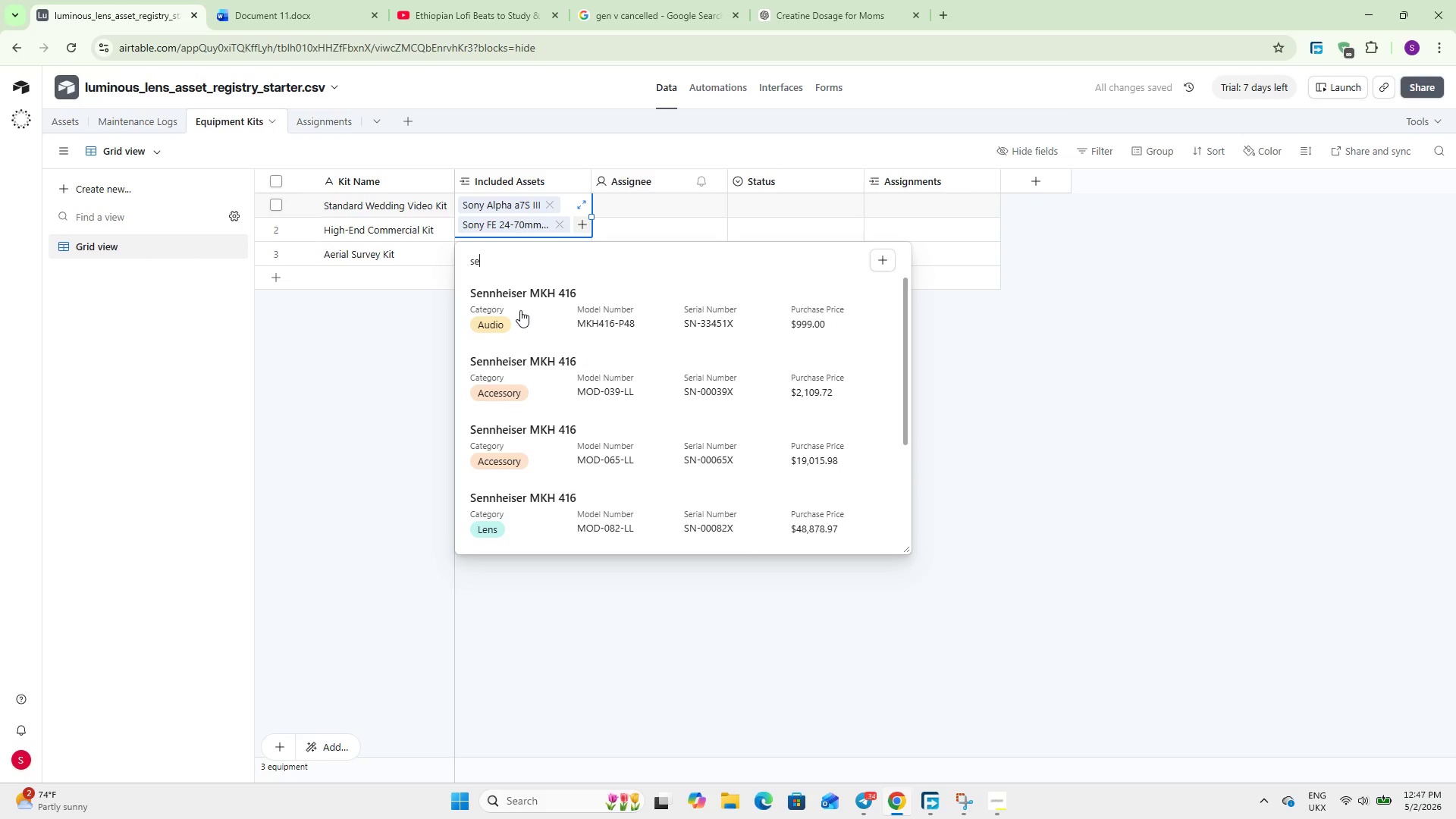 
left_click([520, 310])
 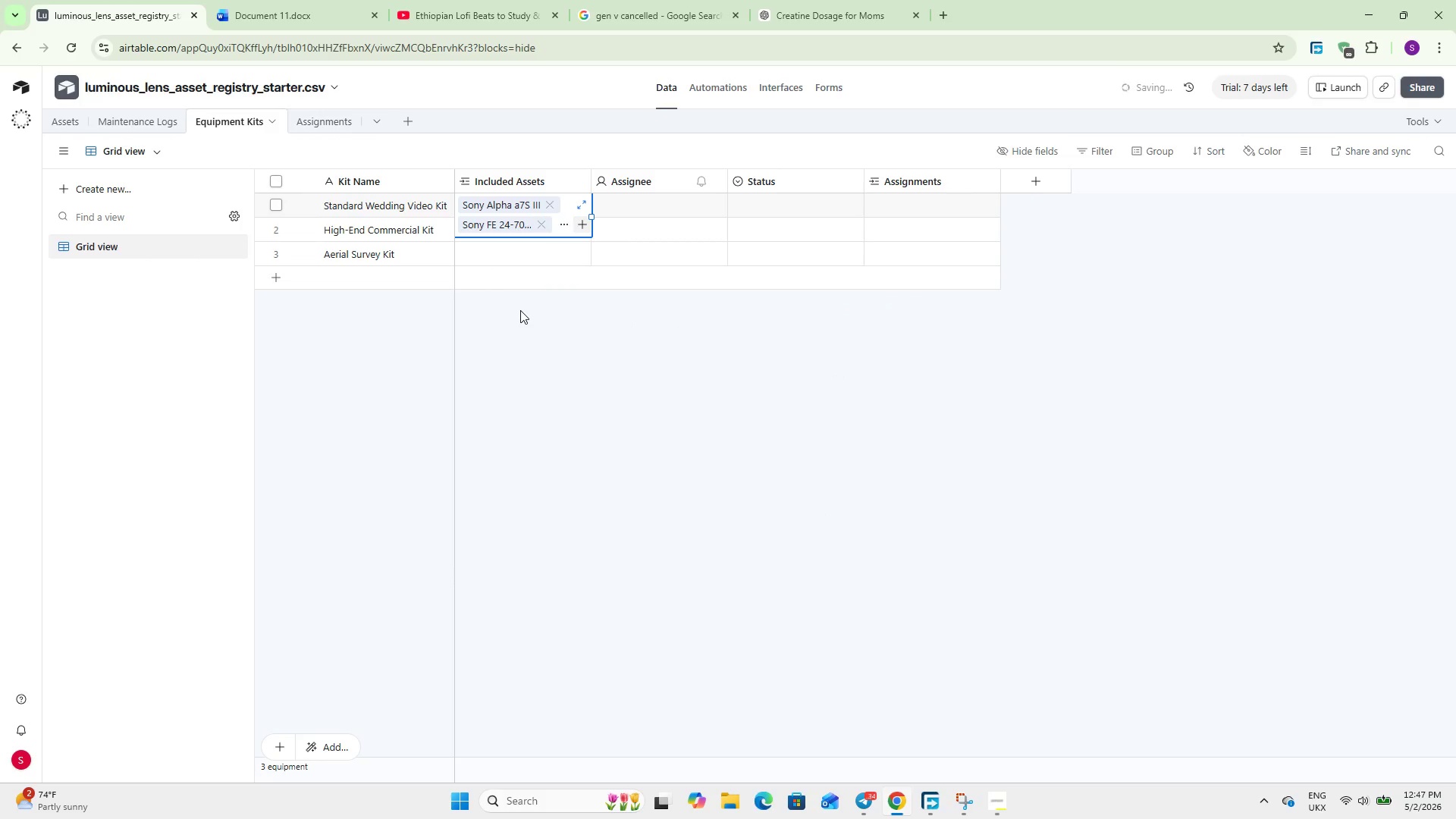 
left_click([520, 310])
 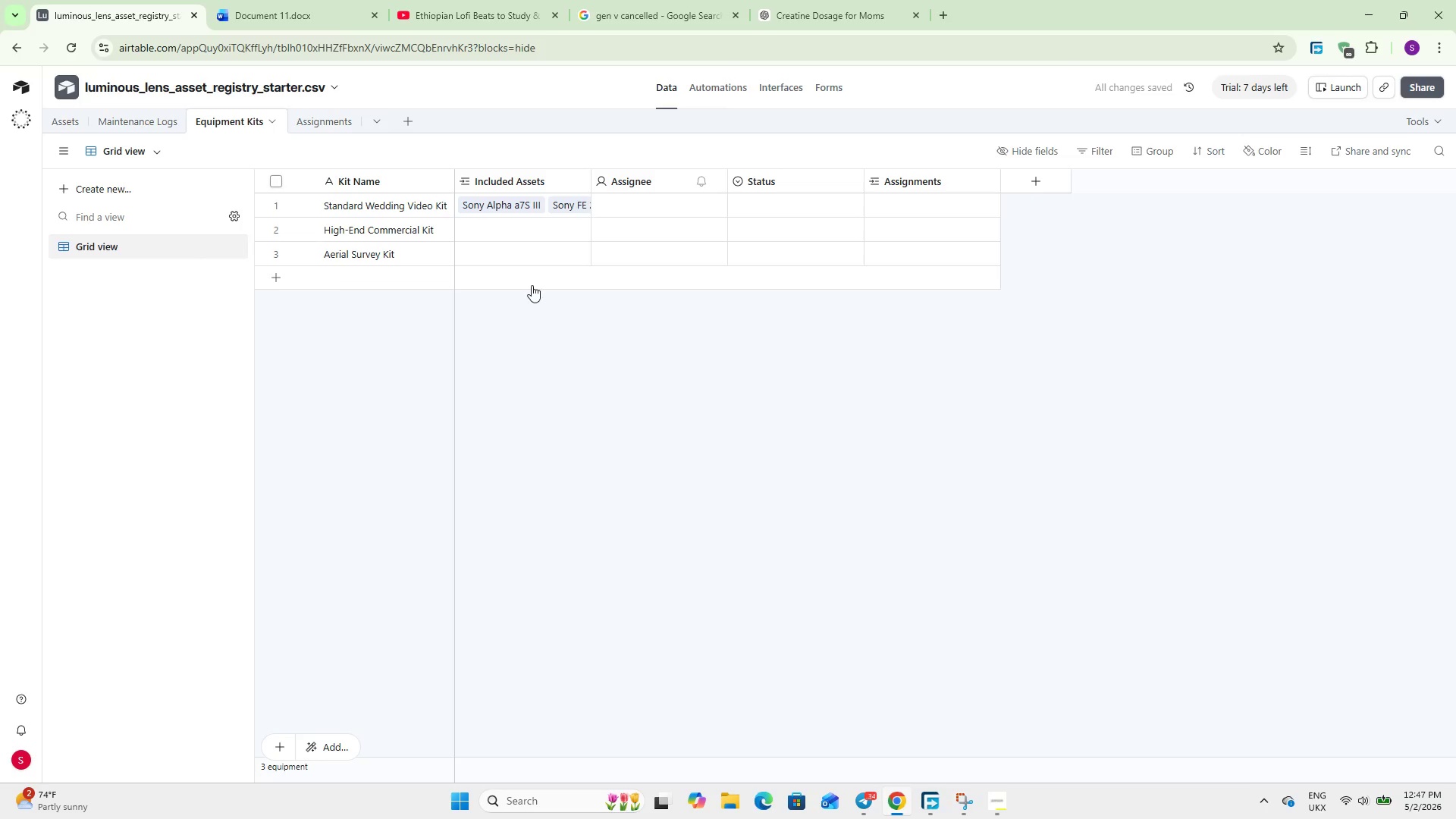 
left_click([490, 231])
 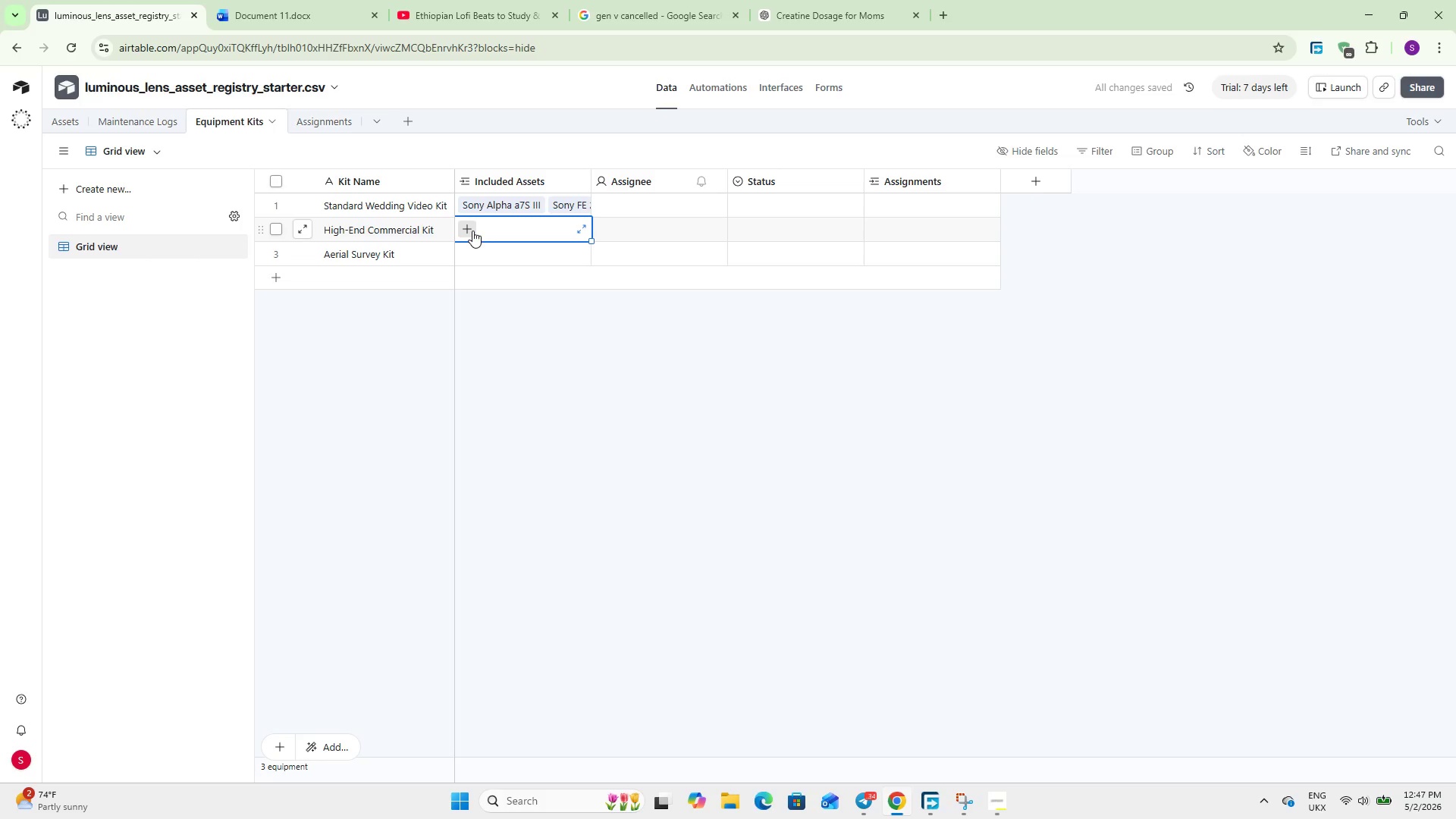 
left_click([472, 231])
 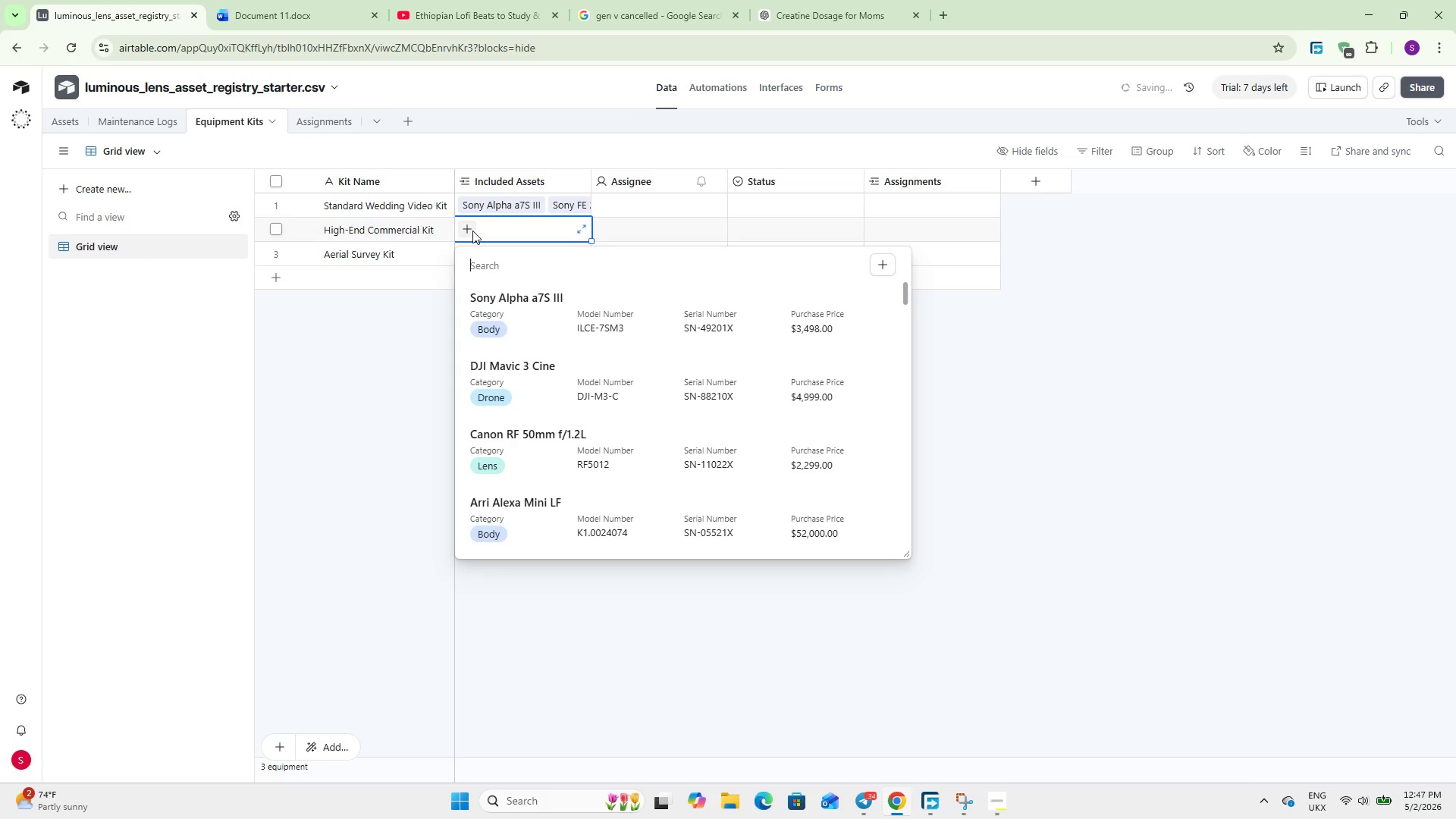 
type(arr)
 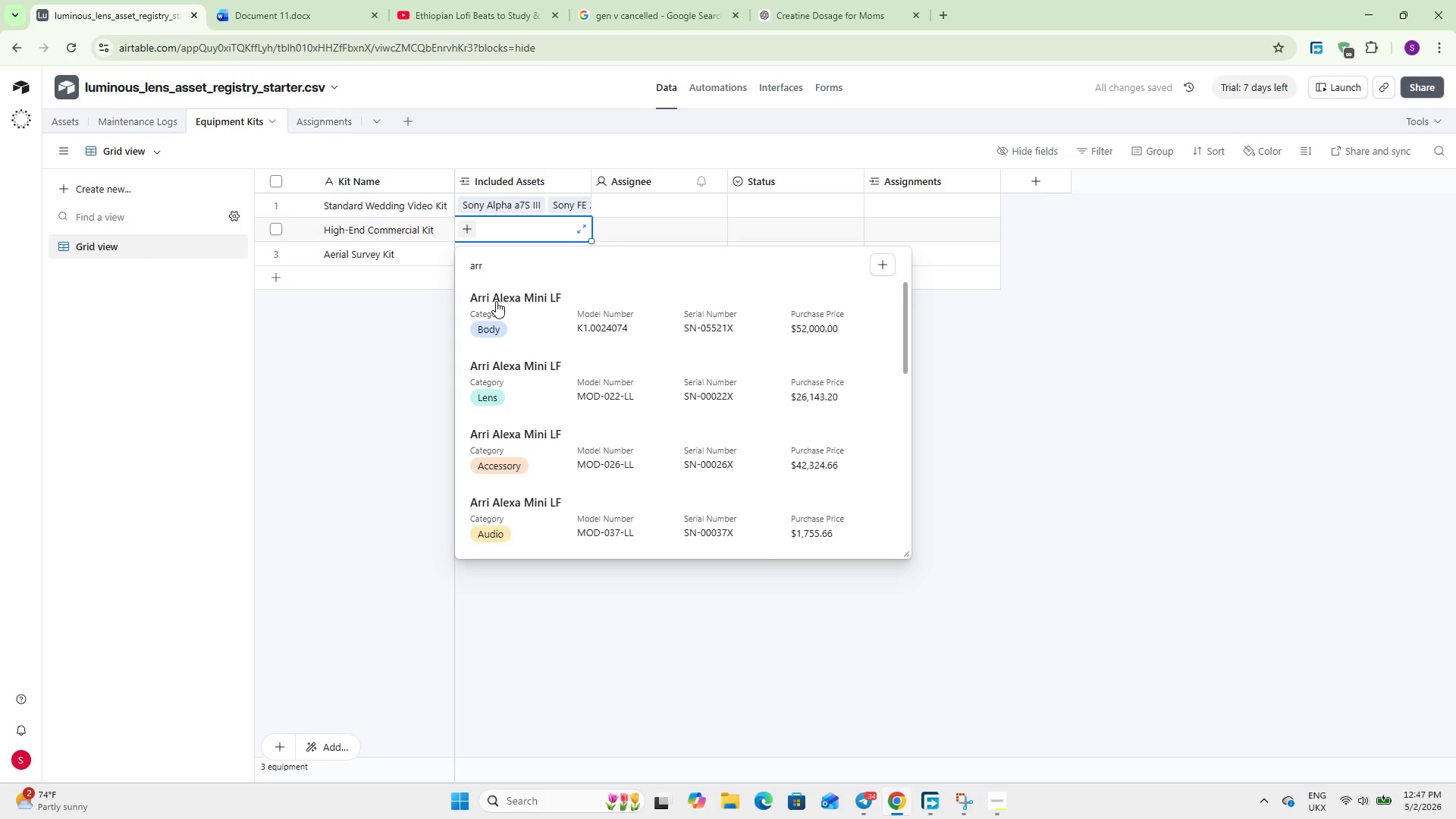 
left_click([496, 301])
 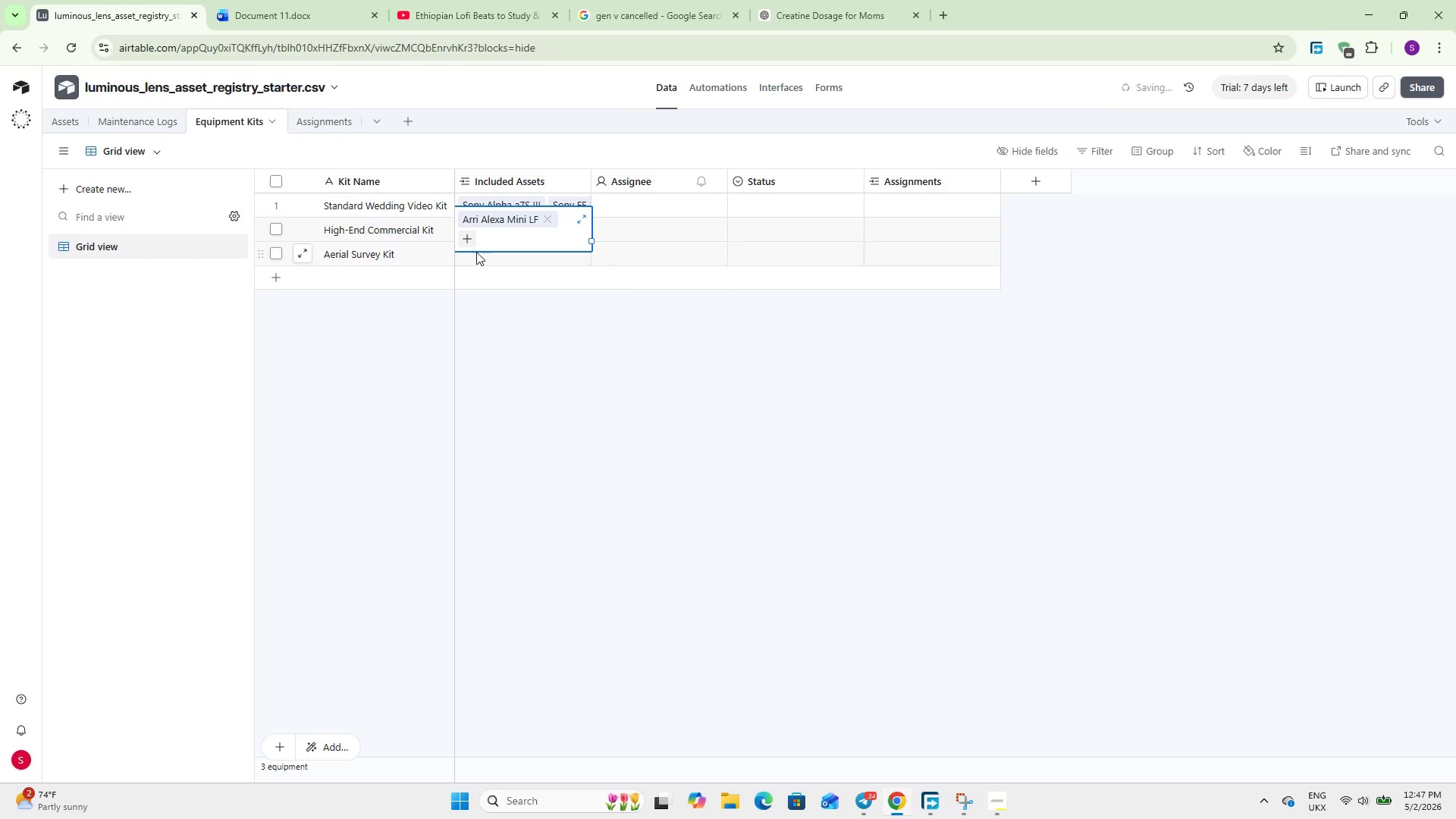 
left_click([469, 240])
 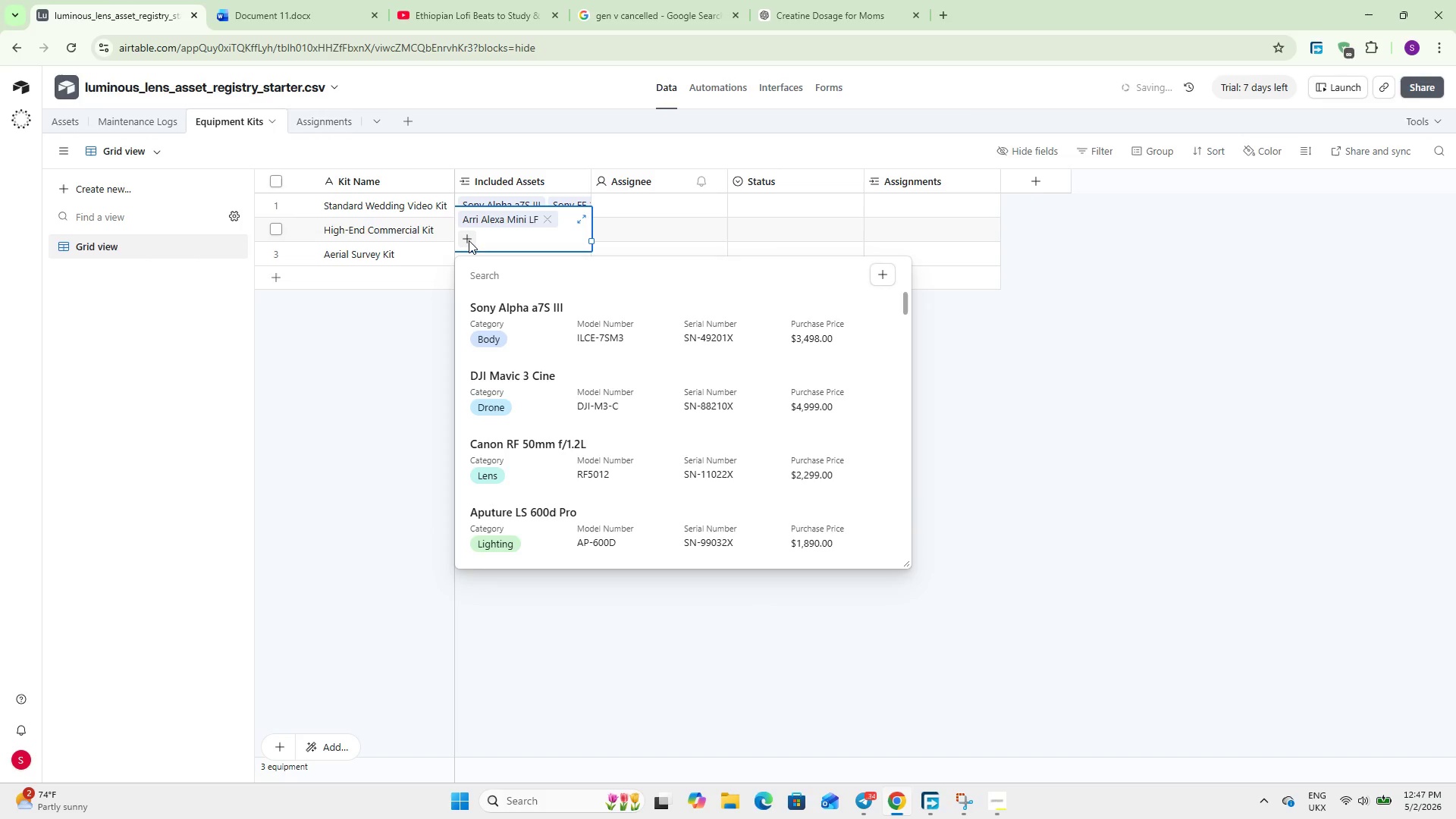 
type(a)
key(Backspace)
type(ta)
key(Backspace)
 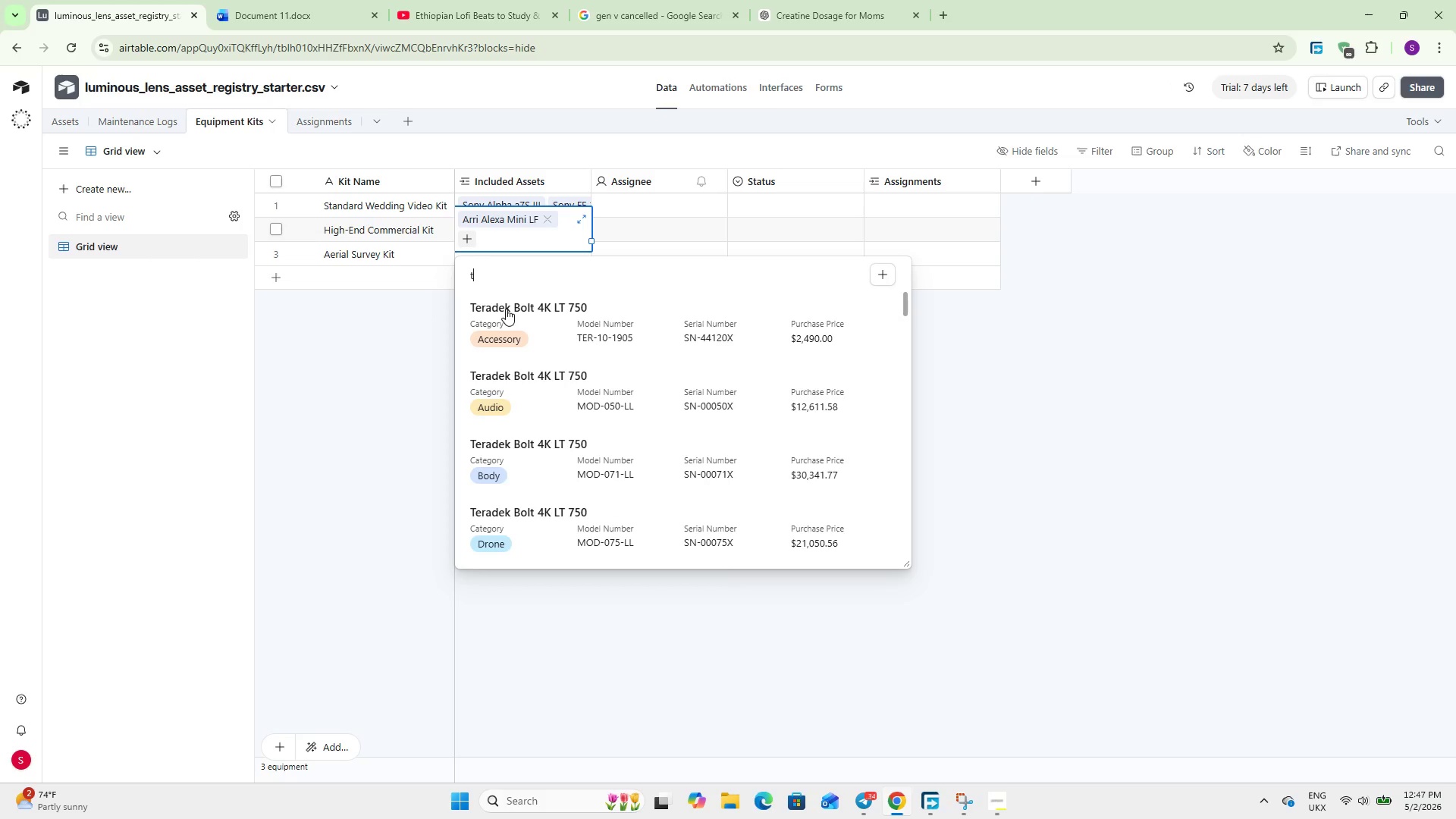 
left_click([506, 309])
 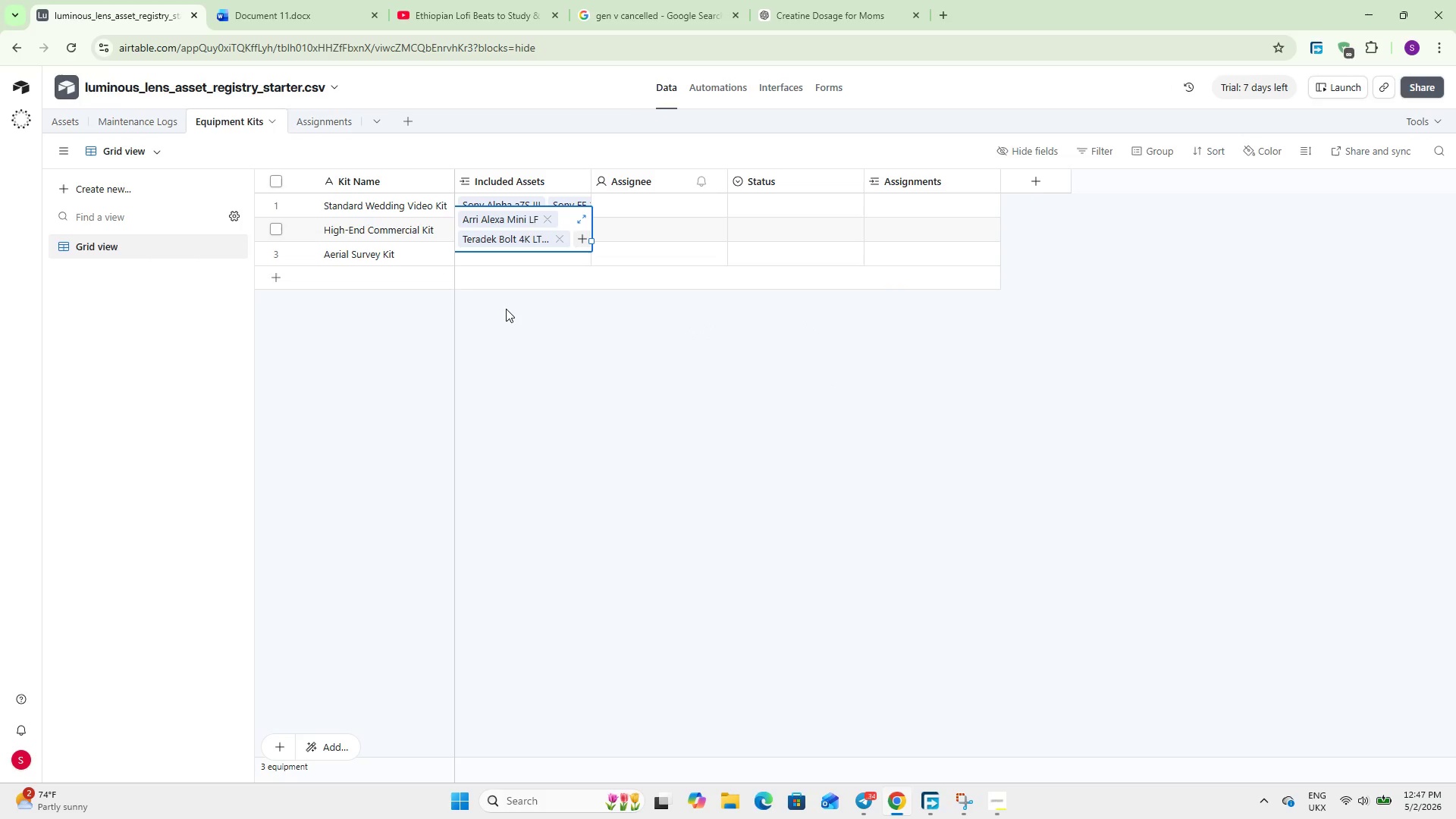 
wait(20.12)
 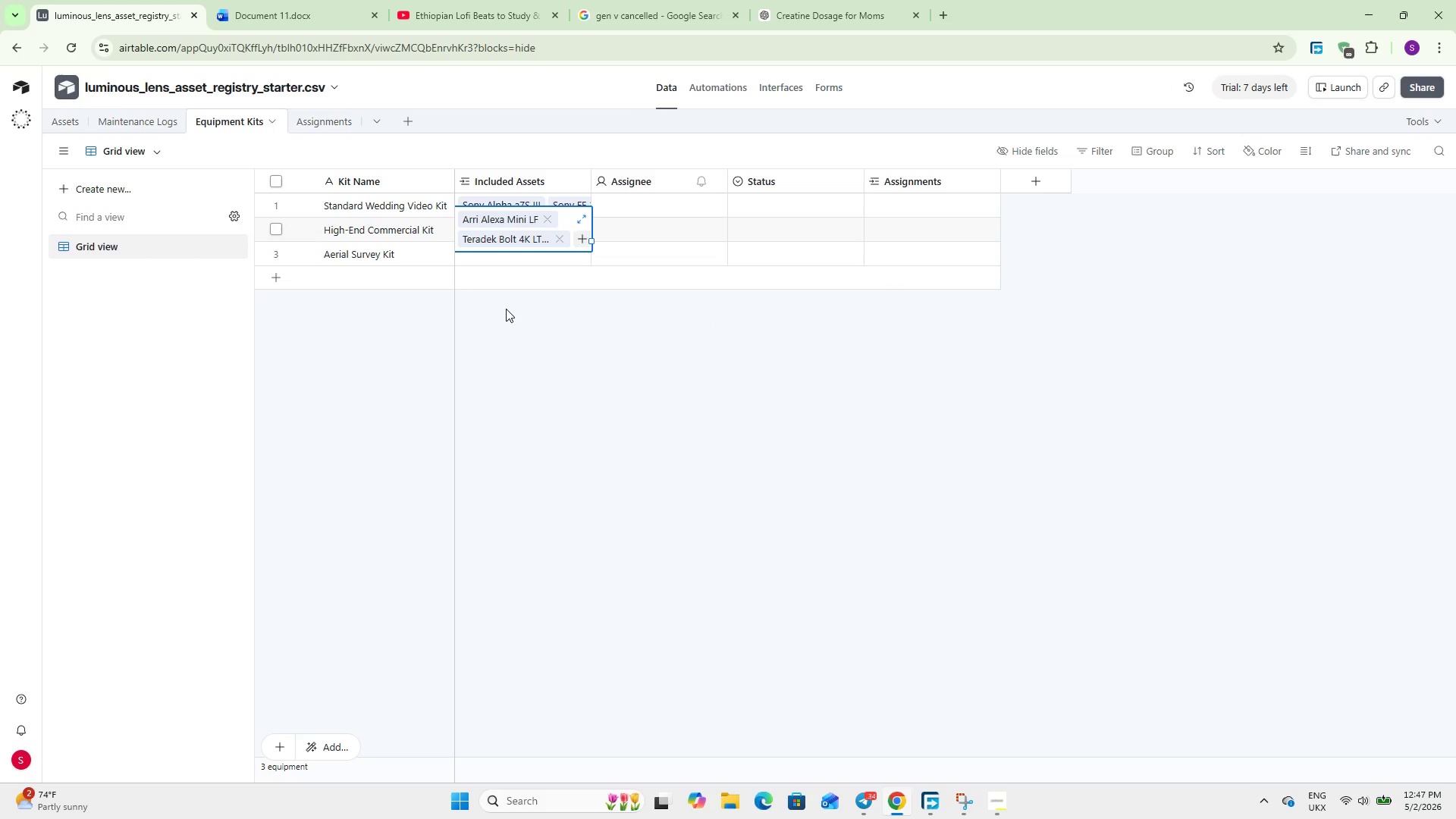 
left_click([506, 309])
 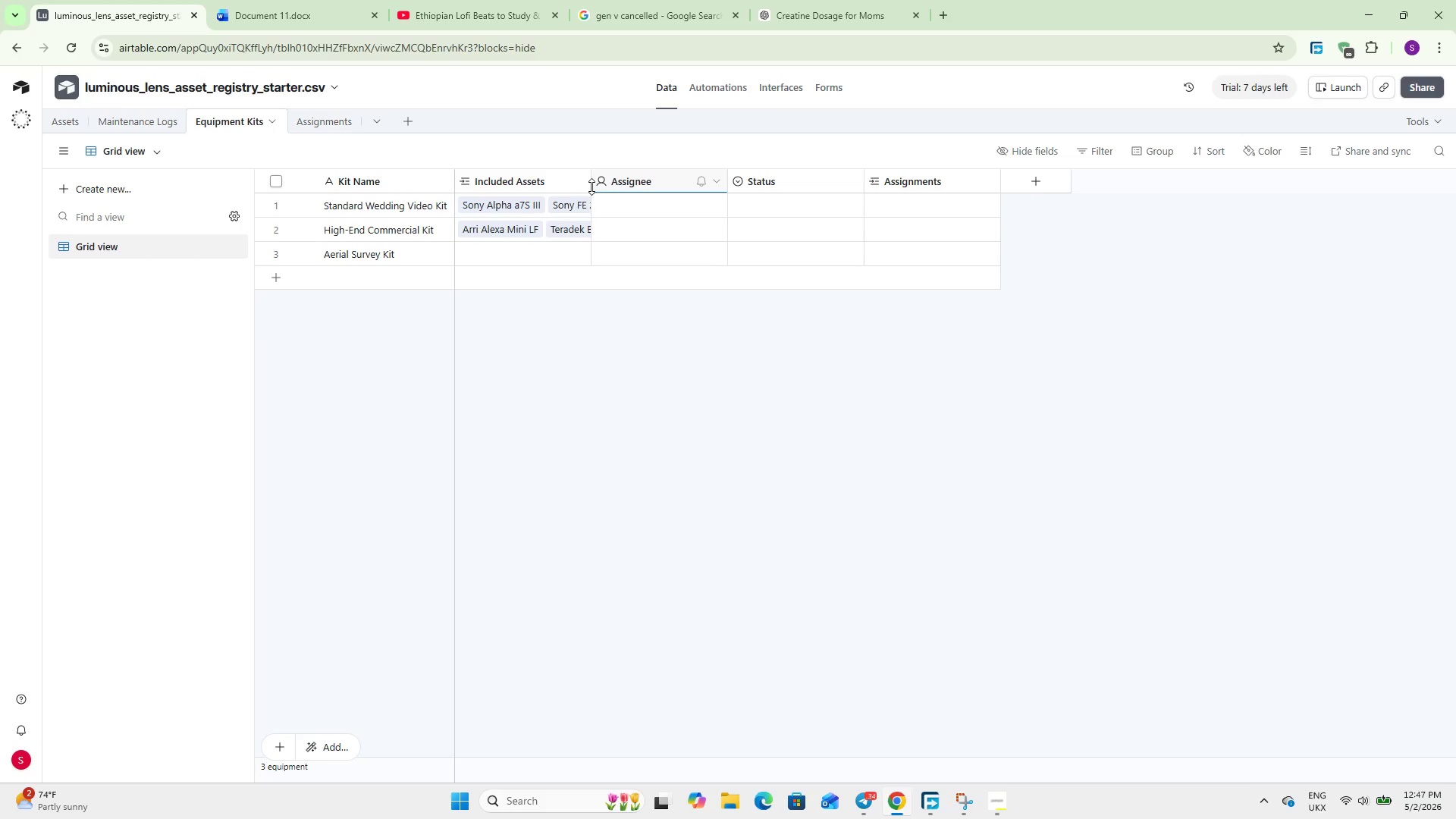 
left_click_drag(start_coordinate=[586, 180], to_coordinate=[739, 171])
 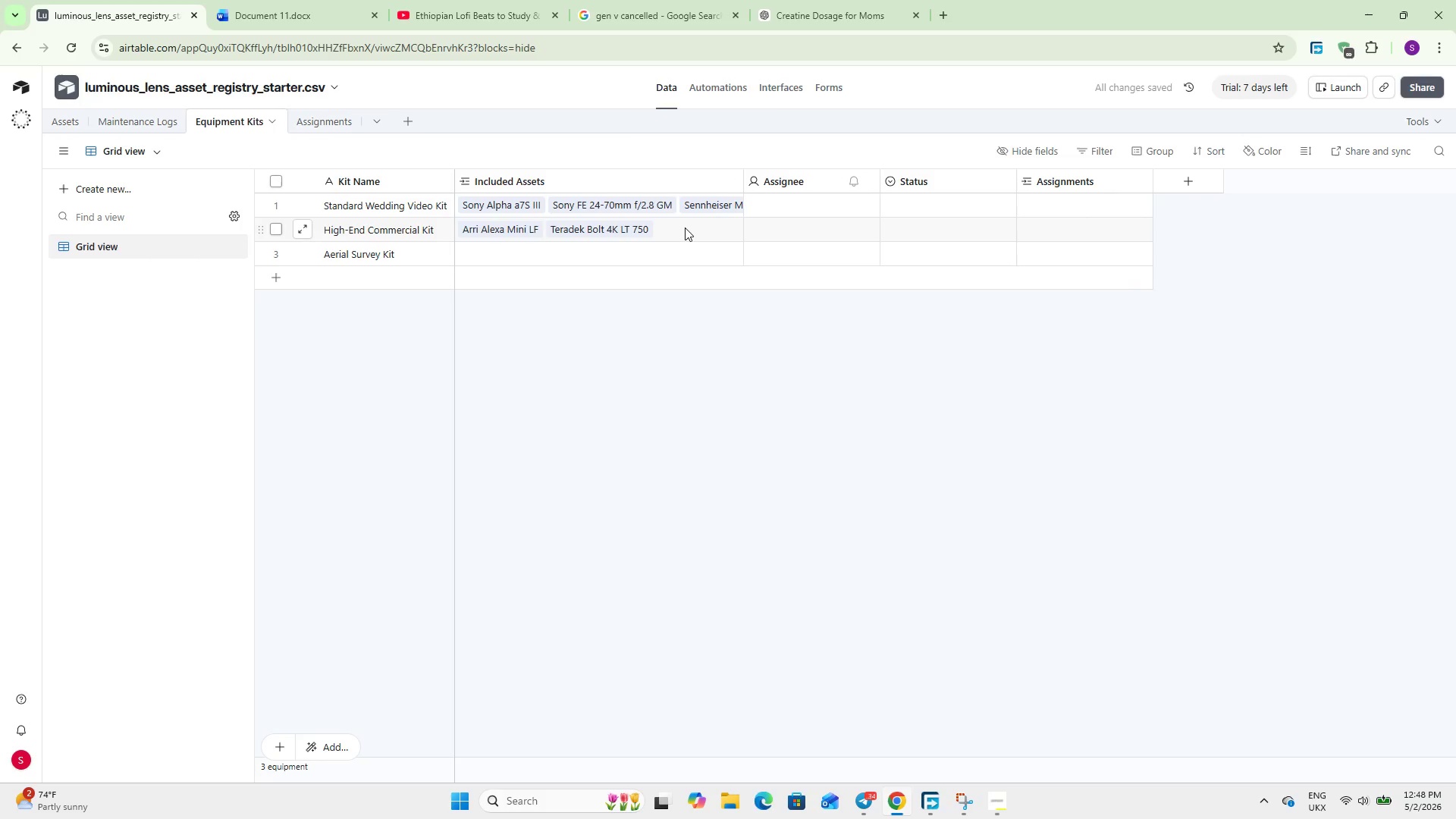 
left_click([685, 228])
 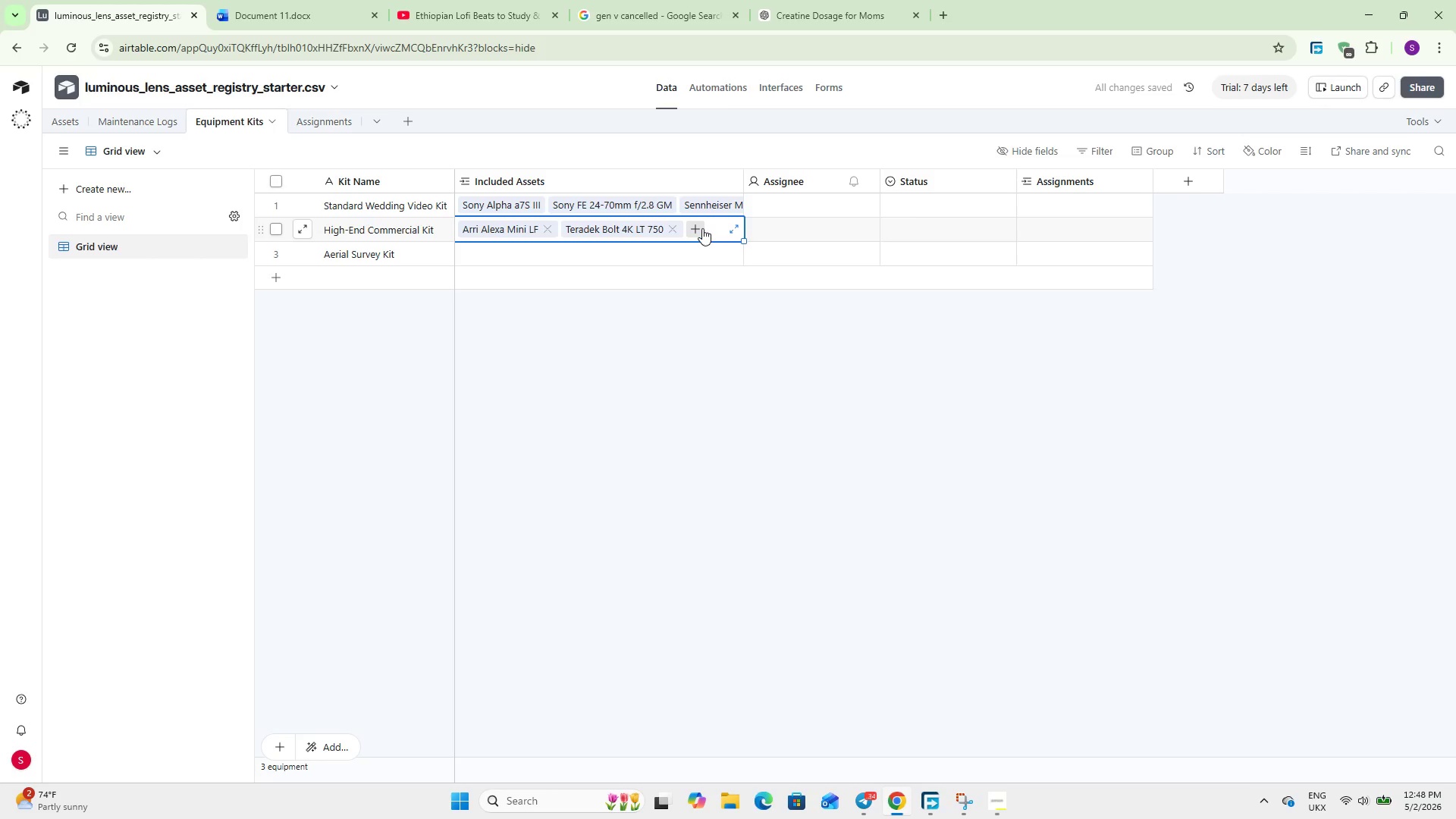 
left_click([702, 228])
 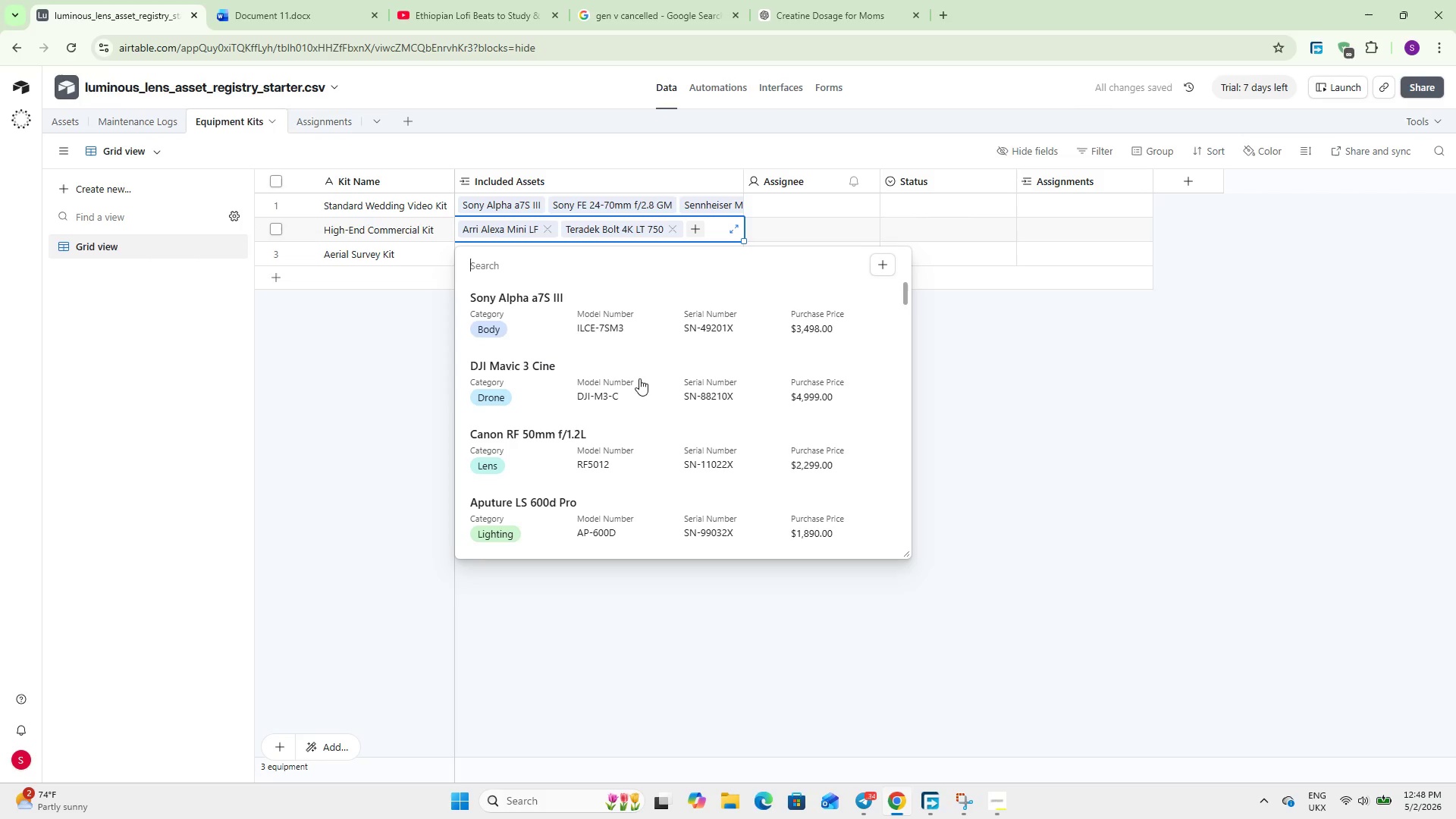 
type(ap)
 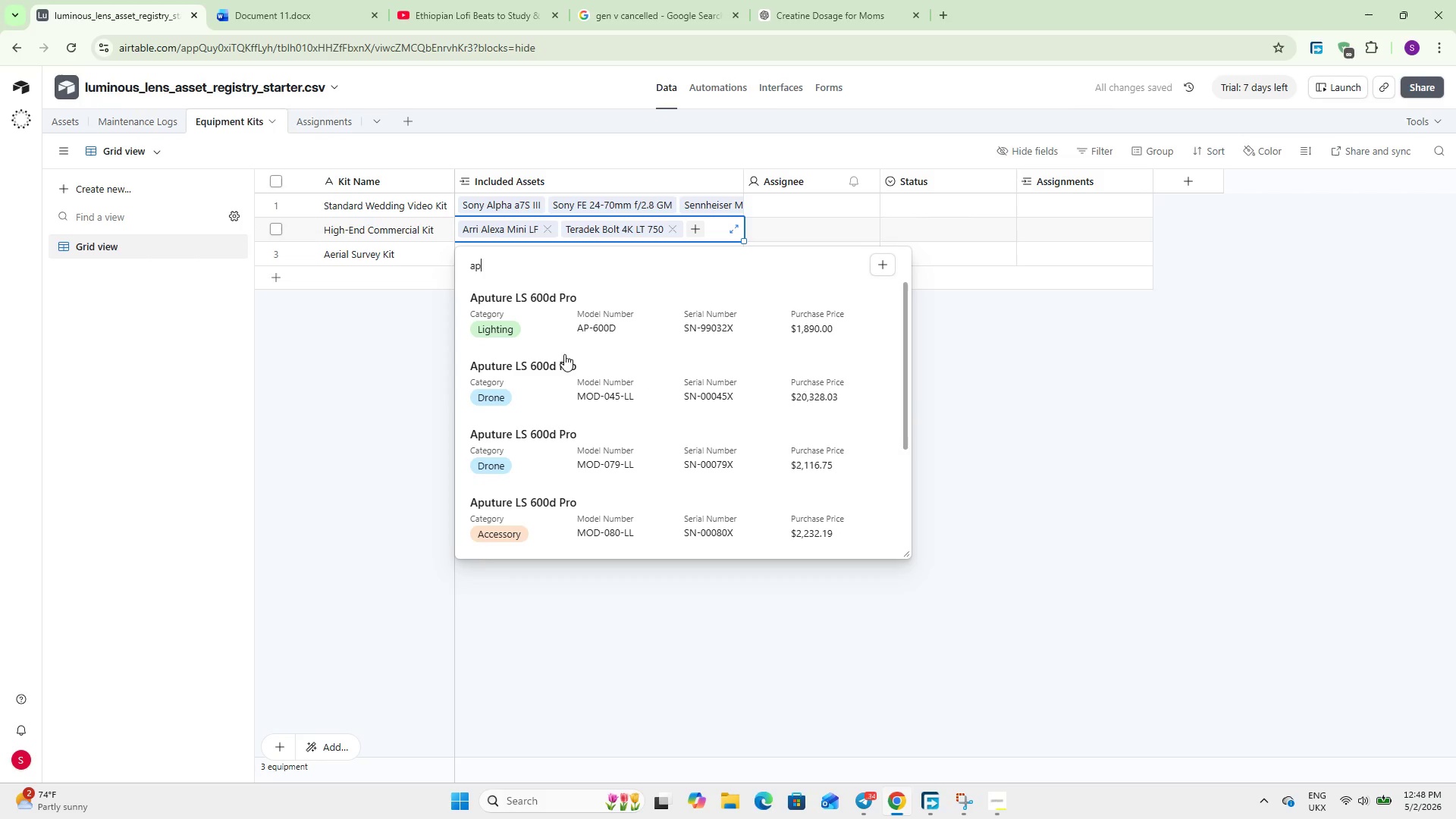 
left_click([608, 335])
 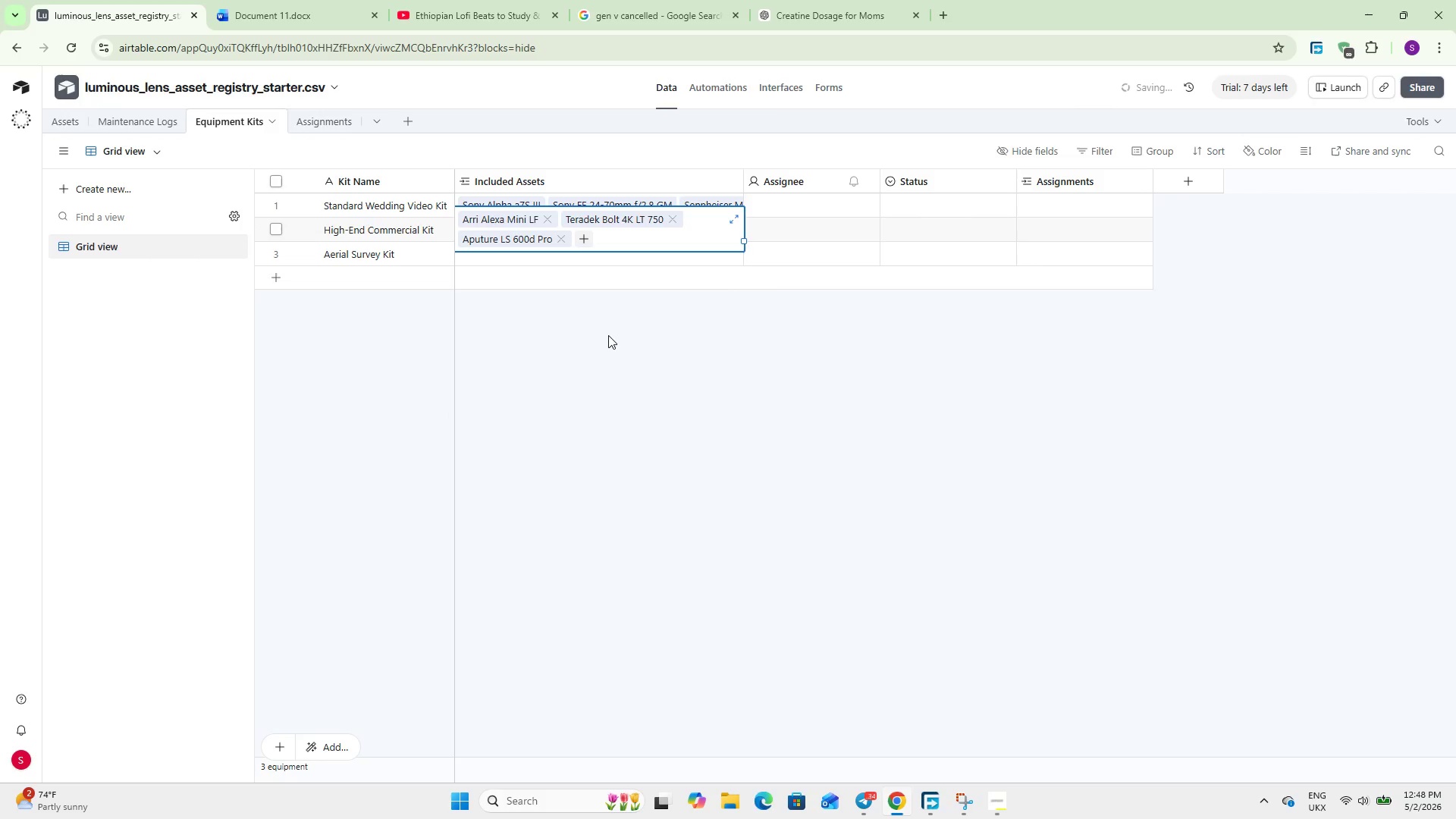 
left_click([608, 335])
 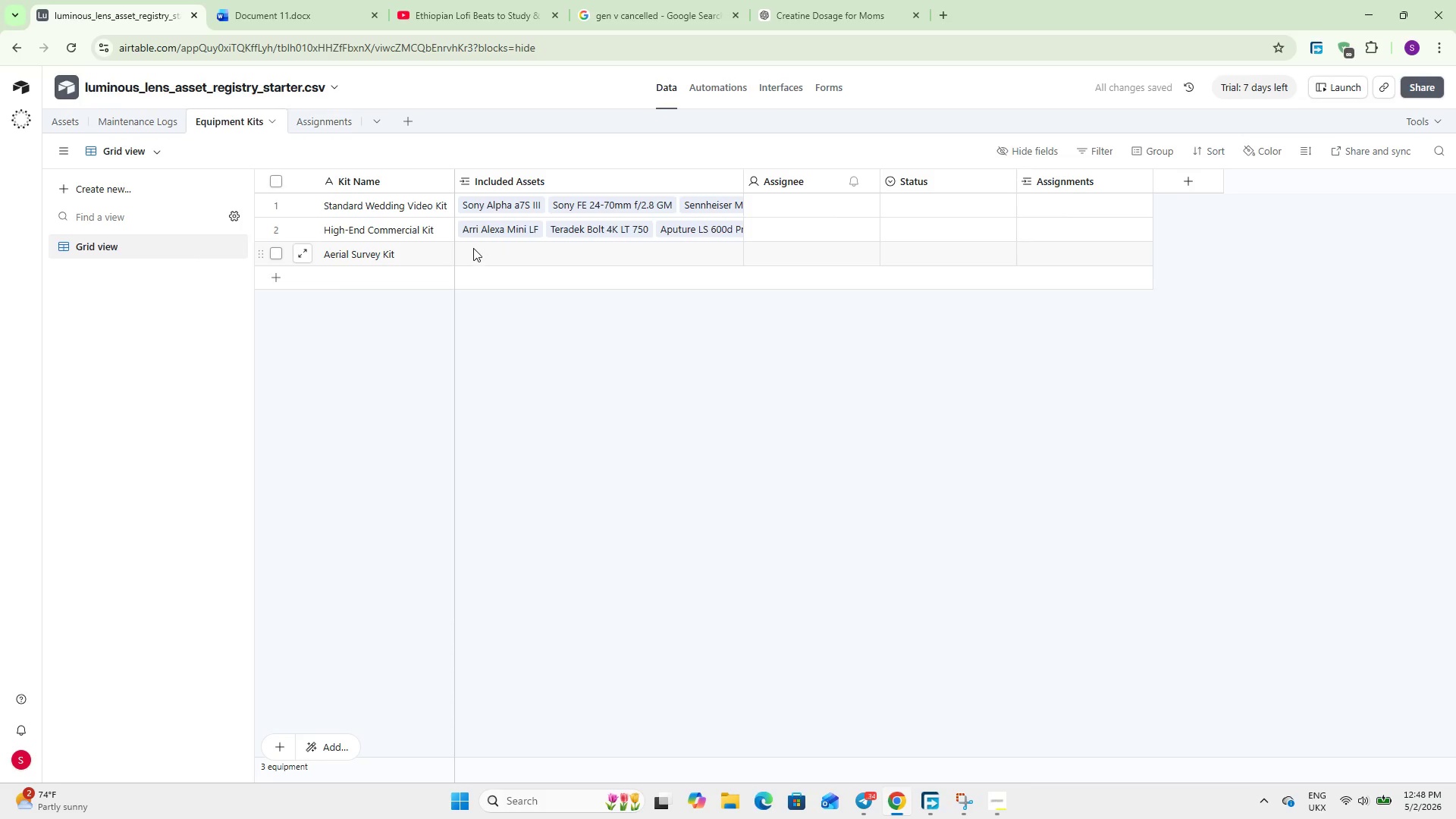 
left_click([464, 250])
 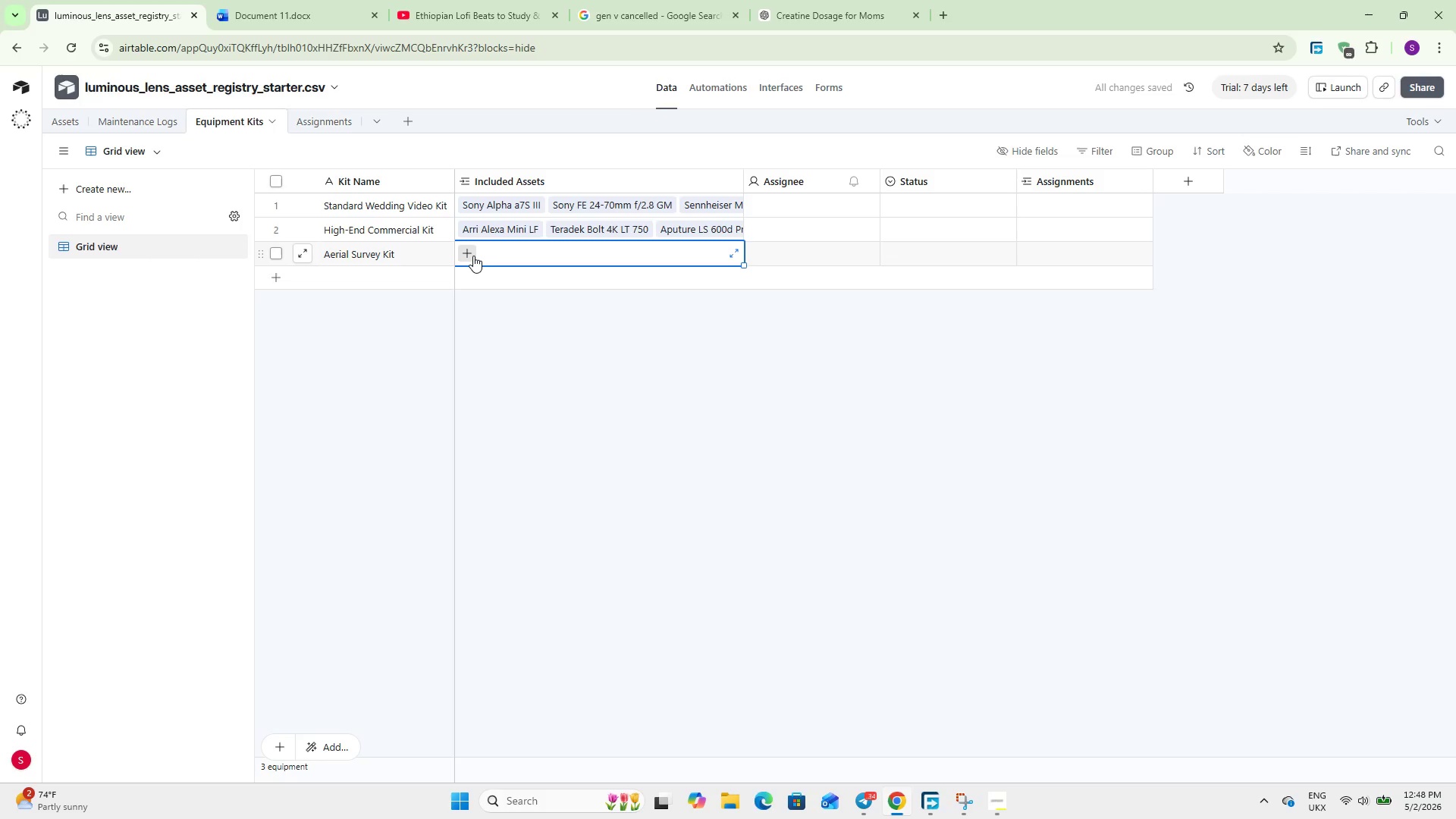 
left_click([473, 256])
 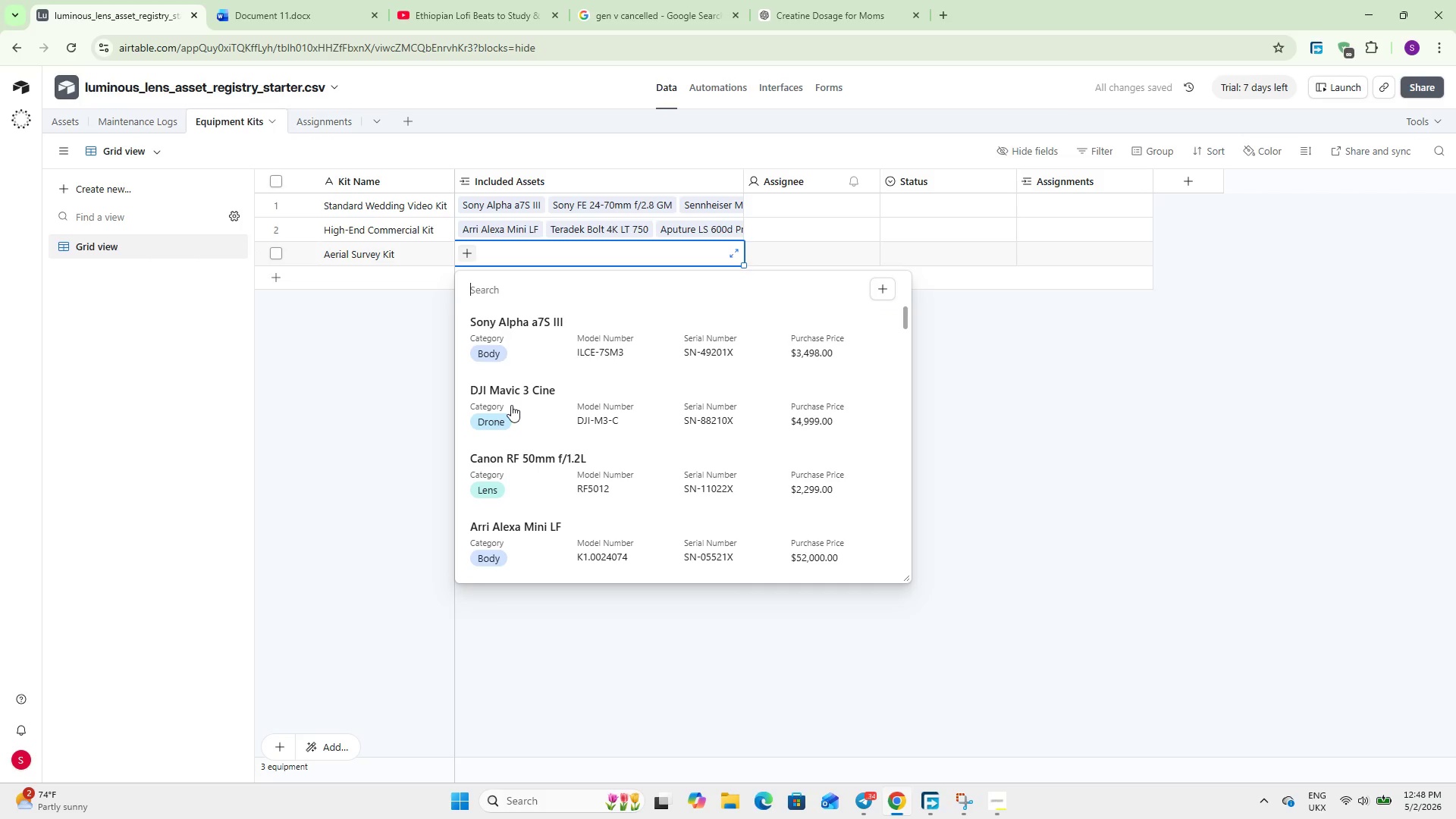 
wait(5.89)
 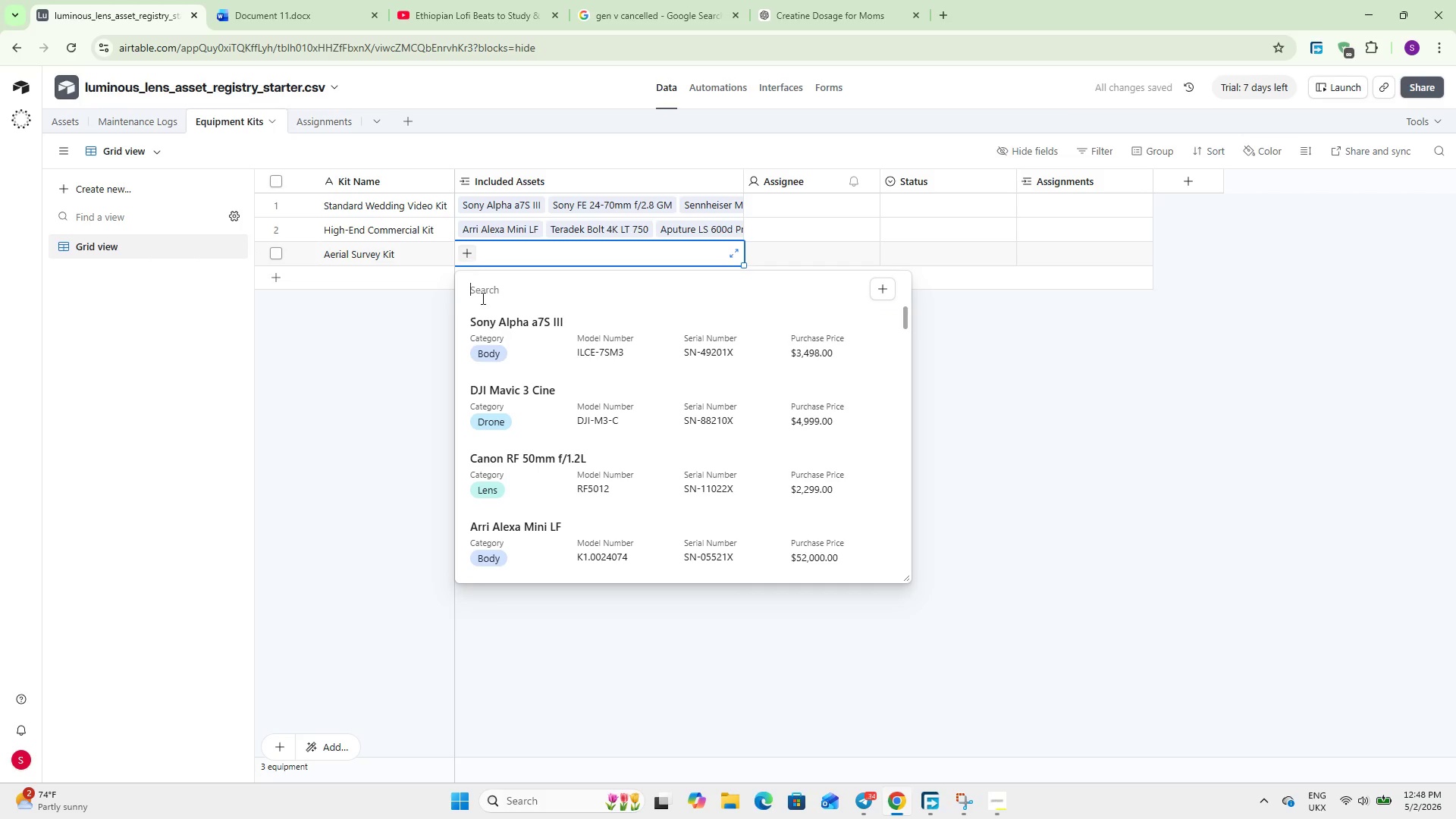 
type(dj)
 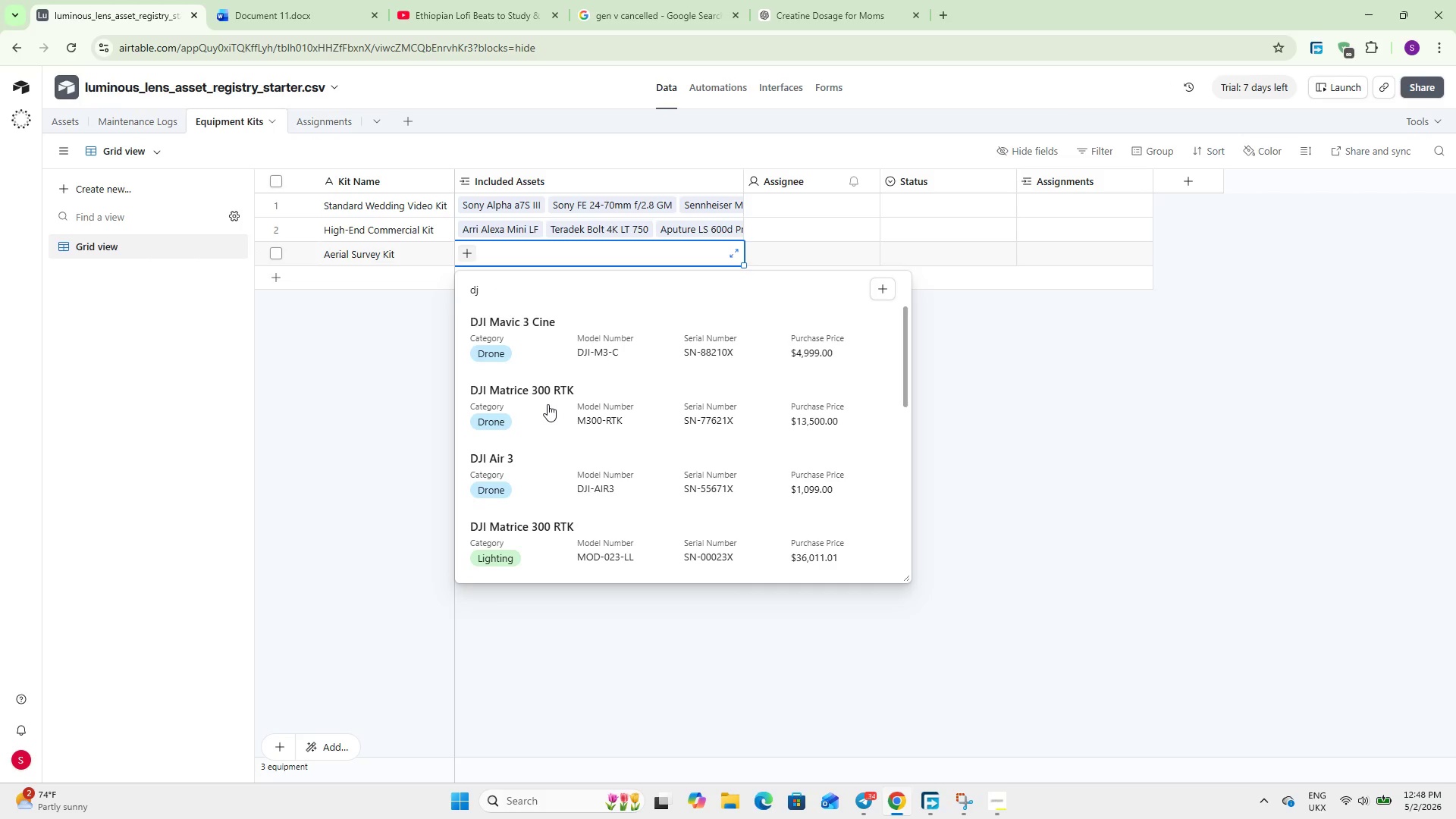 
left_click([548, 404])
 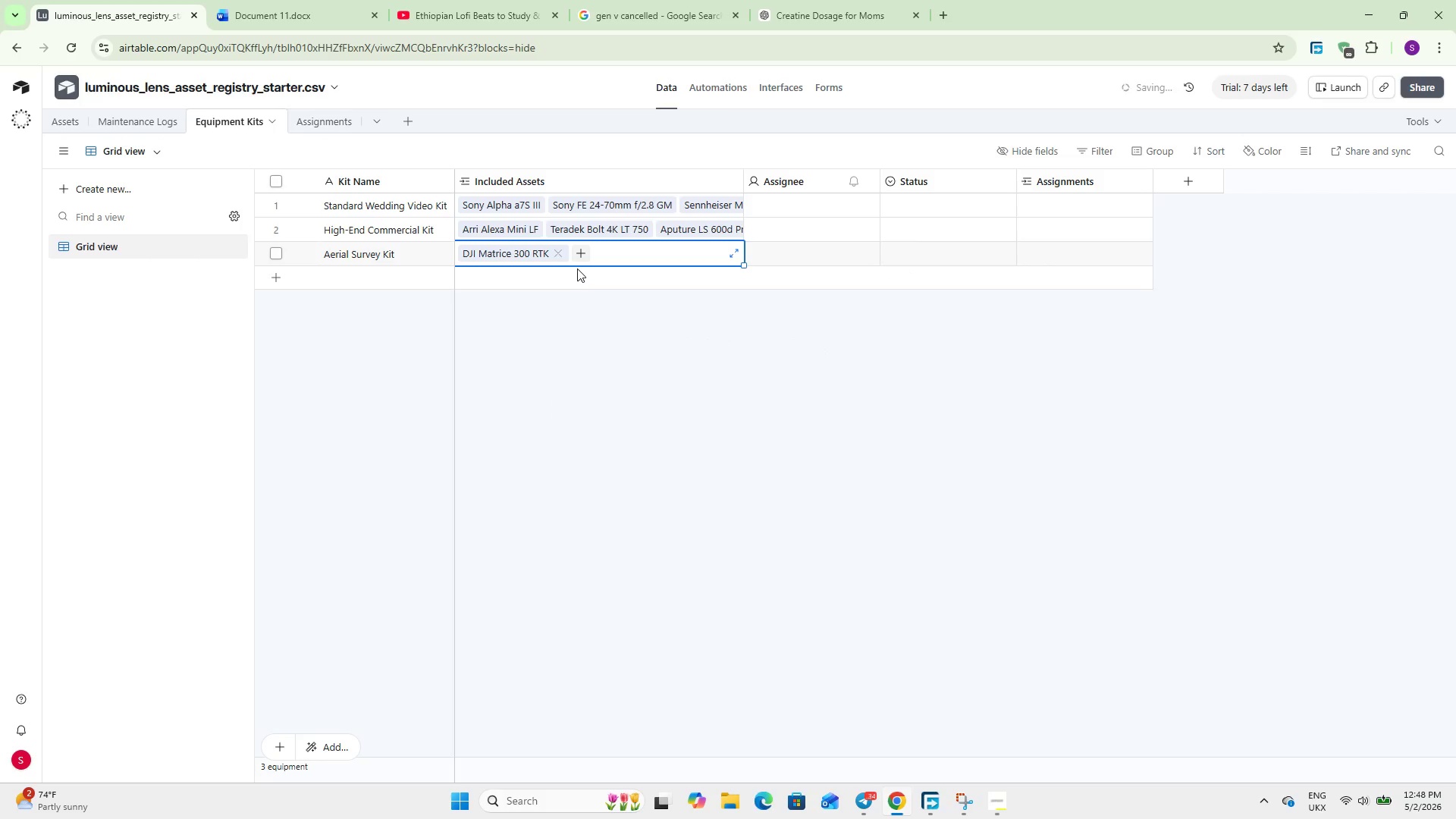 
left_click([579, 258])
 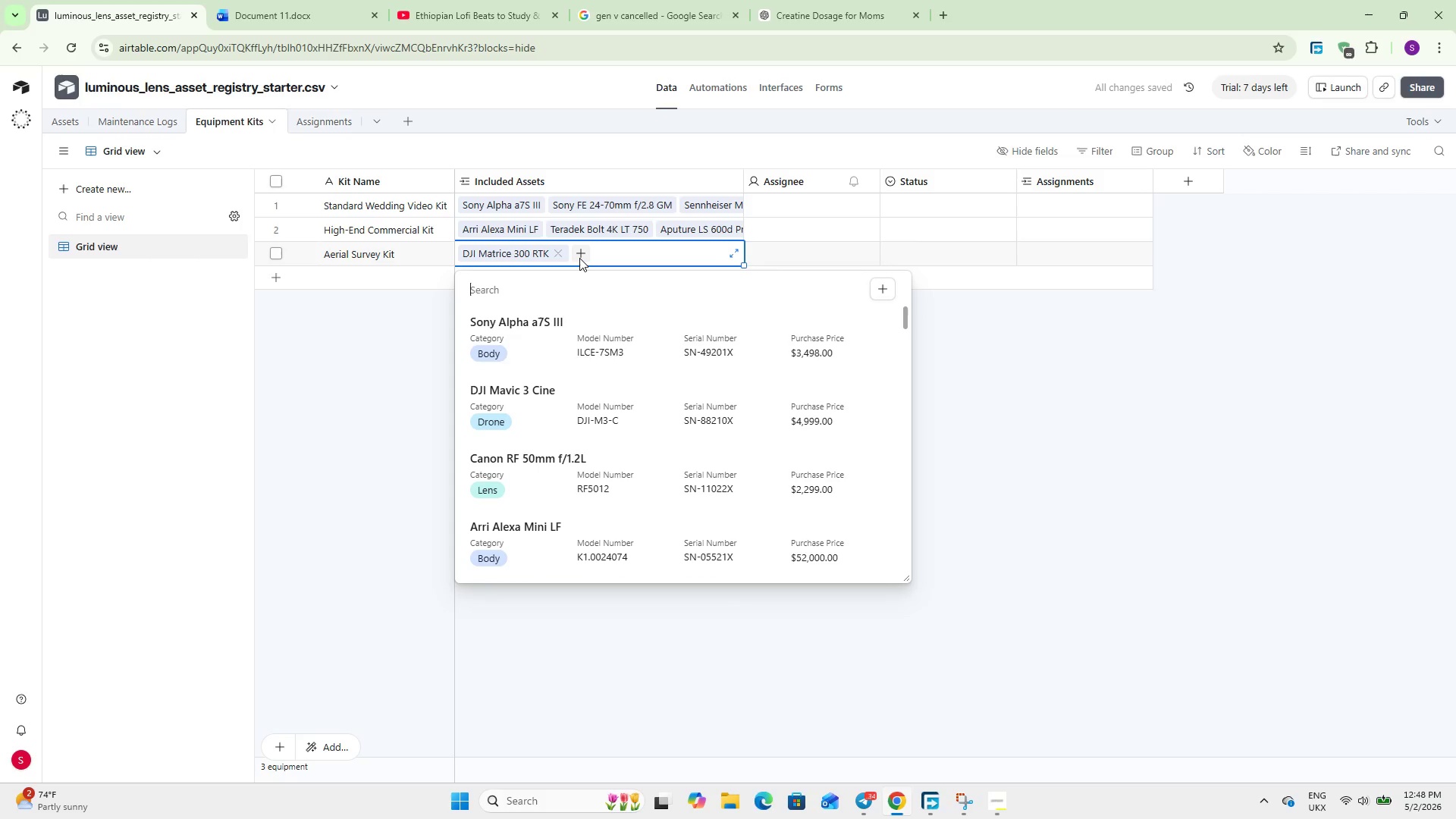 
type(dj)
 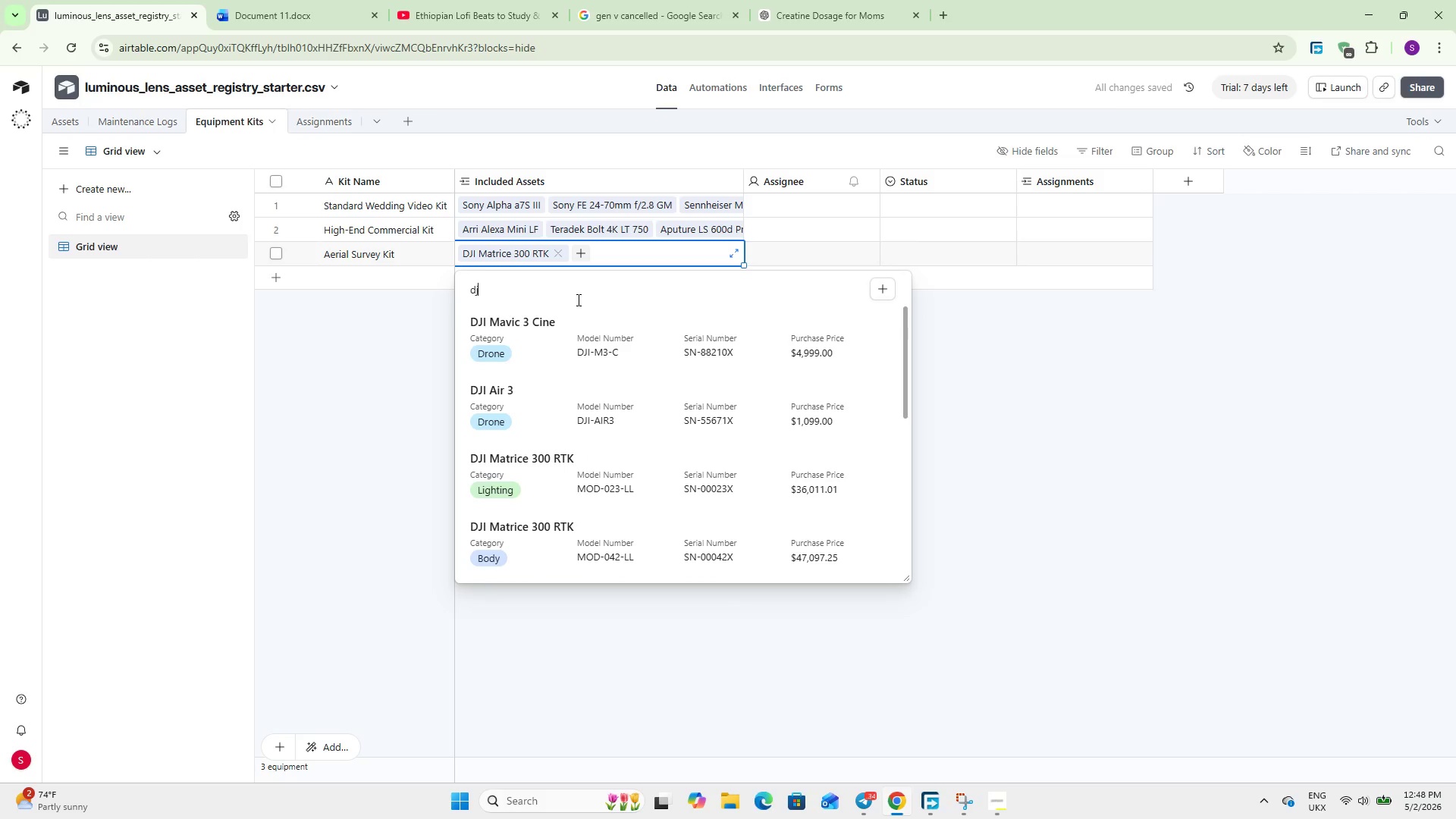 
left_click([564, 334])
 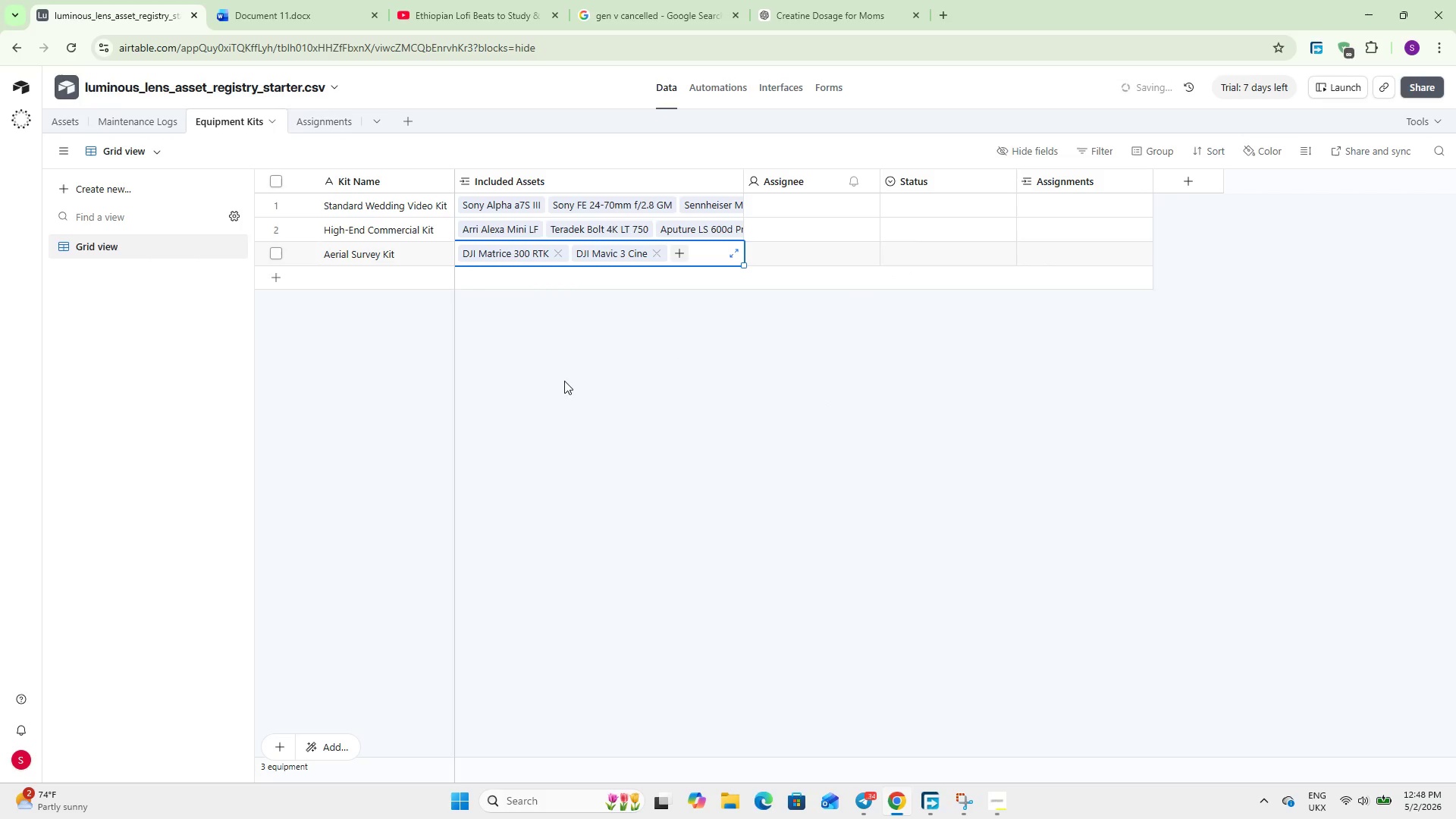 
left_click([562, 425])
 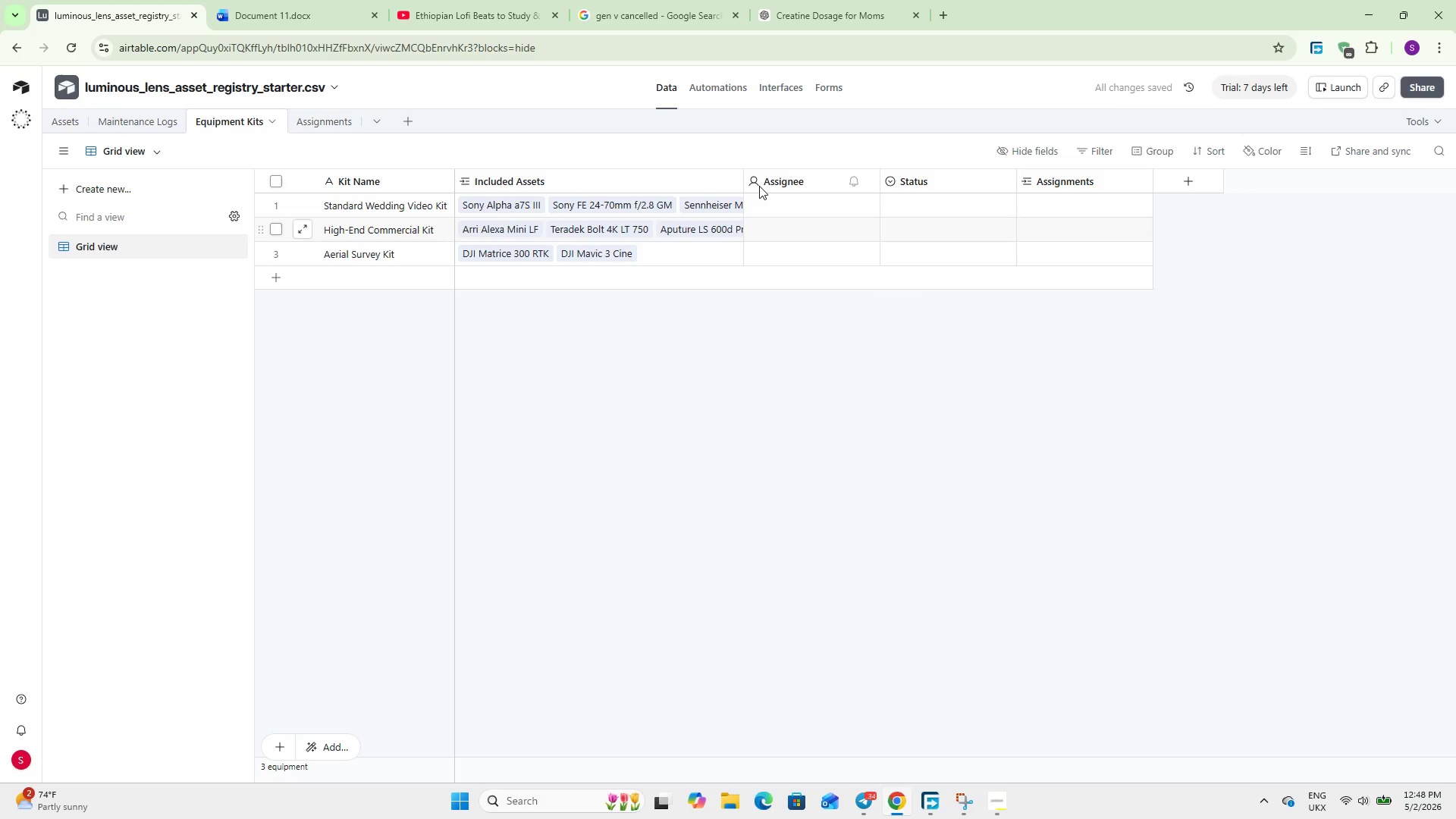 
right_click([776, 181])
 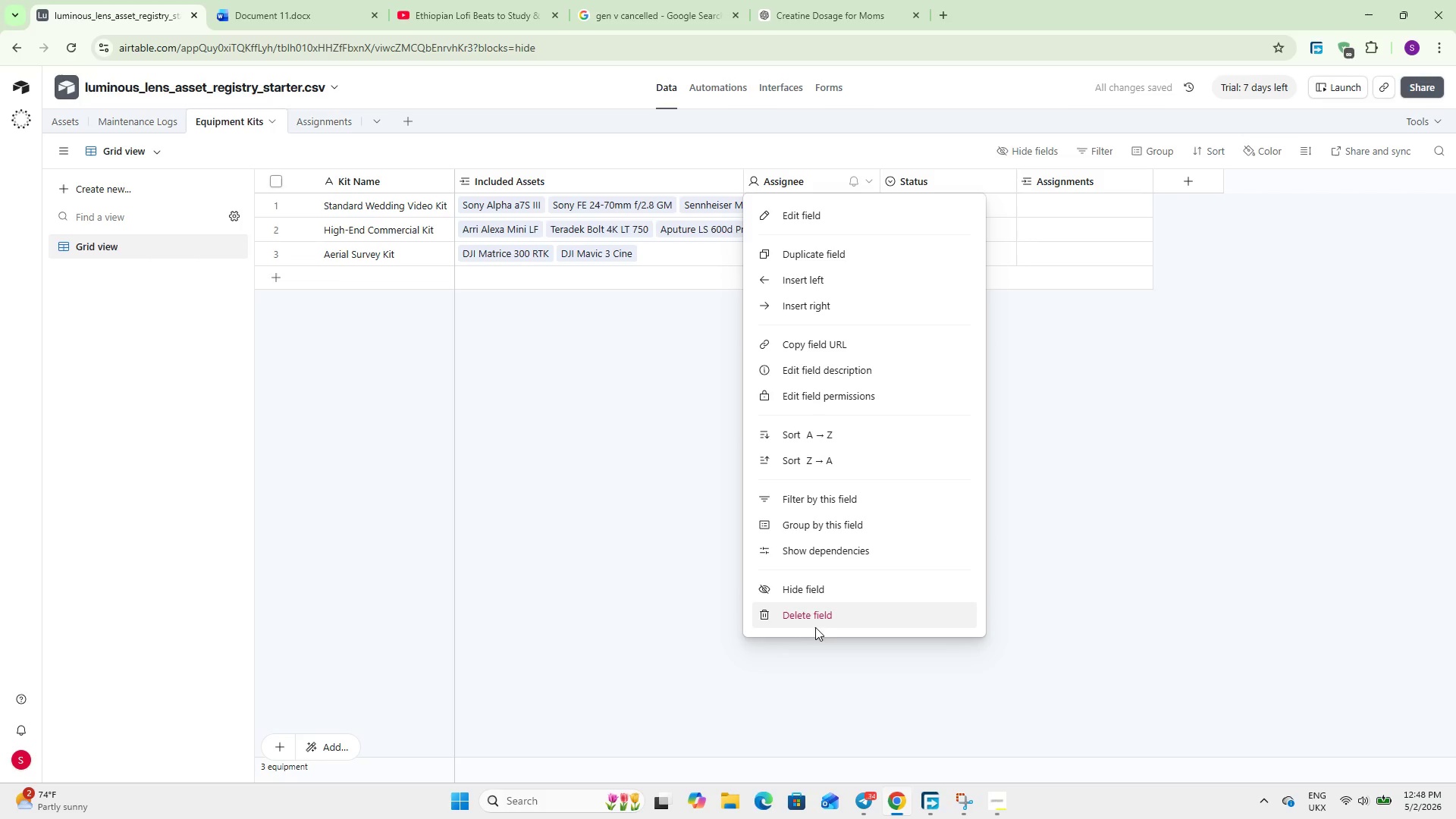 
left_click([821, 613])
 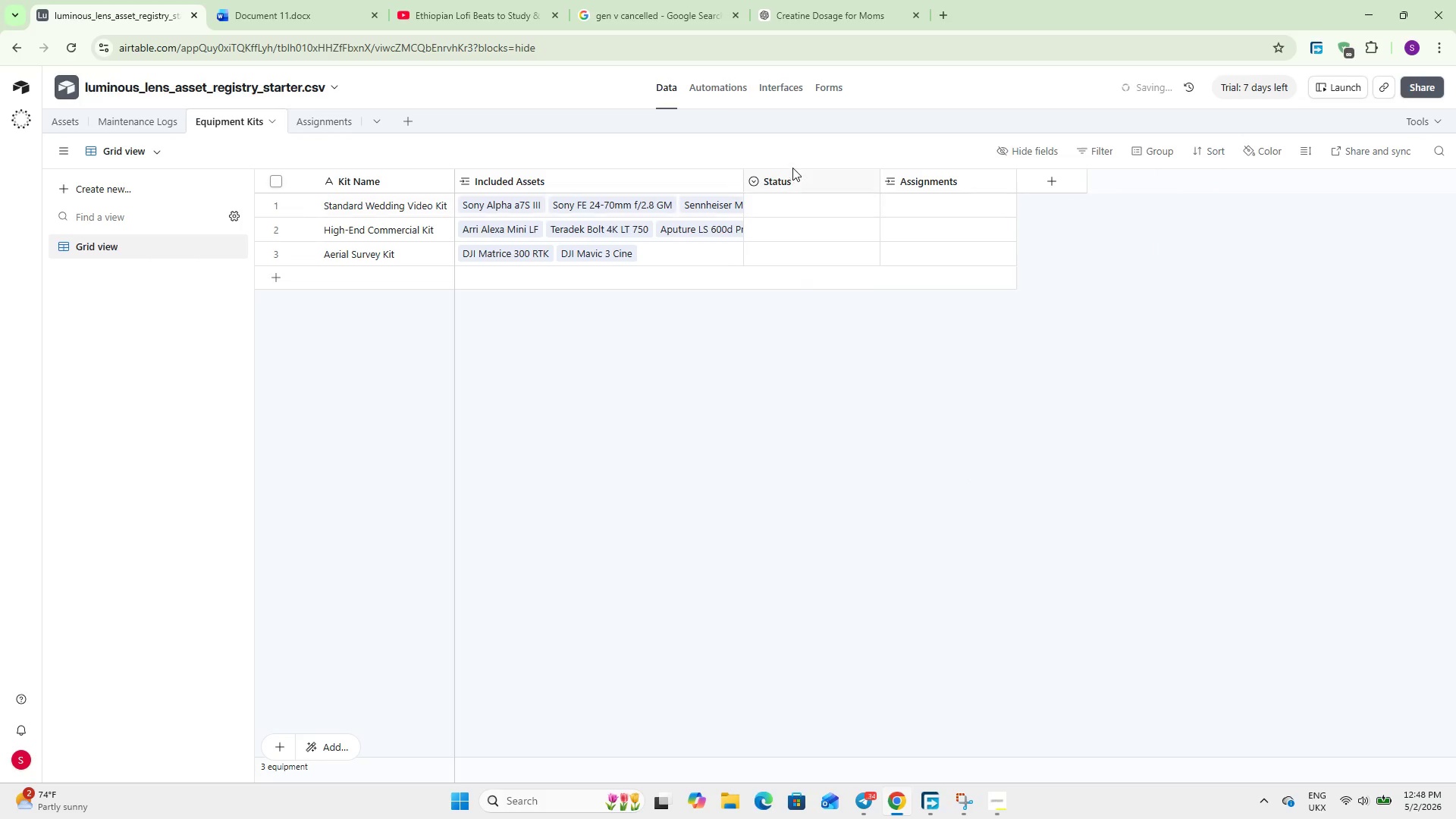 
right_click([775, 184])
 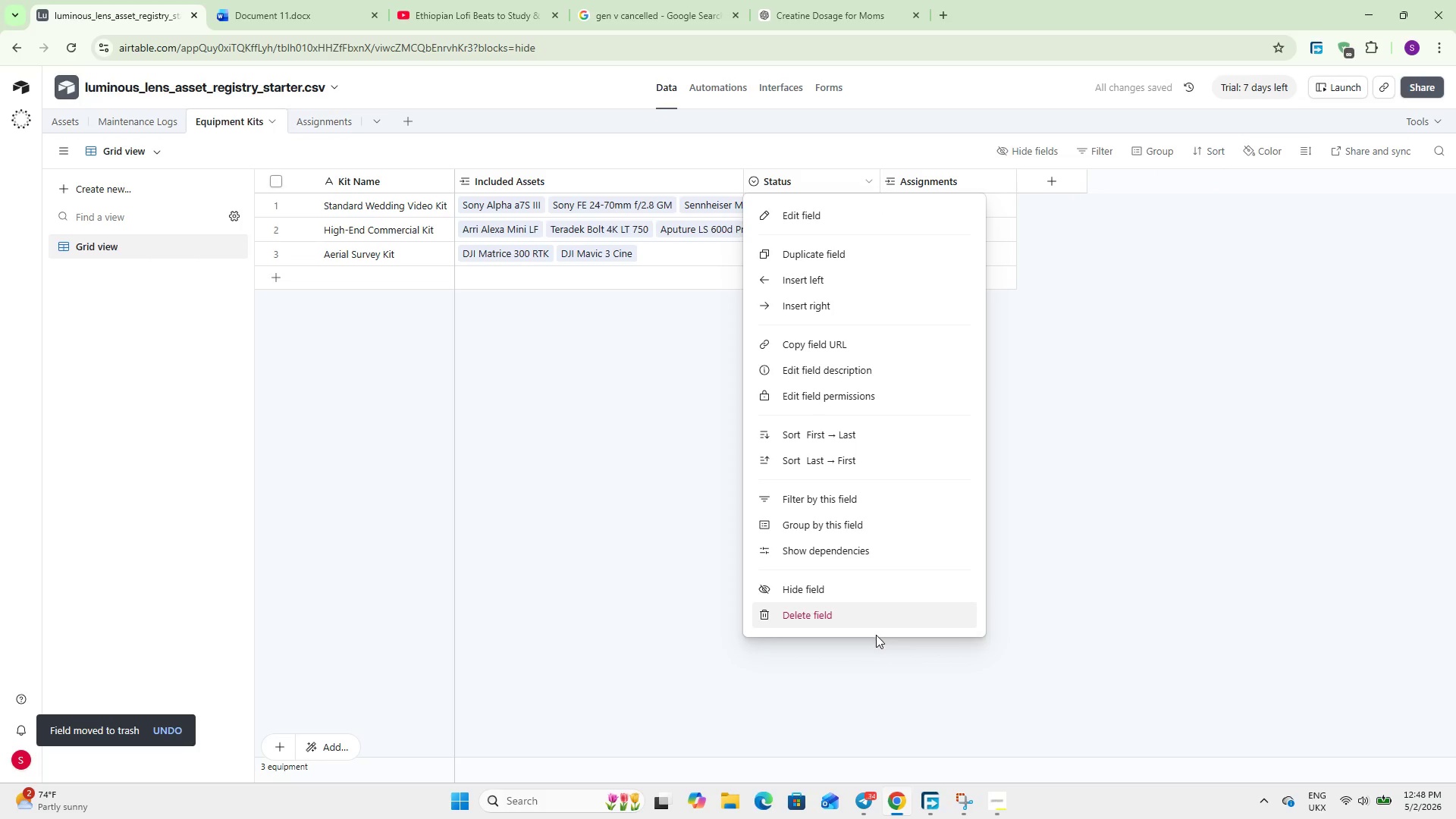 
left_click([868, 615])
 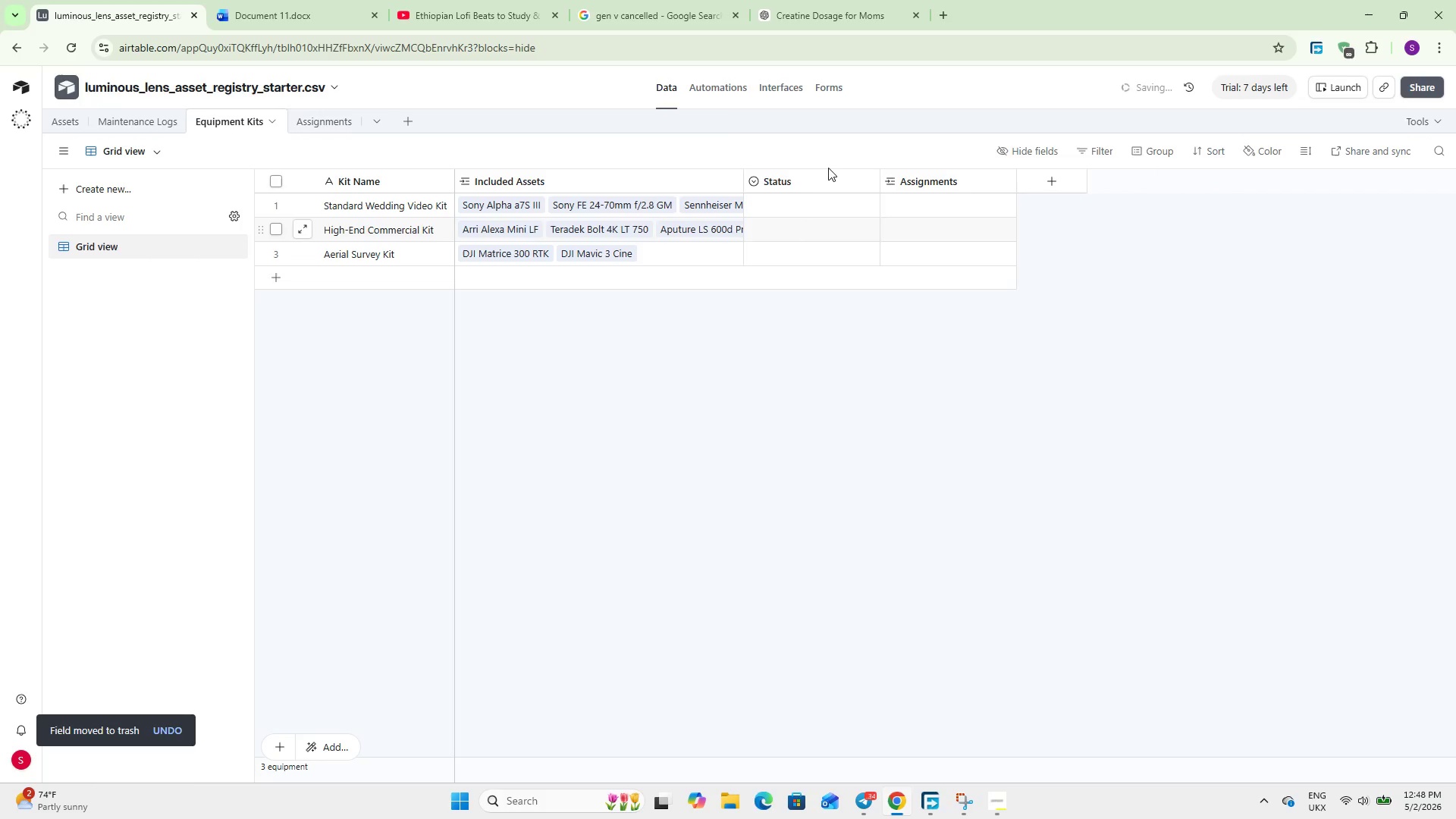 
right_click([805, 176])
 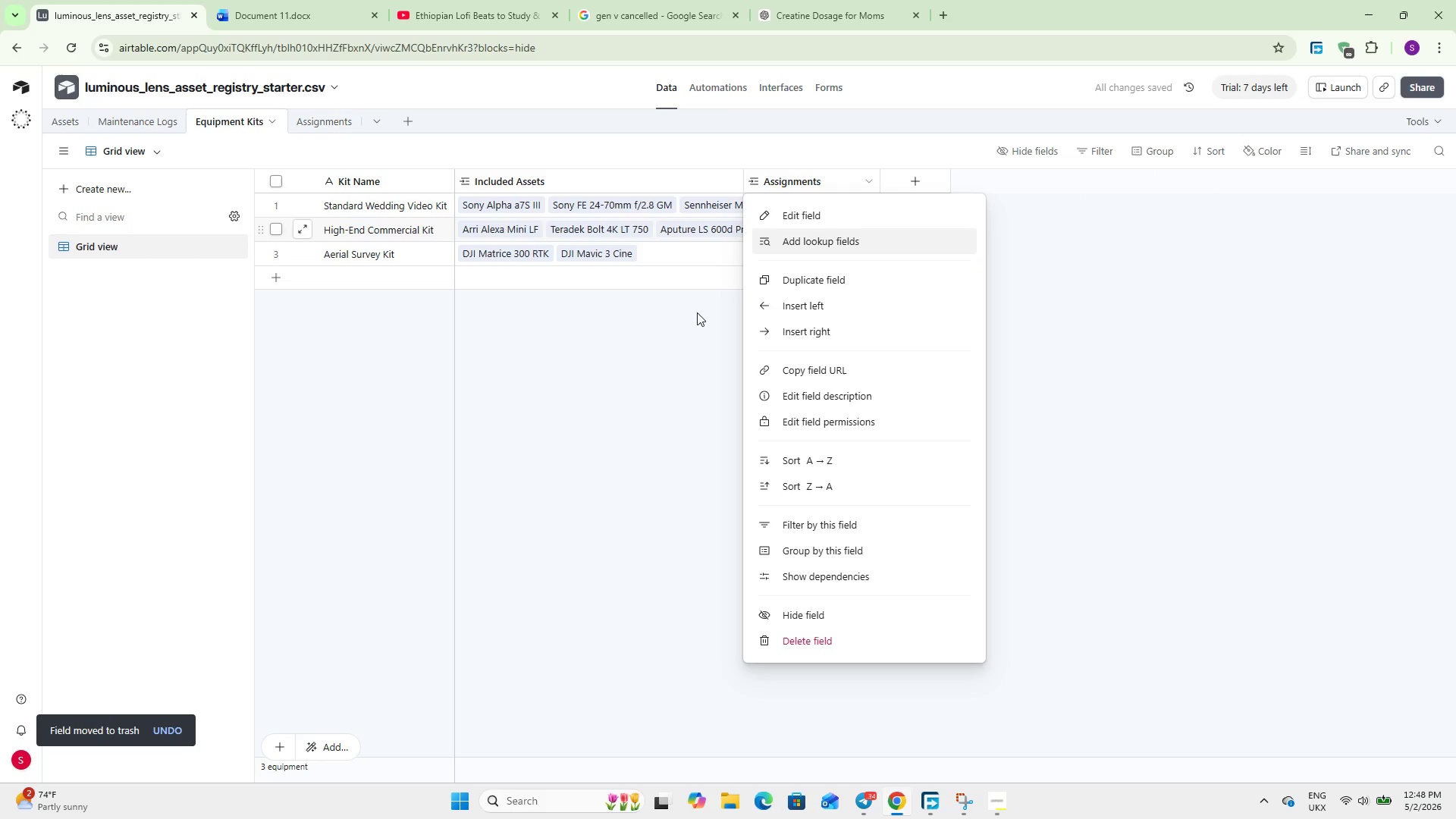 
left_click([658, 414])
 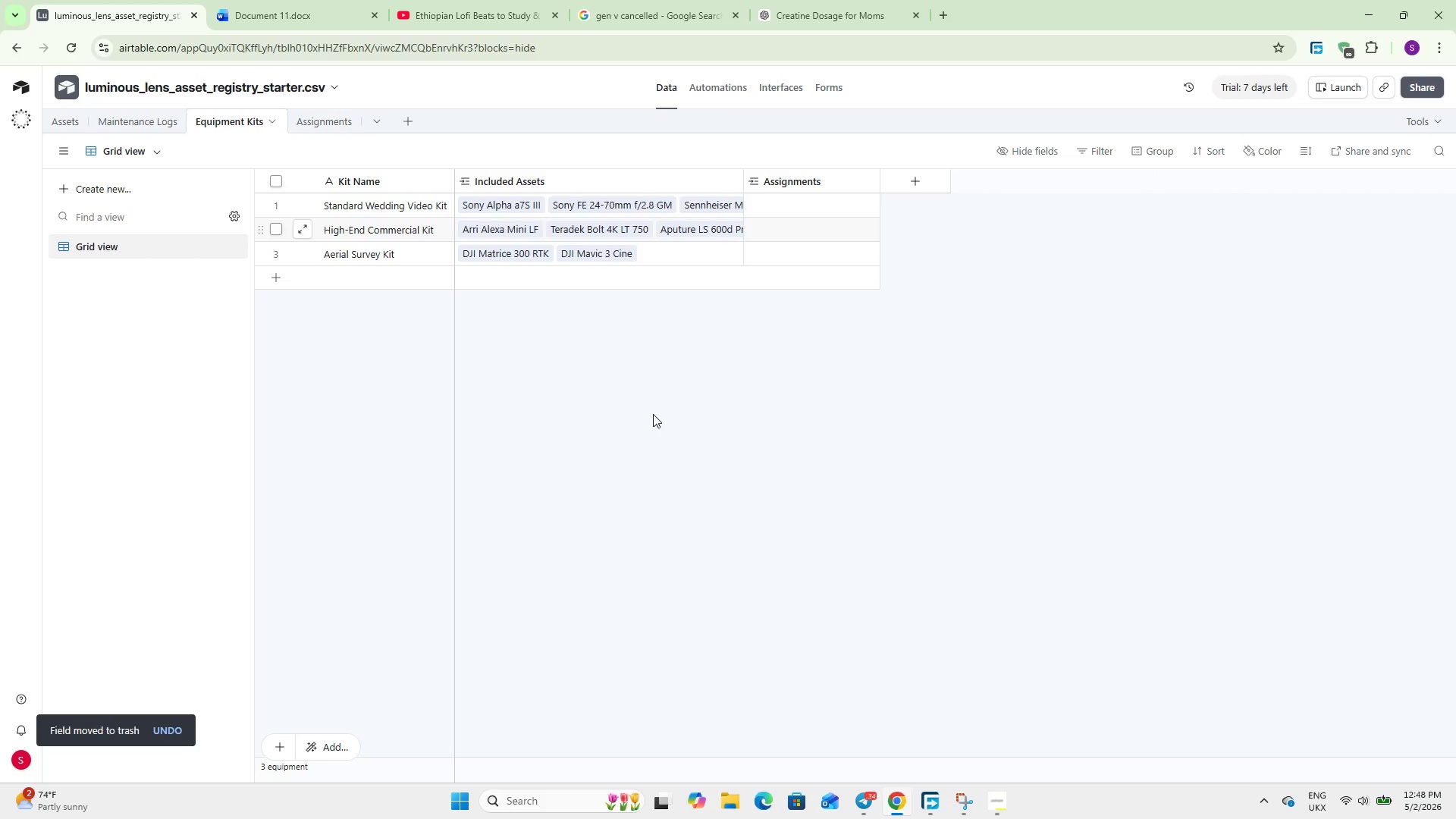 
wait(11.48)
 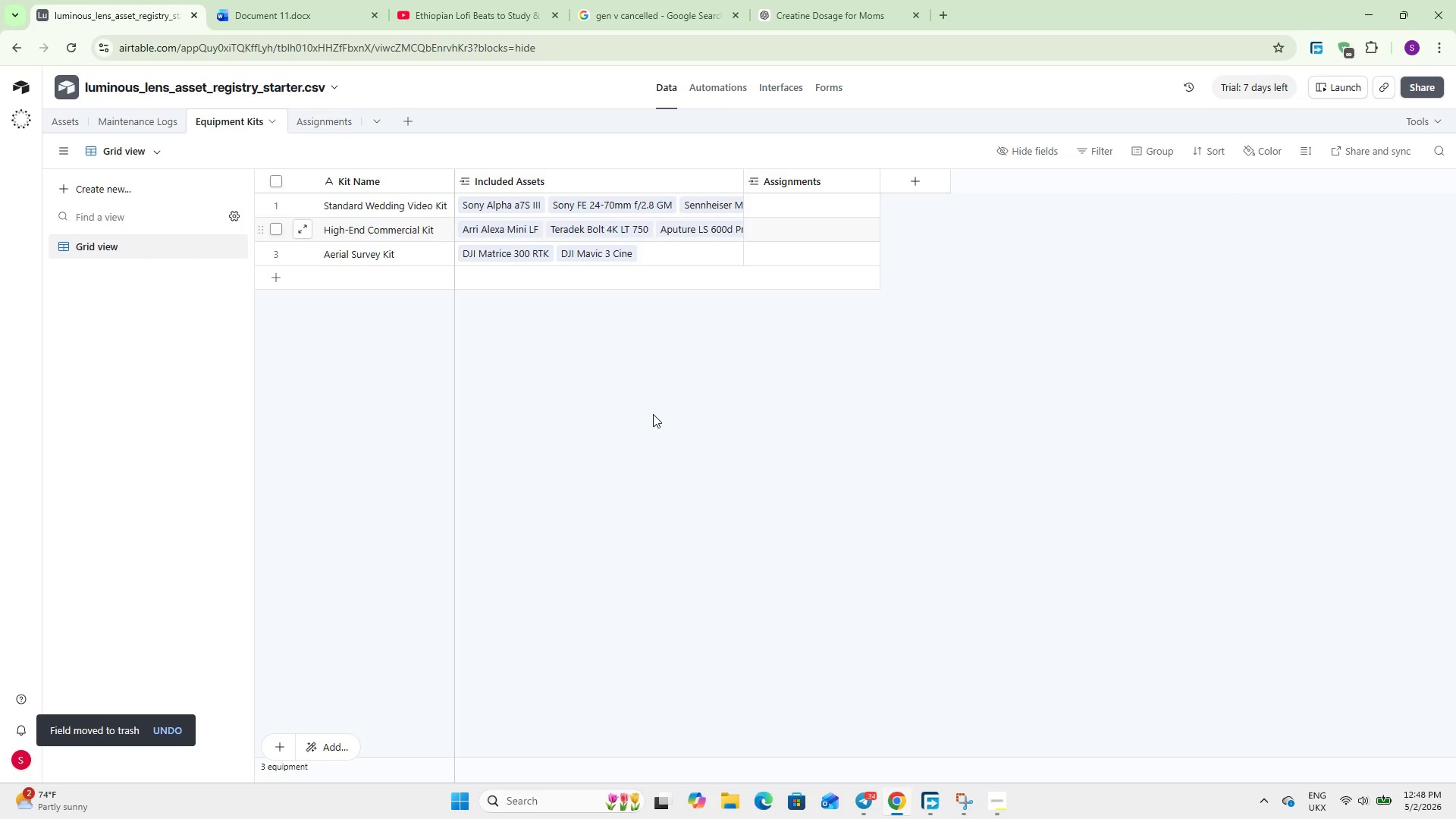 
left_click([159, 112])
 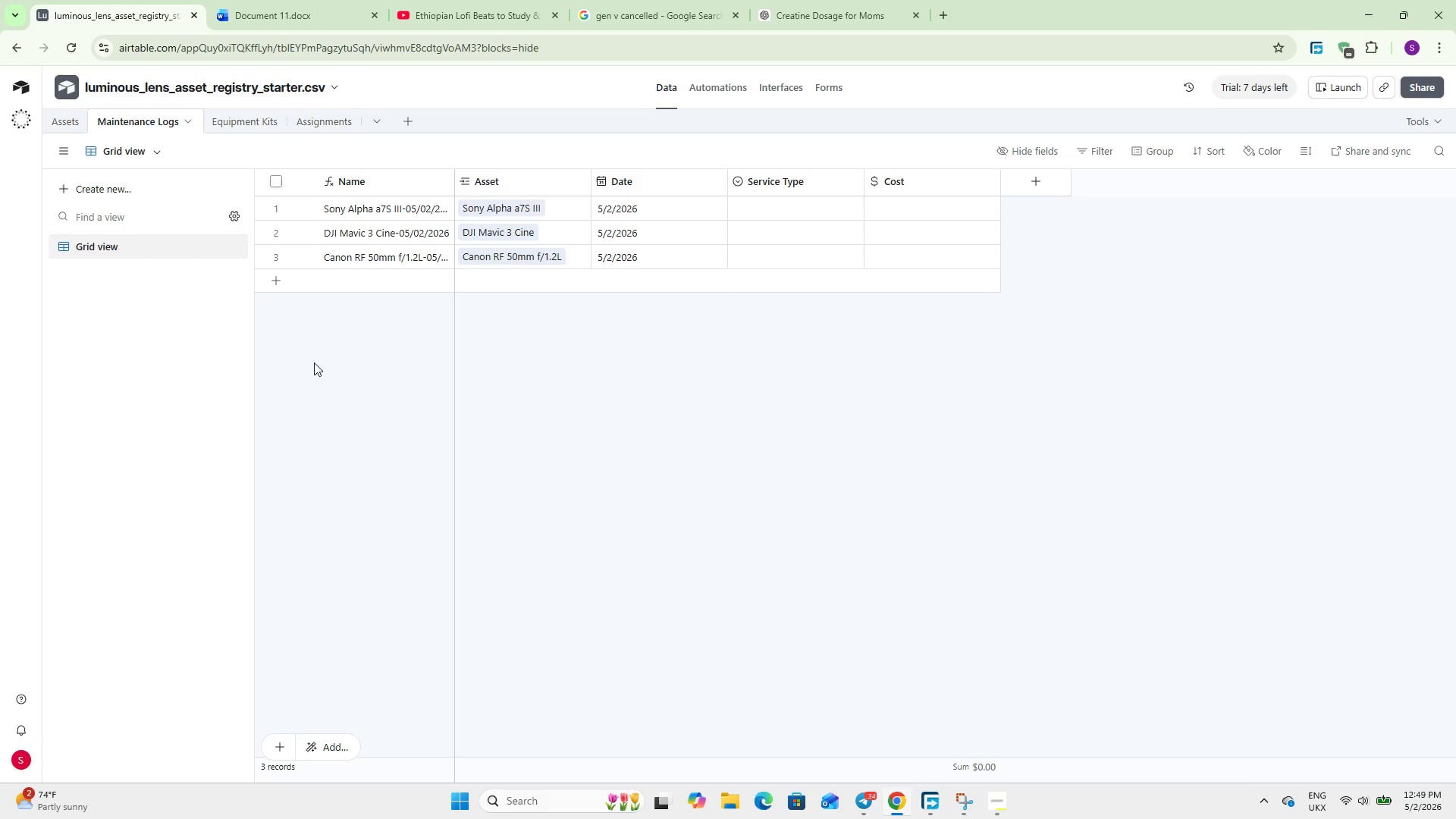 
wait(19.88)
 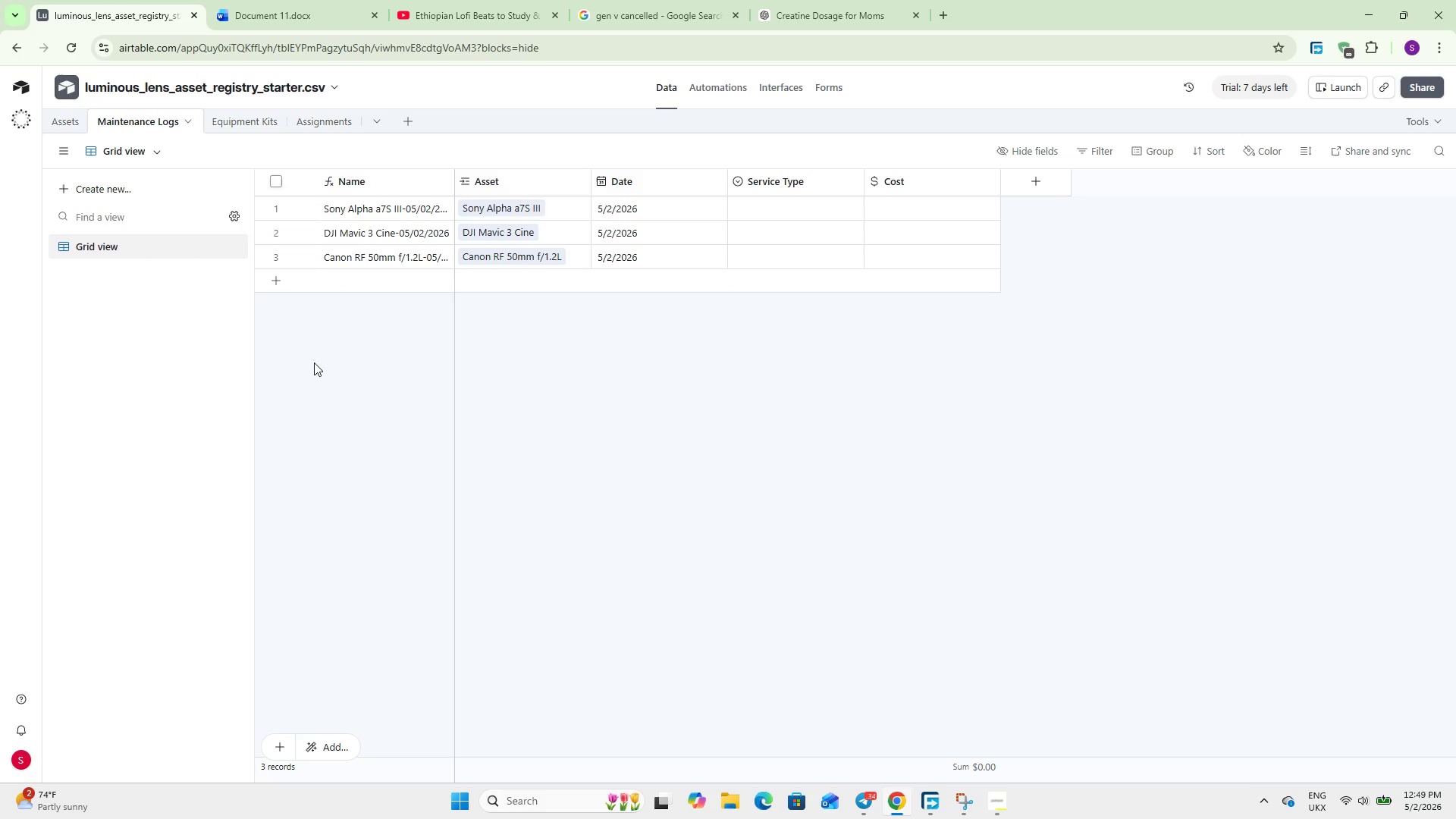 
double_click([802, 196])
 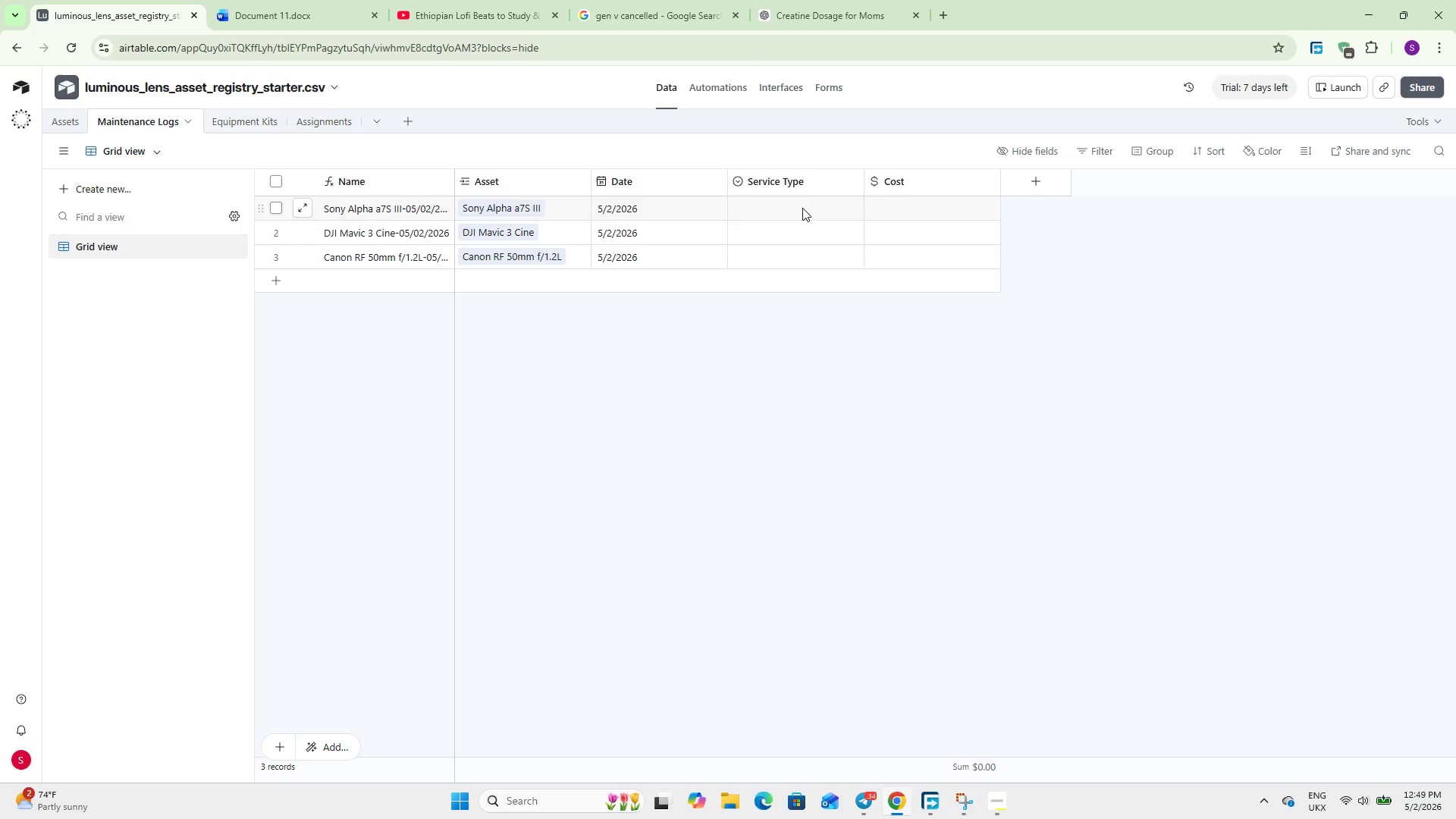 
left_click([802, 208])
 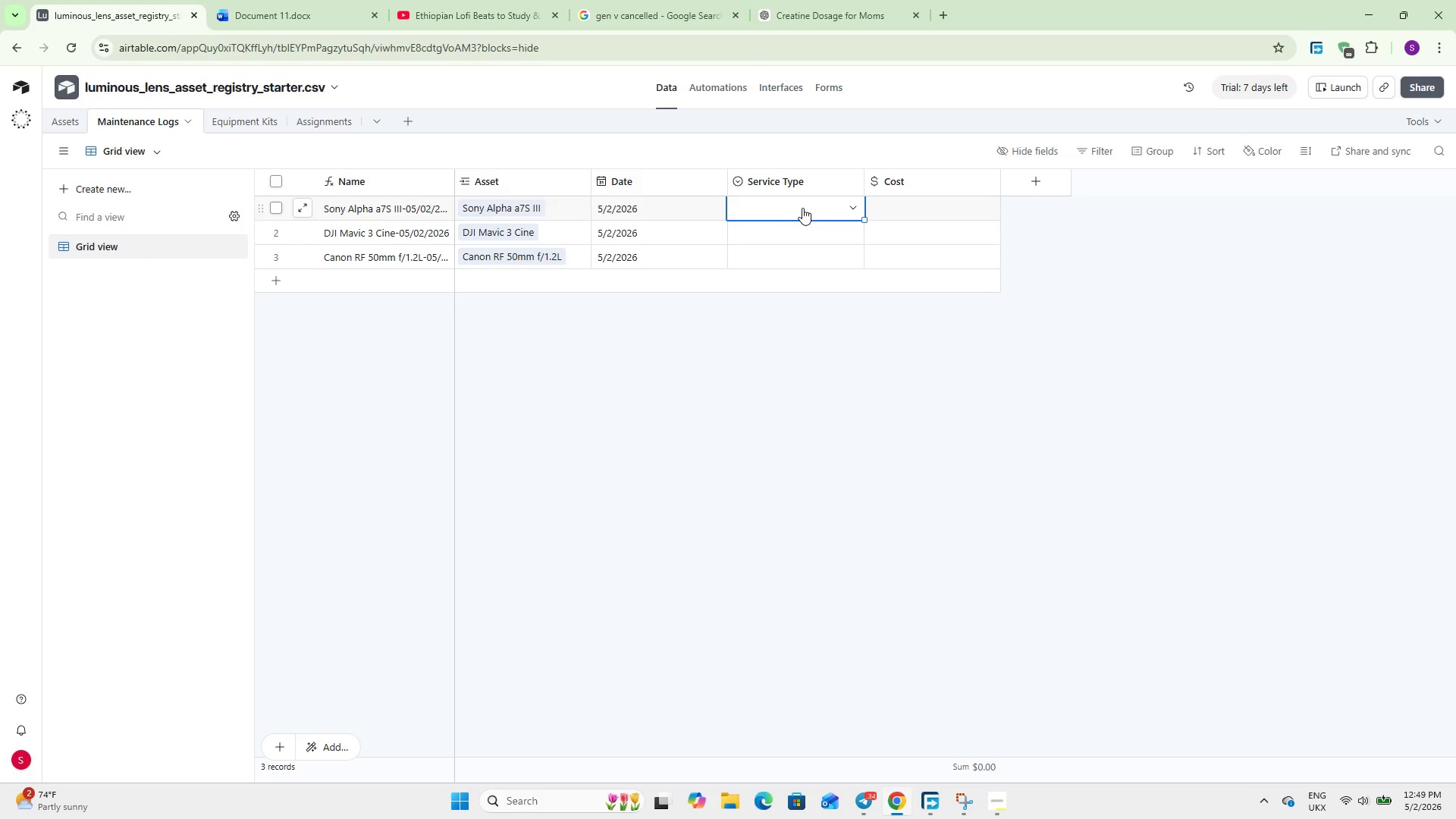 
left_click([802, 208])
 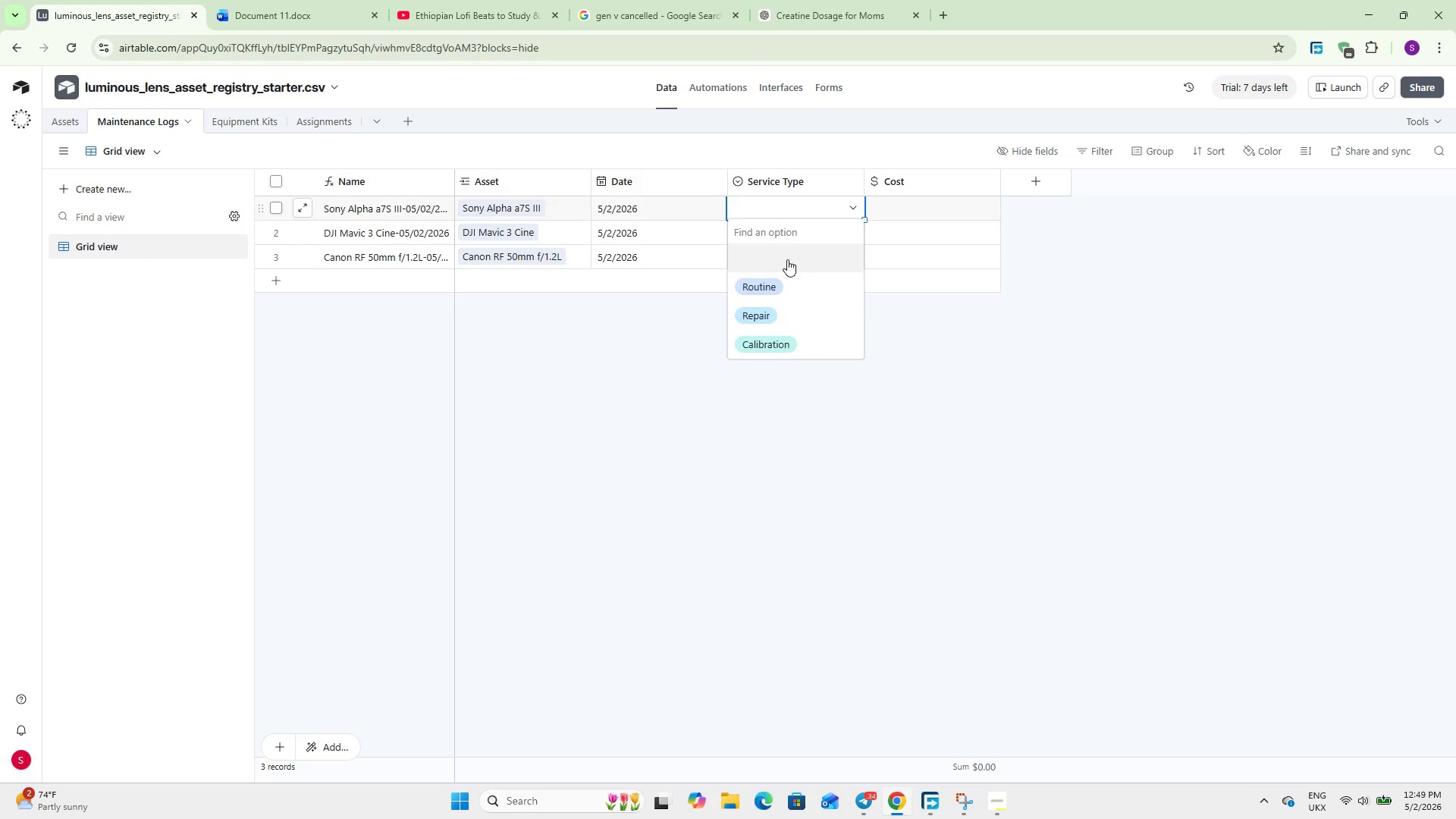 
left_click([787, 280])
 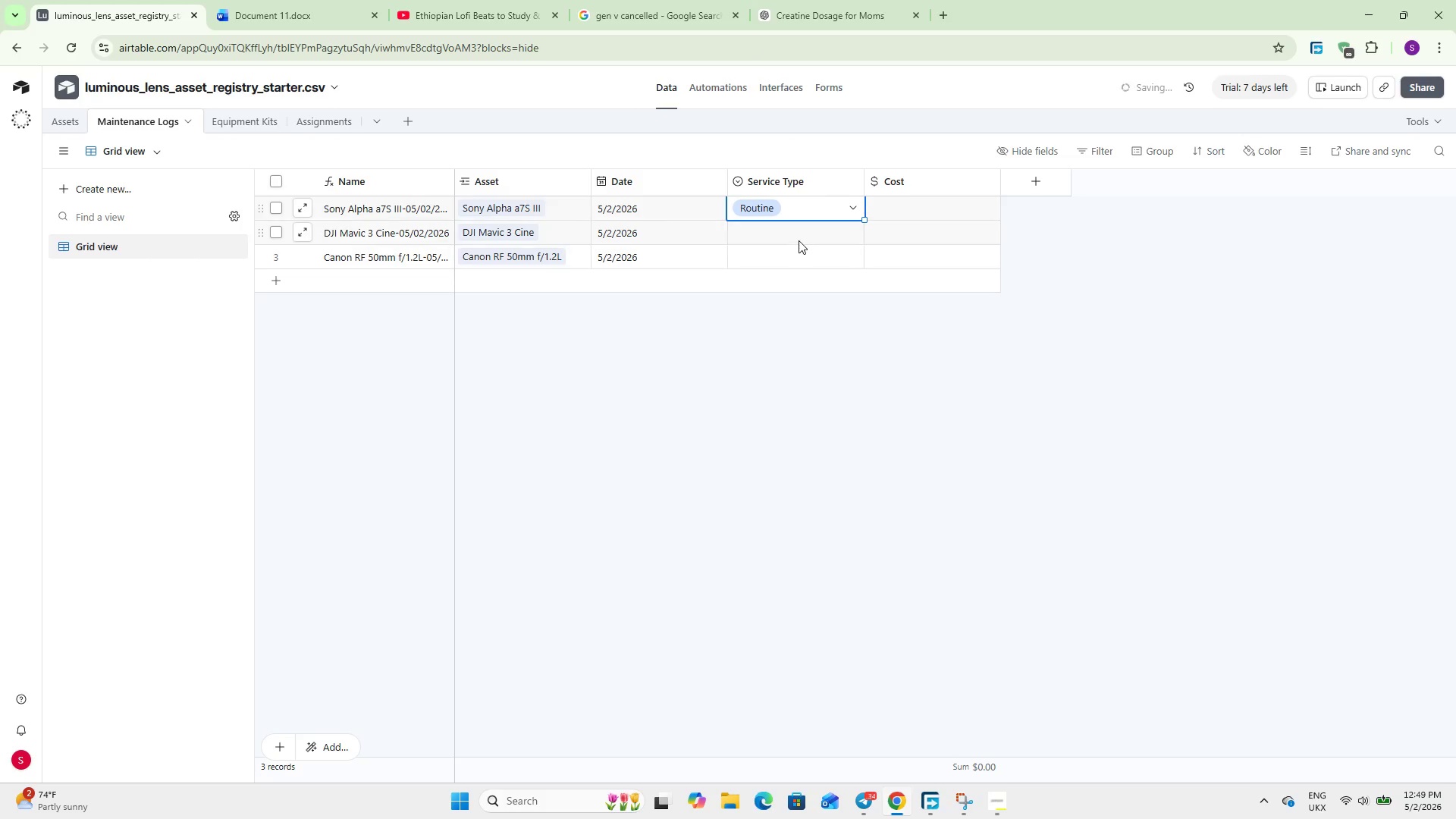 
double_click([803, 231])
 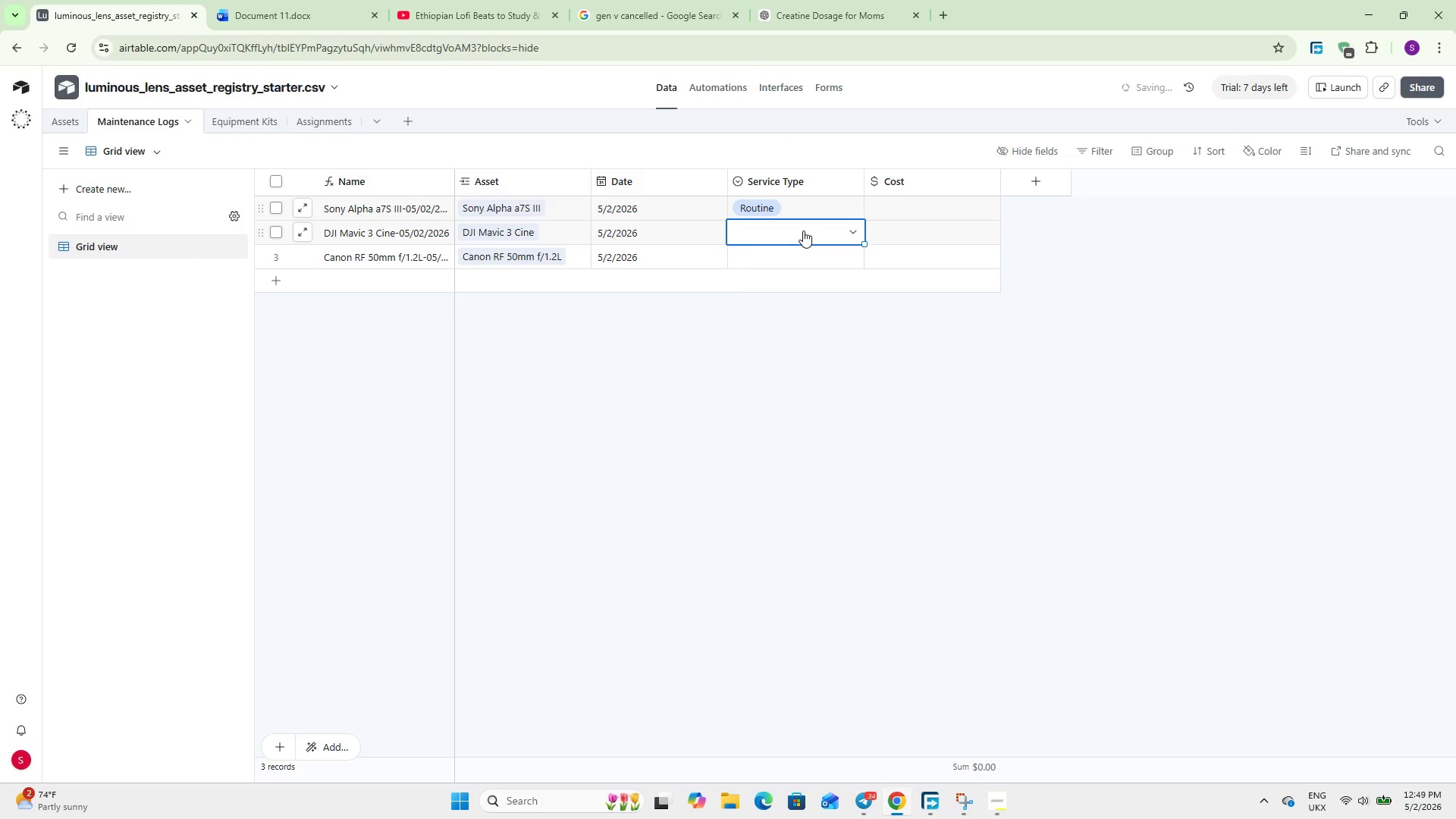 
triple_click([803, 231])
 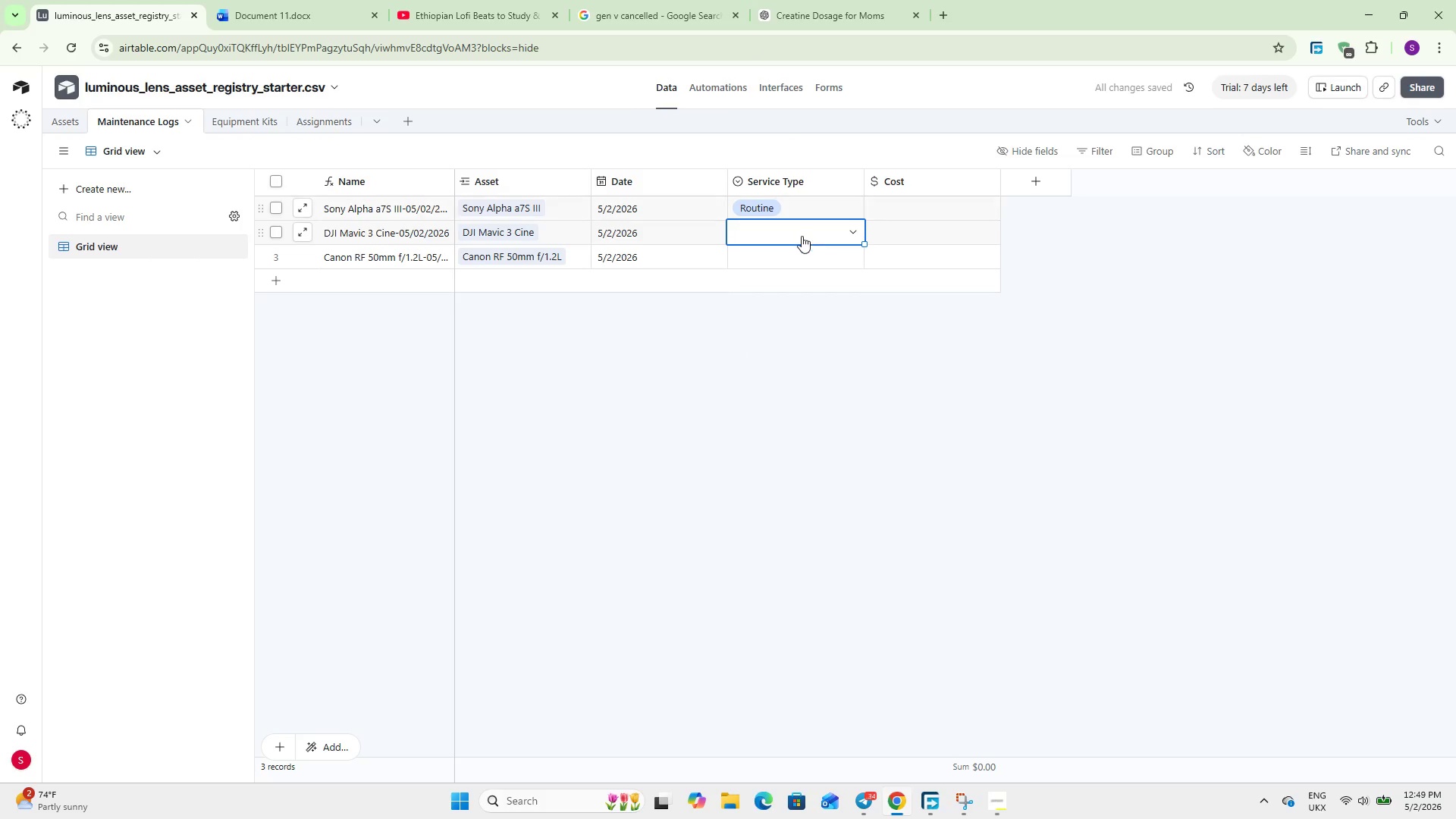 
left_click([802, 236])
 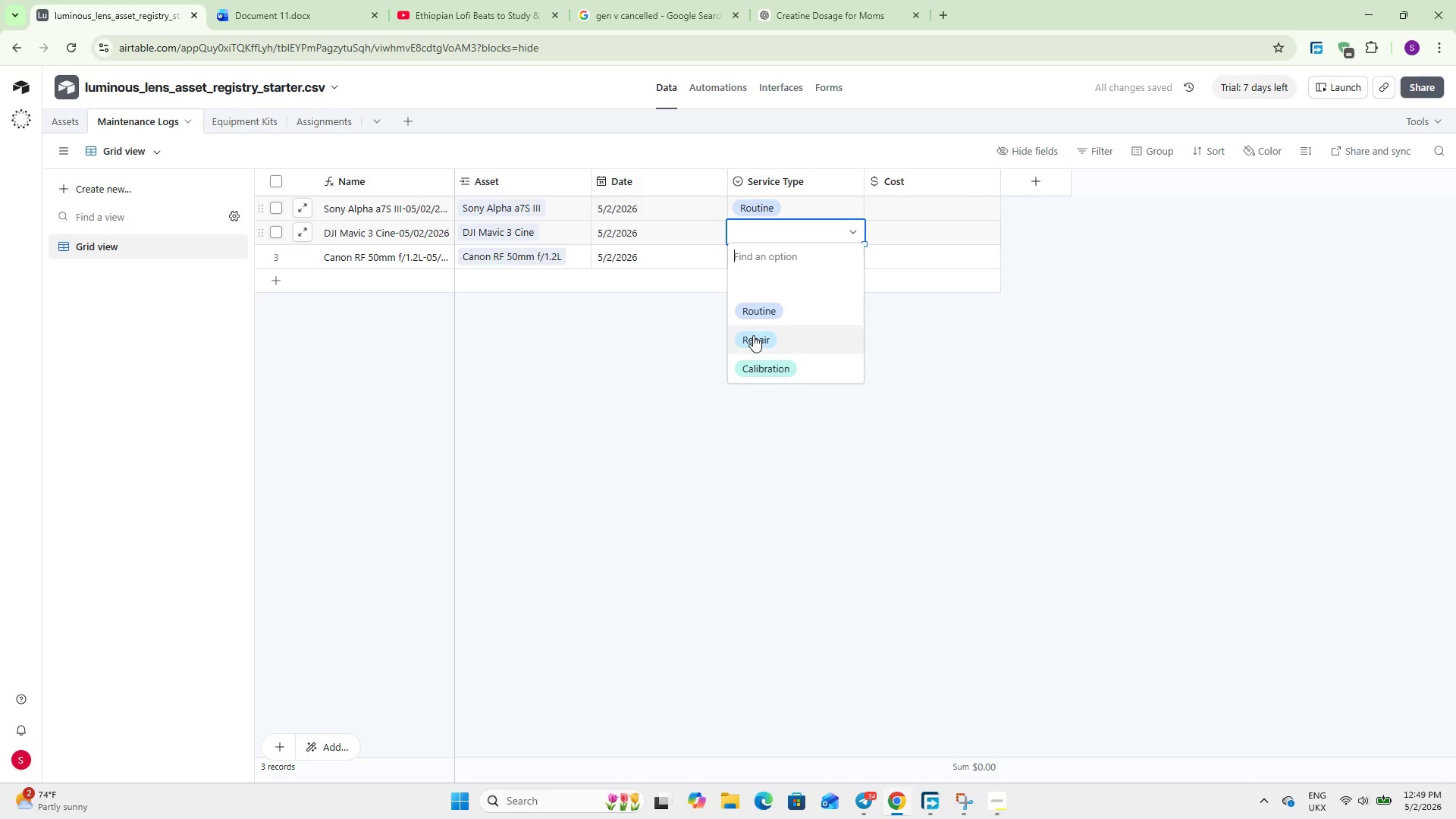 
left_click([753, 335])
 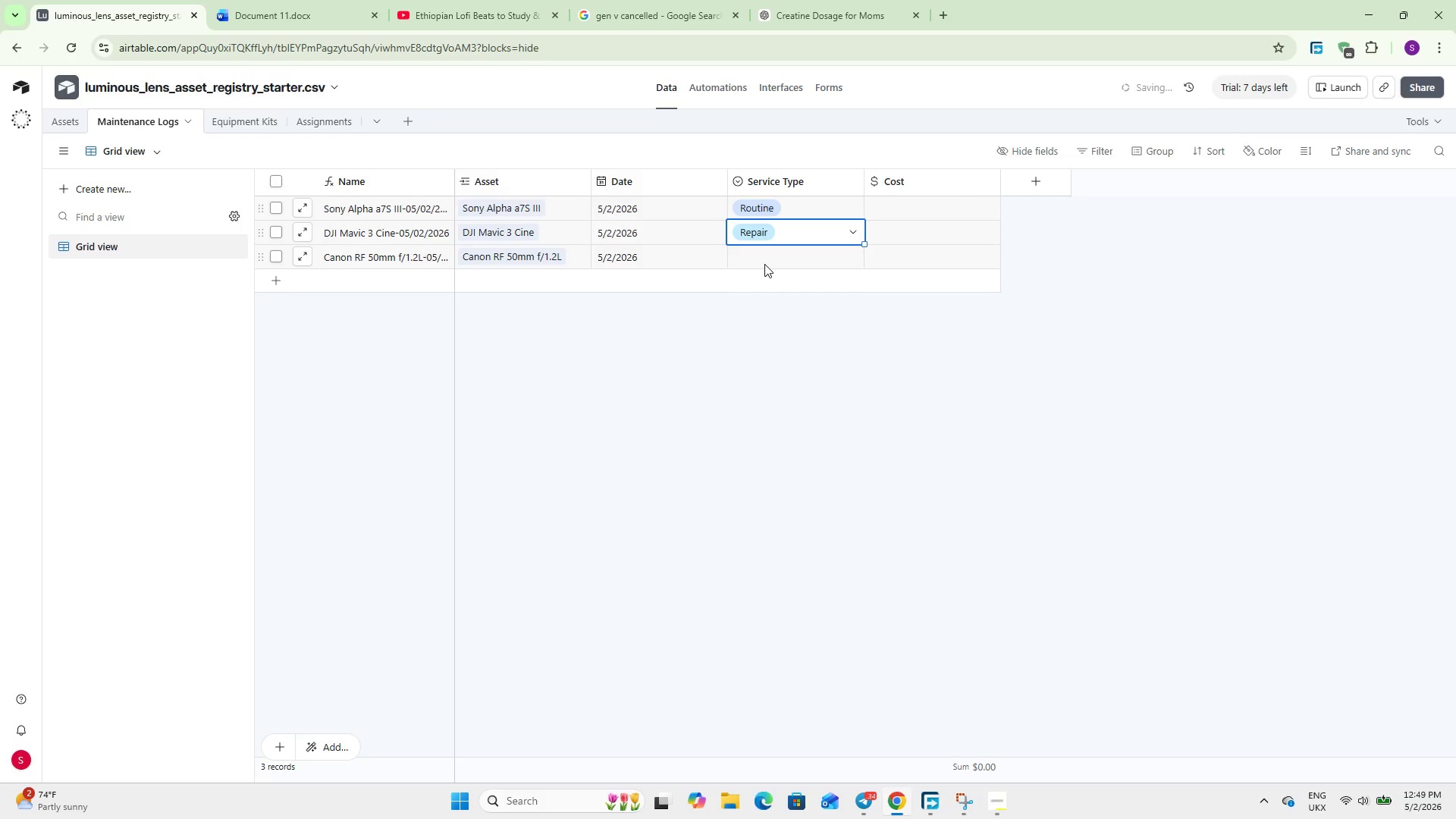 
double_click([764, 264])
 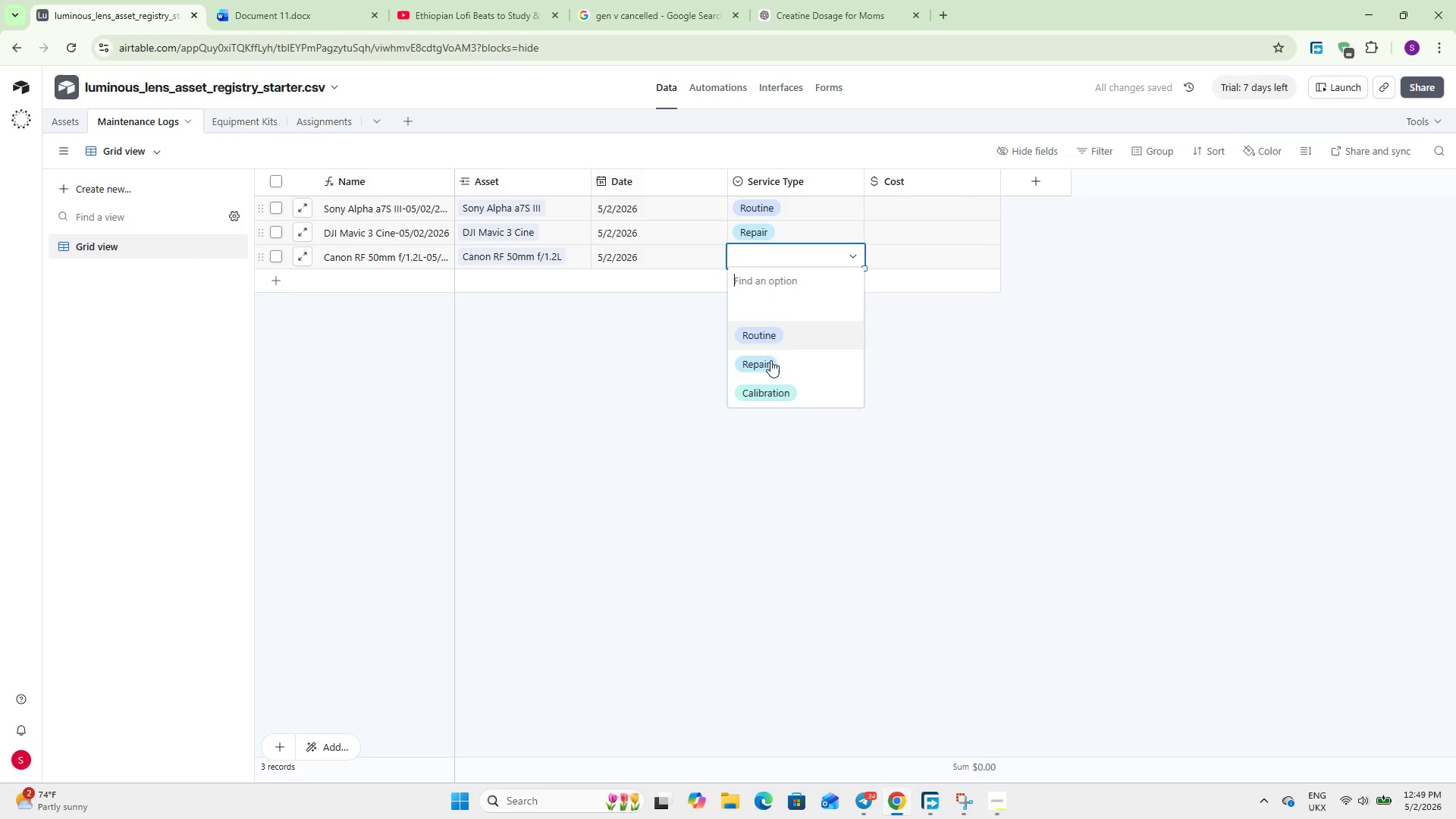 
left_click([772, 391])
 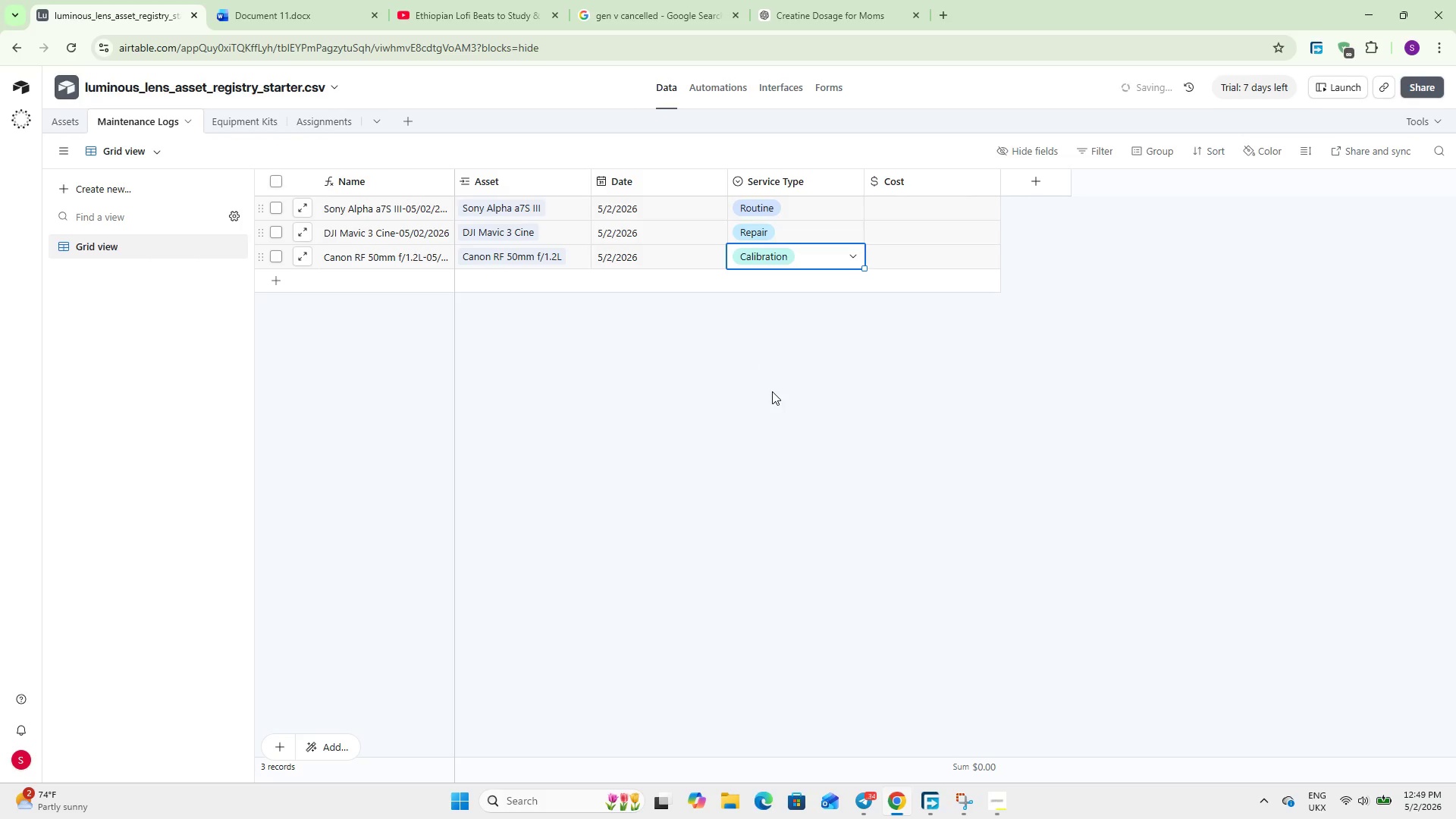 
left_click([772, 391])
 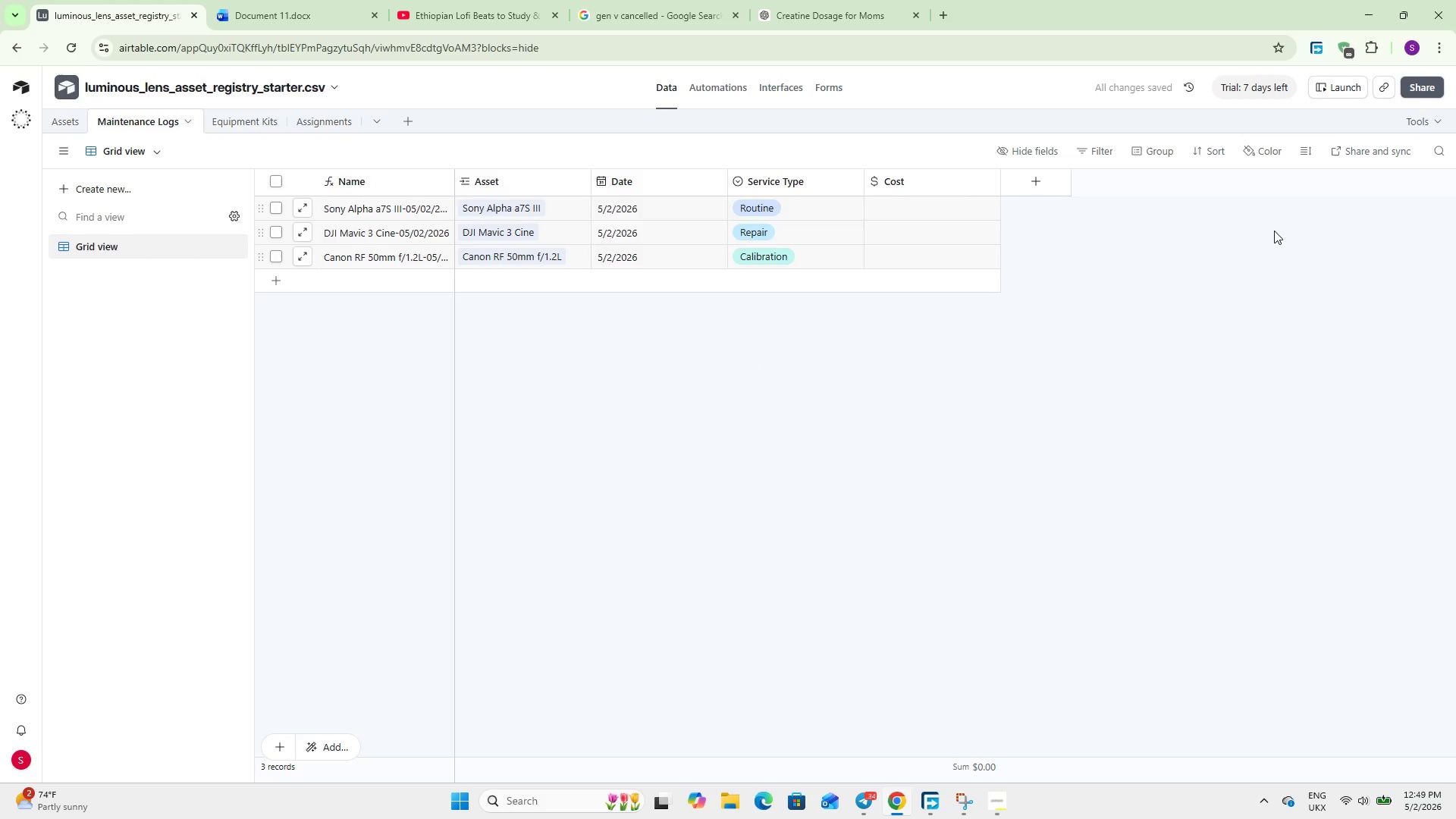 
double_click([927, 212])
 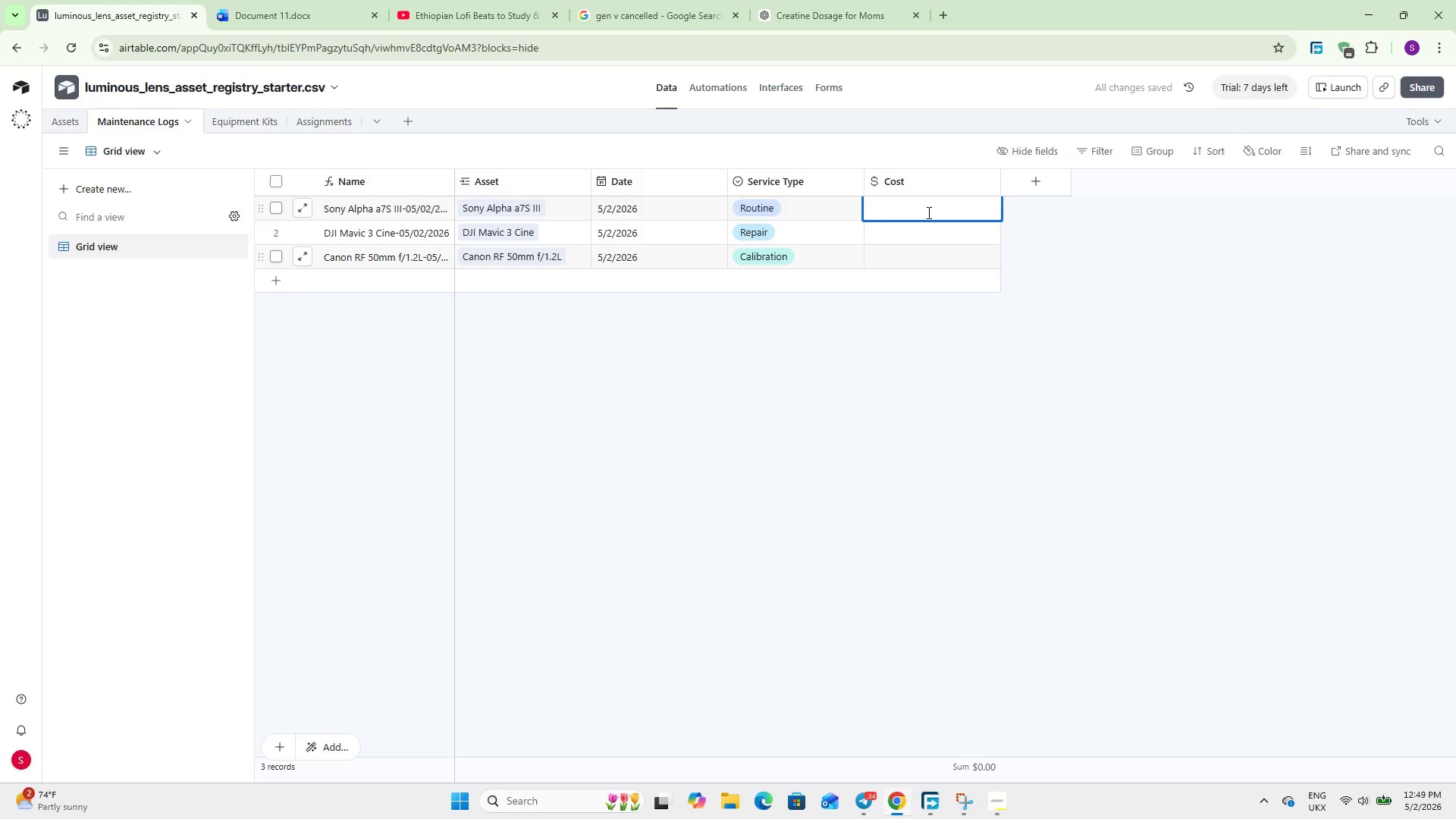 
key(Numpad1)
 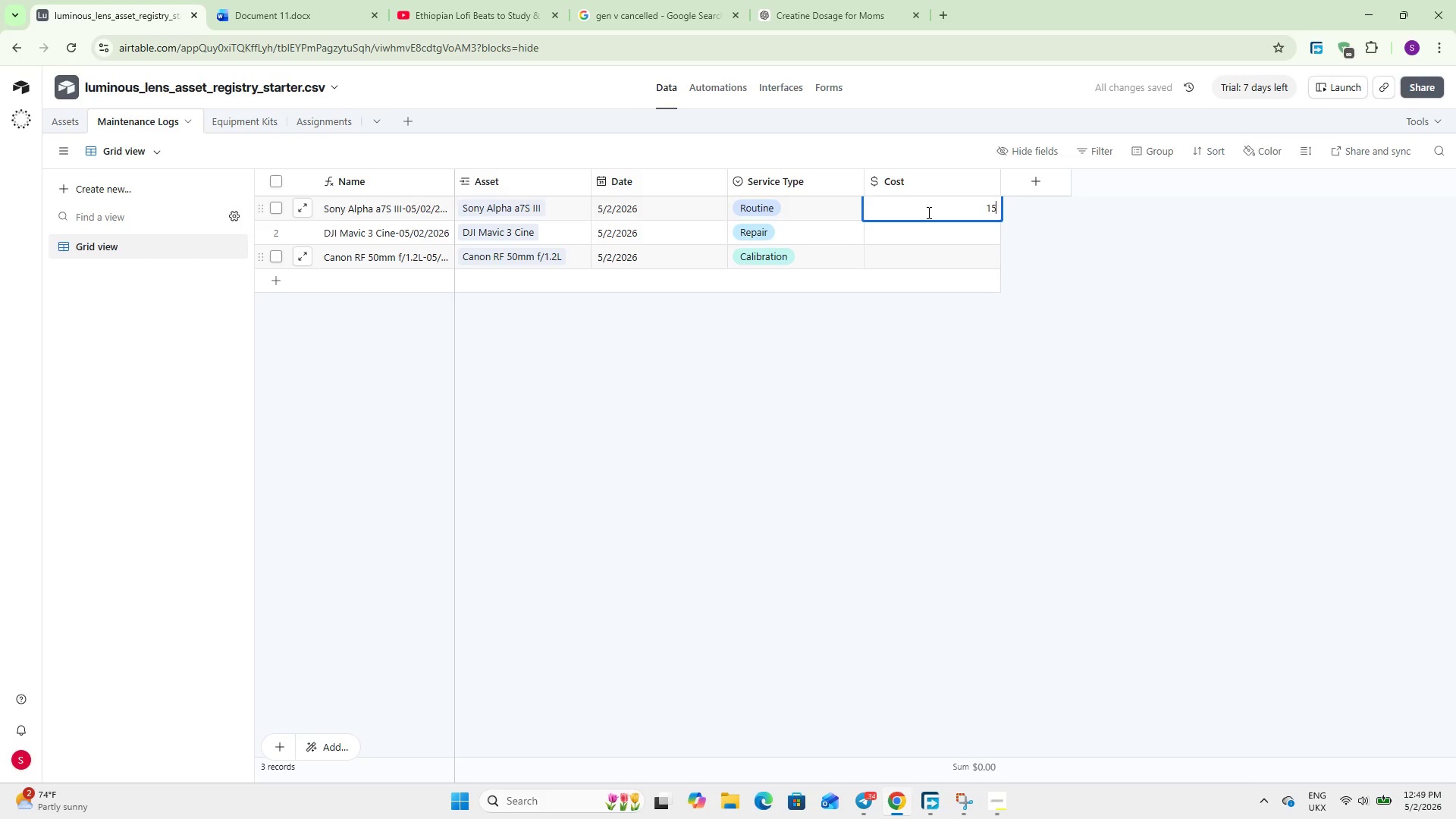 
key(Numpad5)
 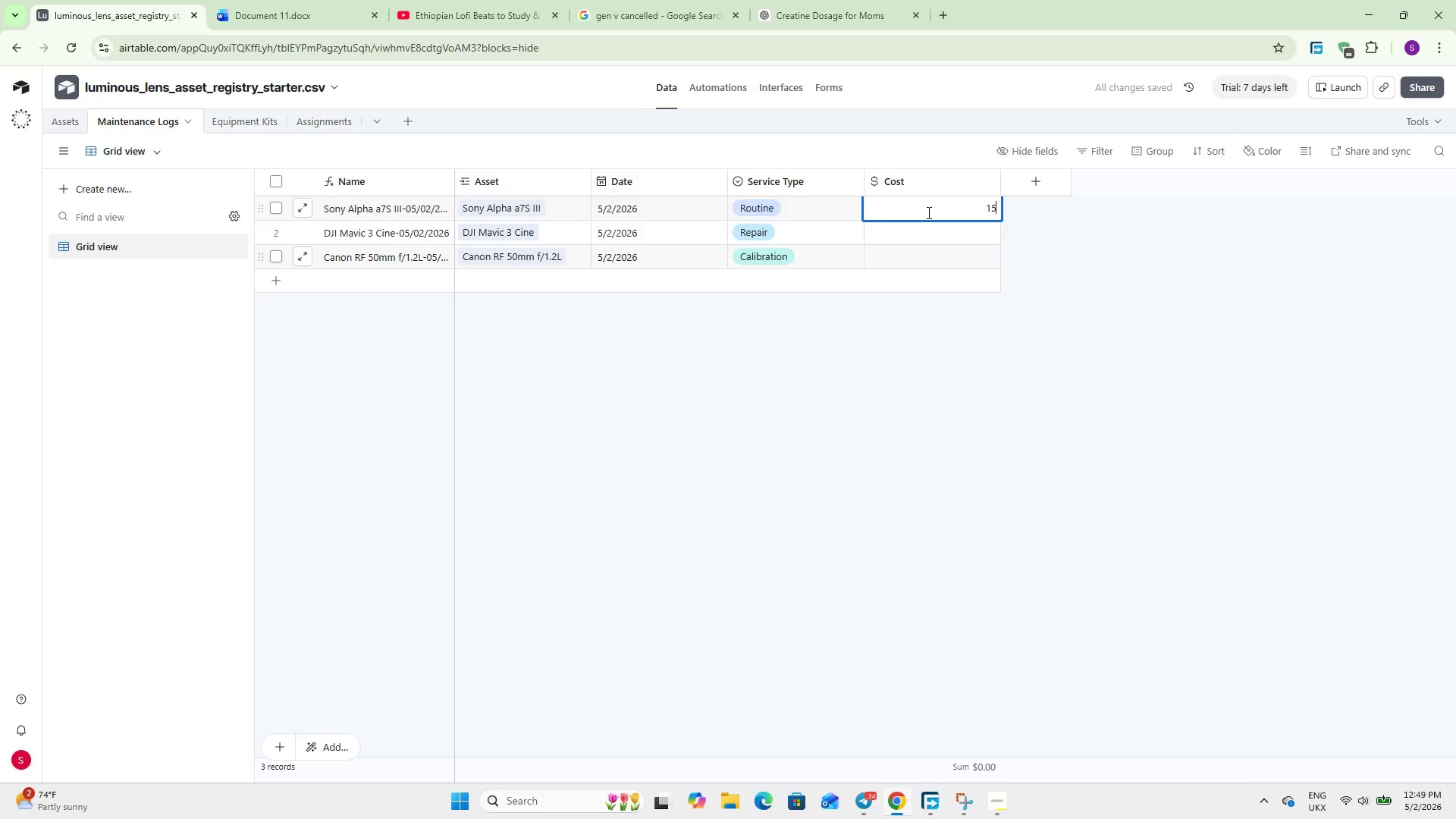 
key(Numpad0)
 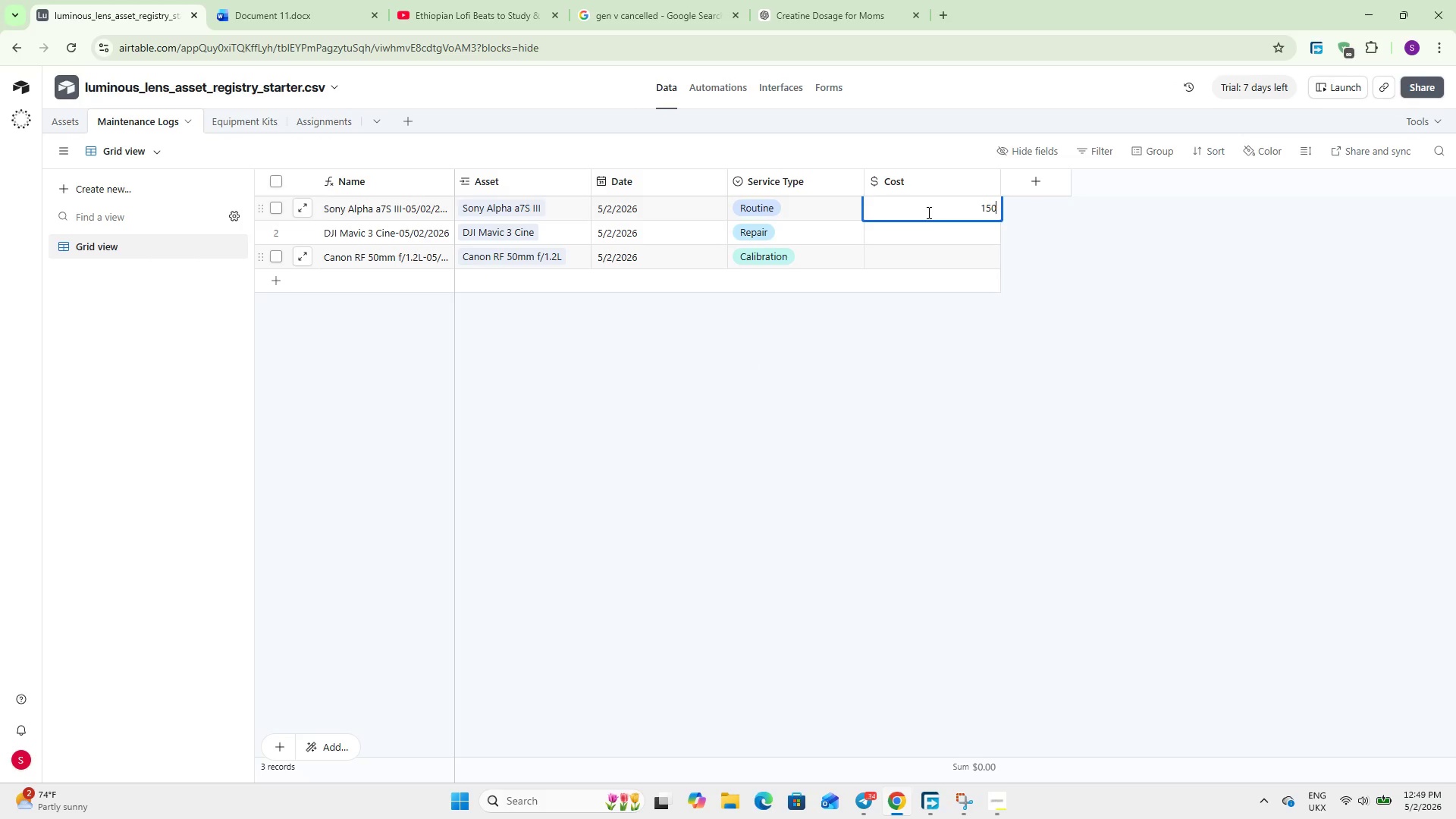 
key(NumpadEnter)
 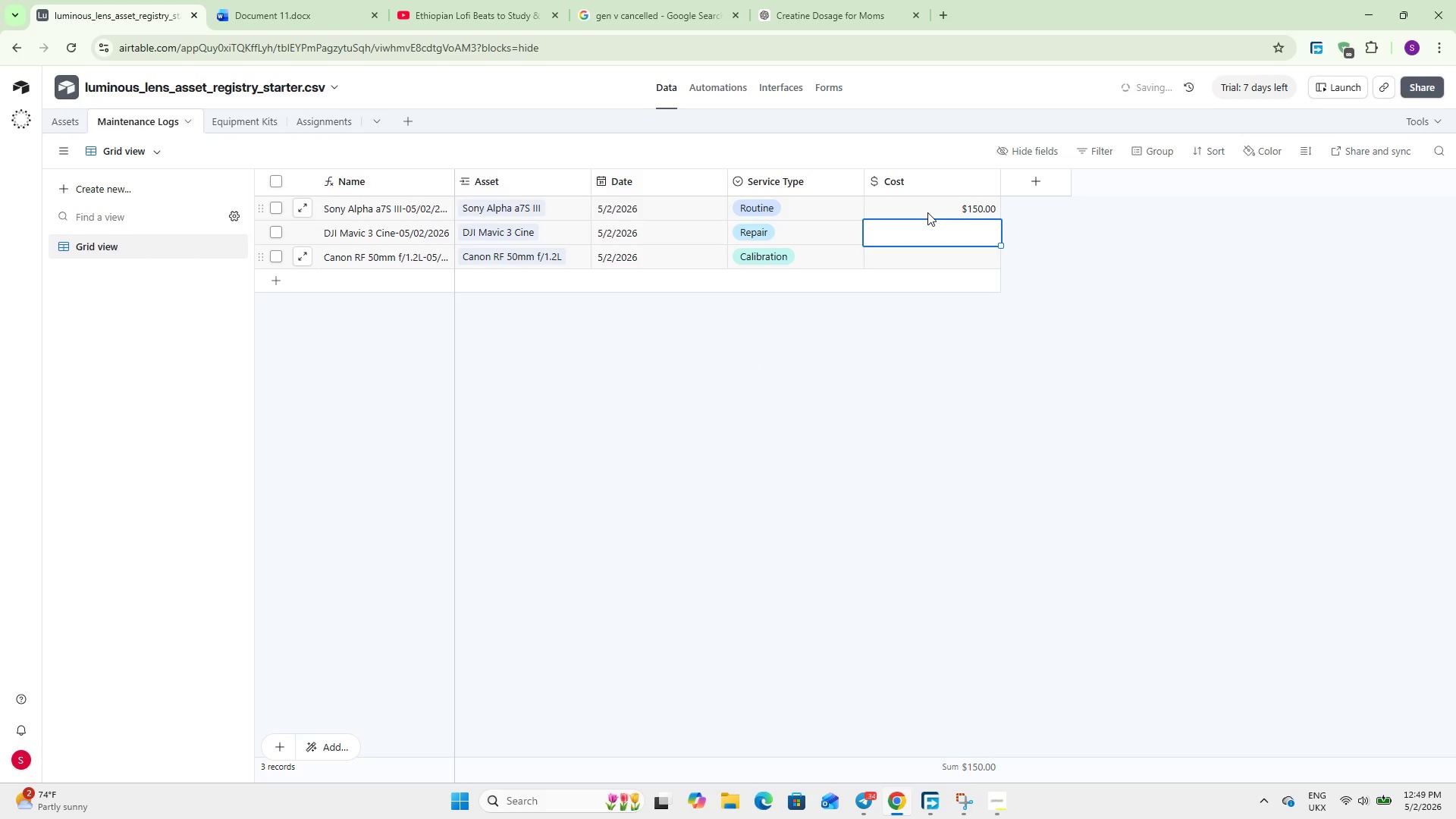 
key(Numpad1)
 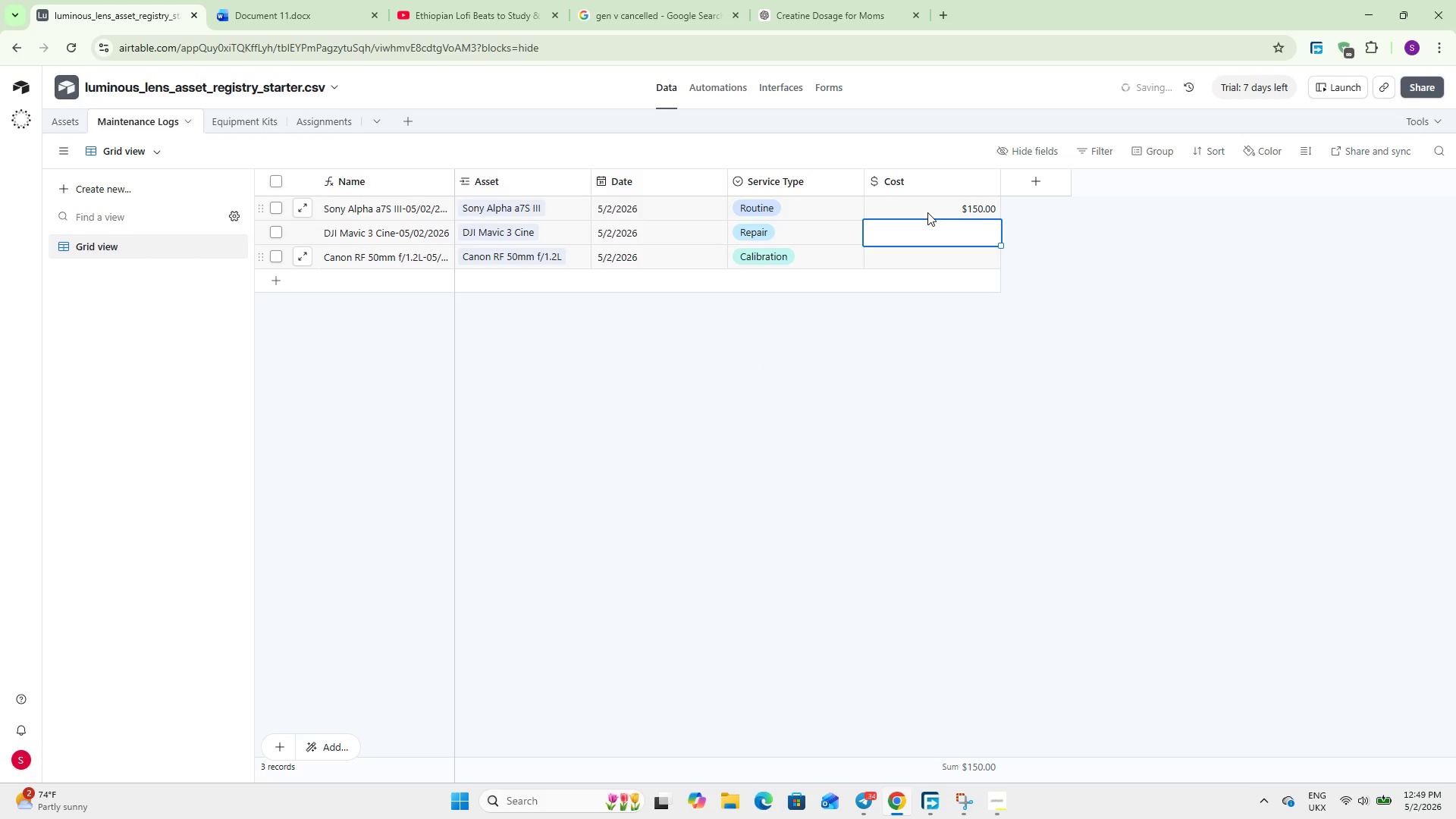 
key(Numpad2)
 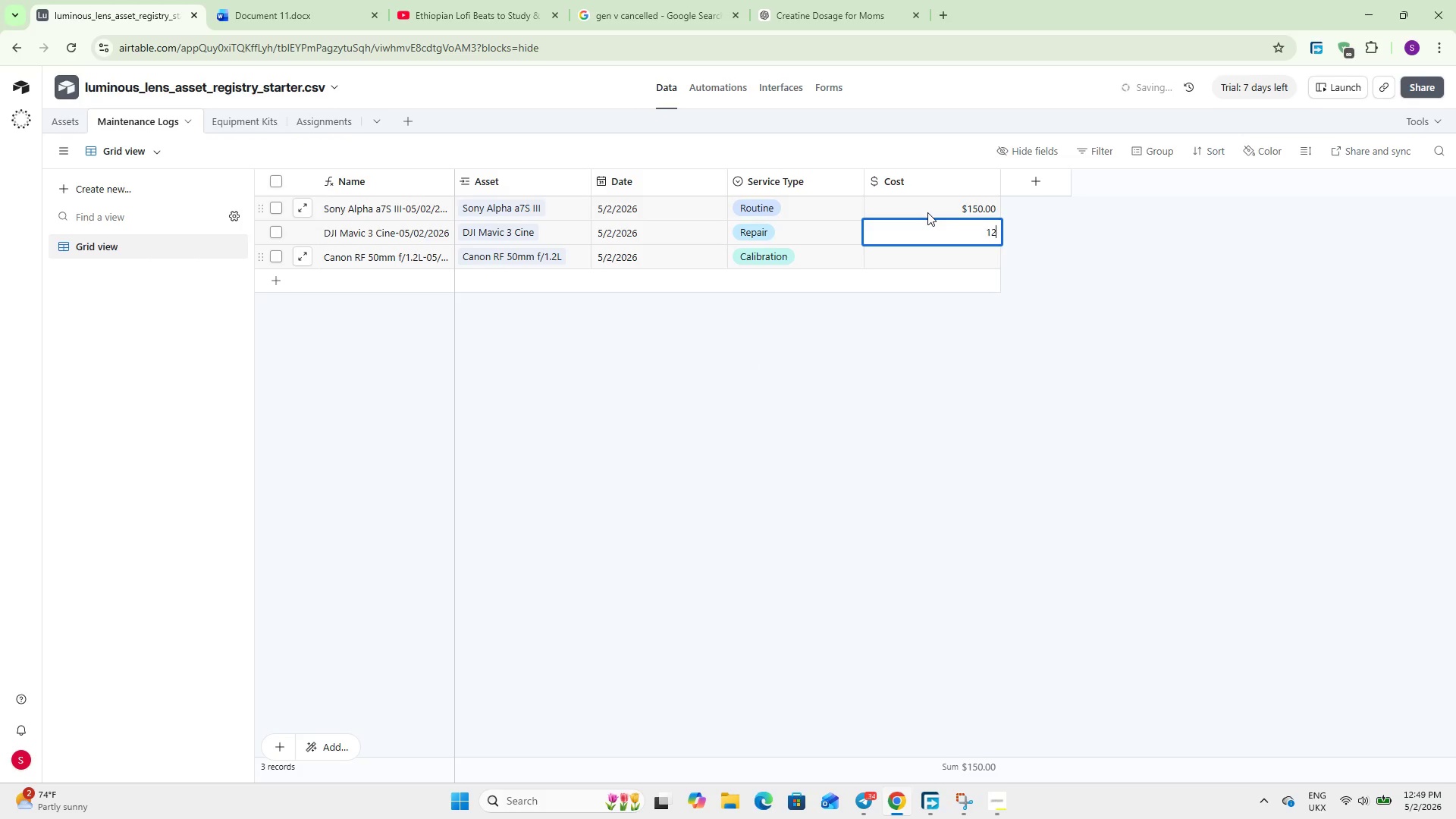 
key(Numpad0)
 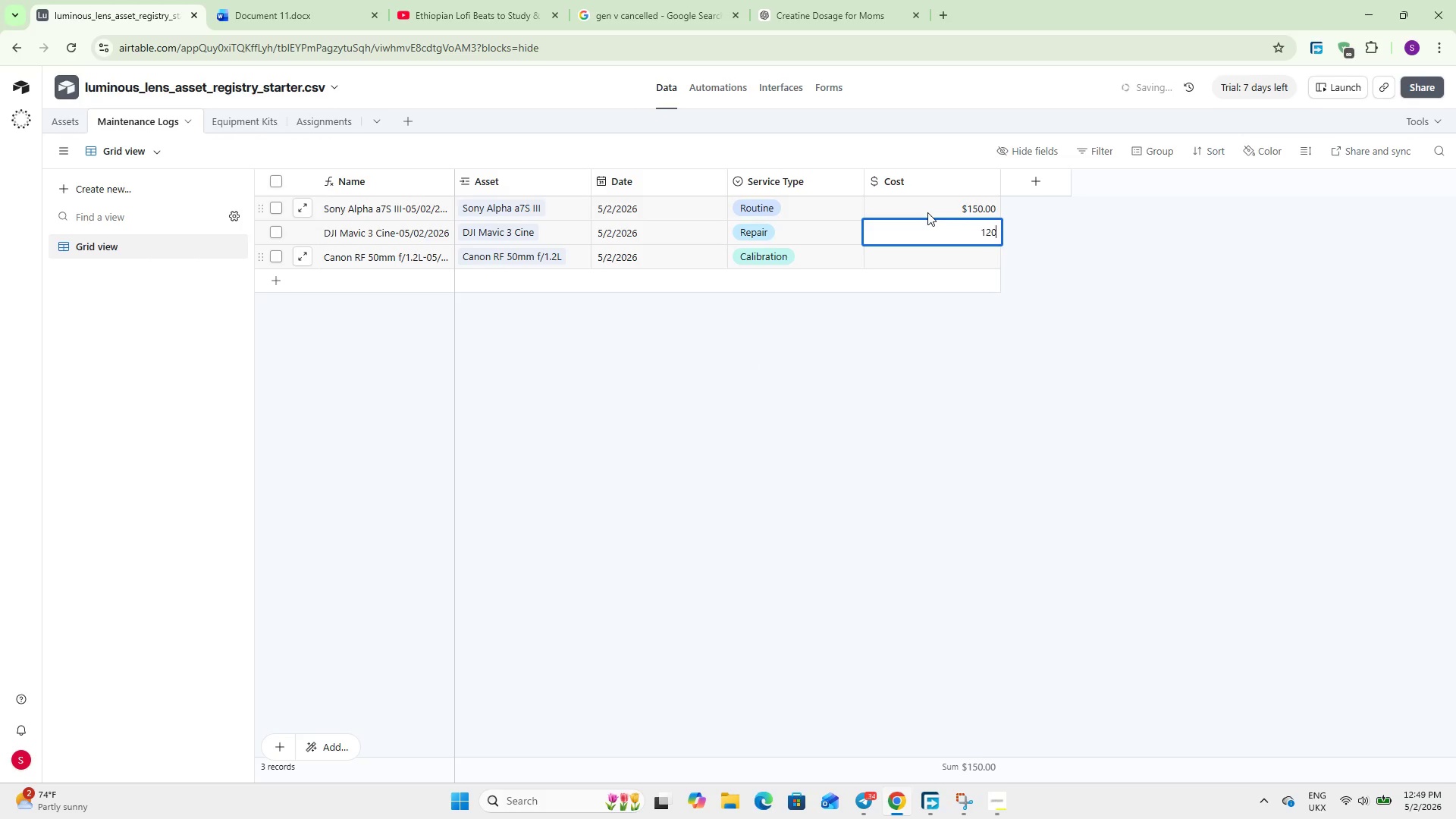 
key(Numpad0)
 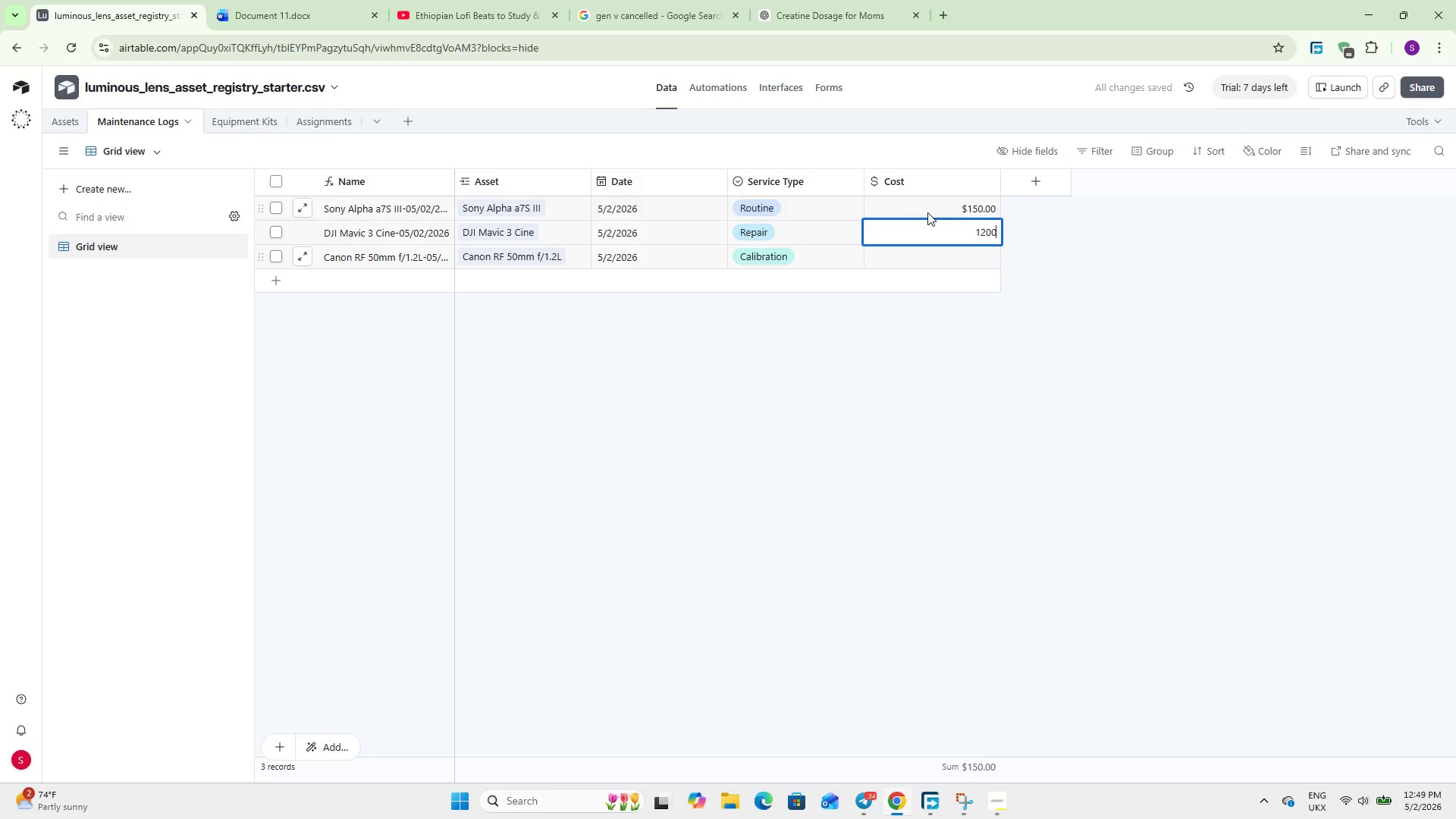 
key(NumpadEnter)
 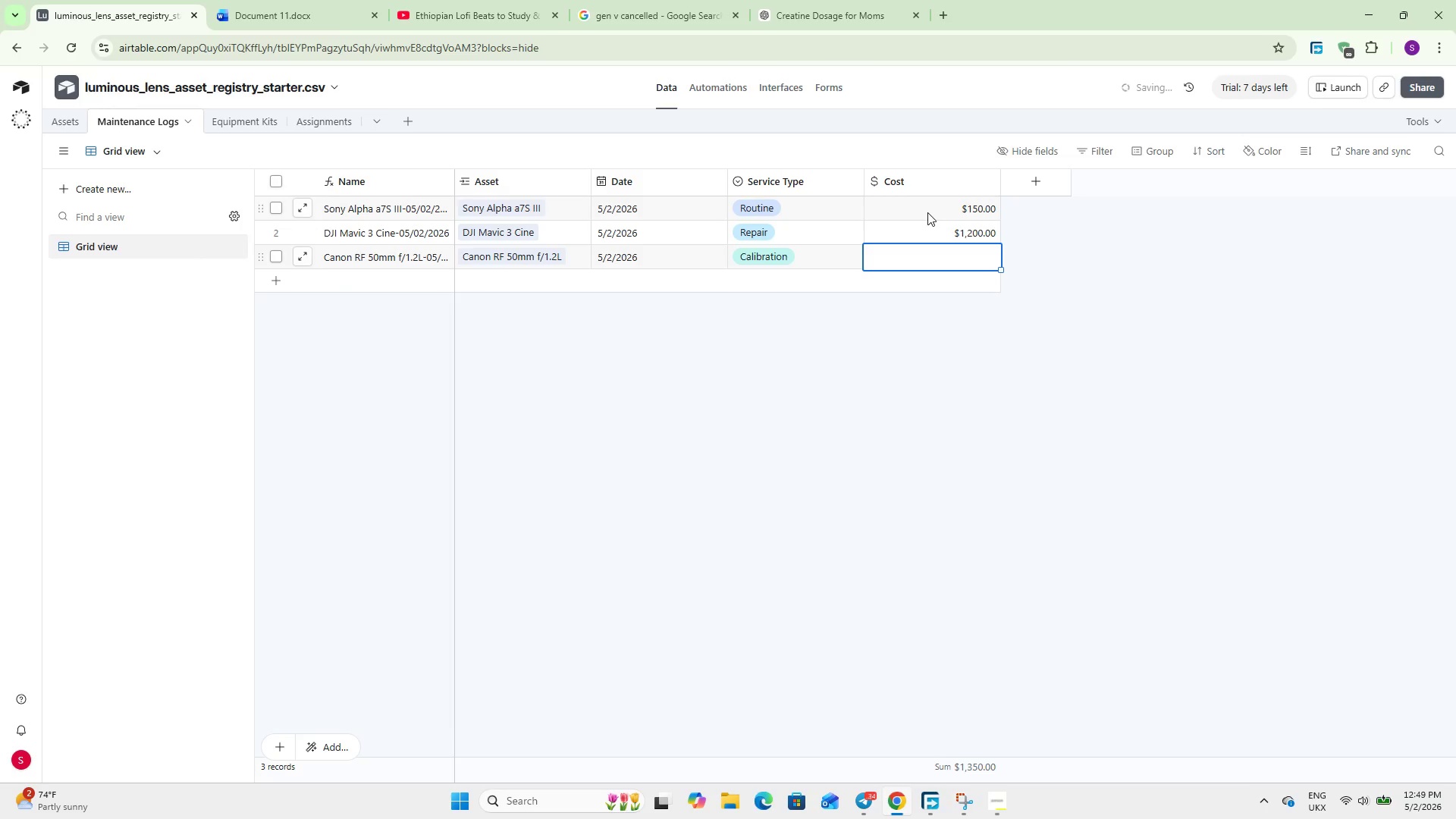 
key(Numpad8)
 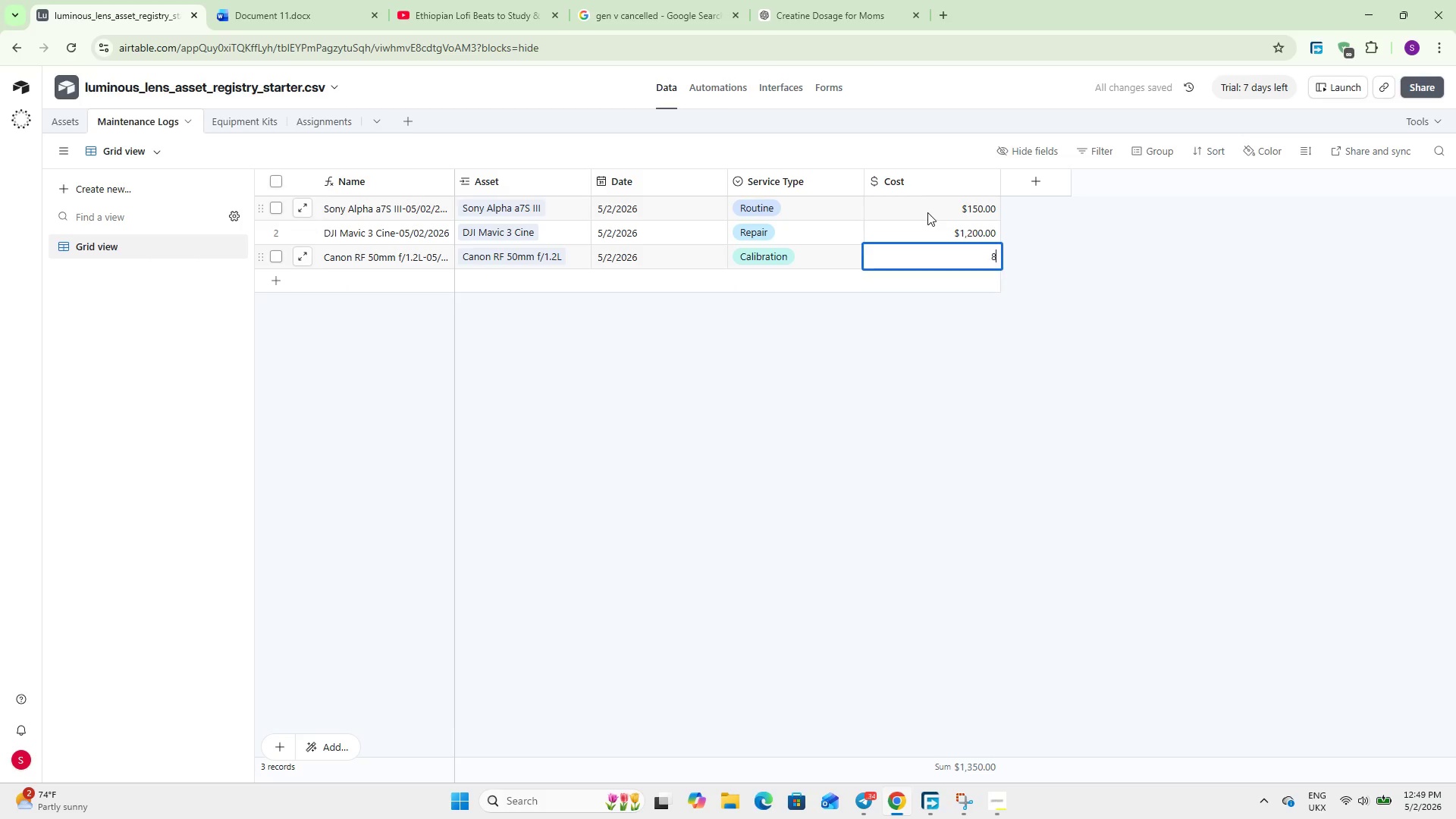 
key(Numpad5)
 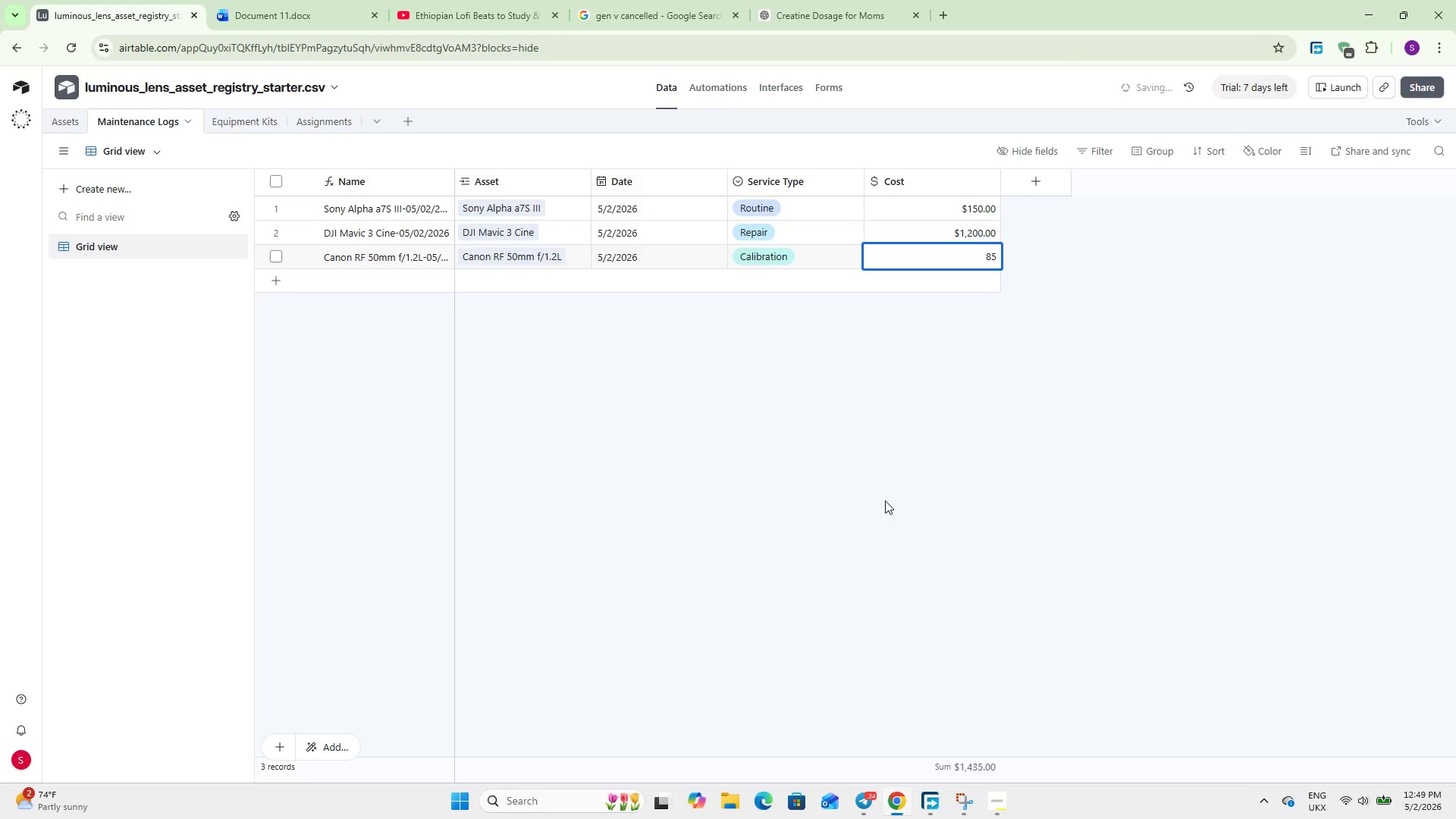 
left_click([882, 503])
 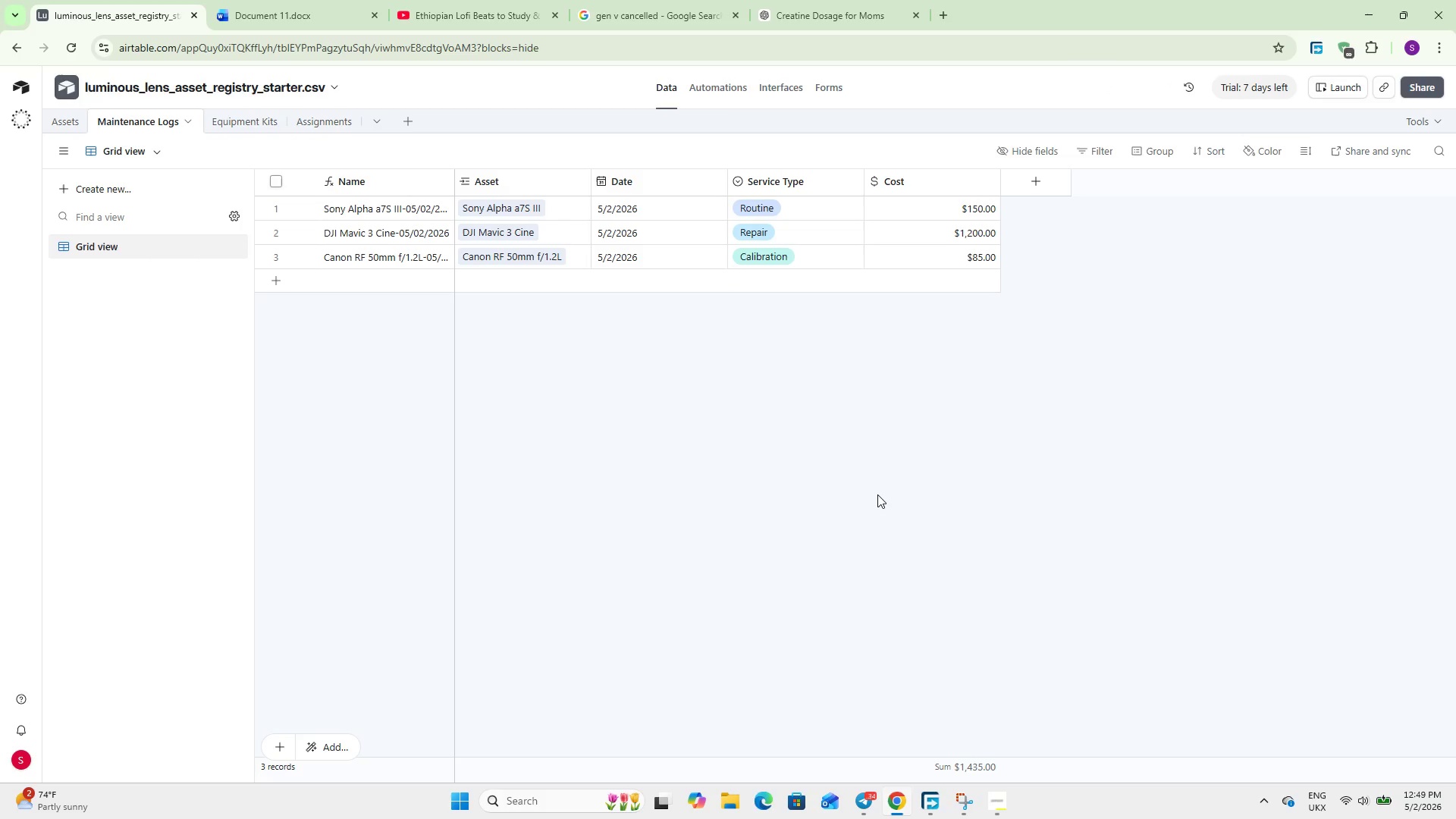 
wait(7.25)
 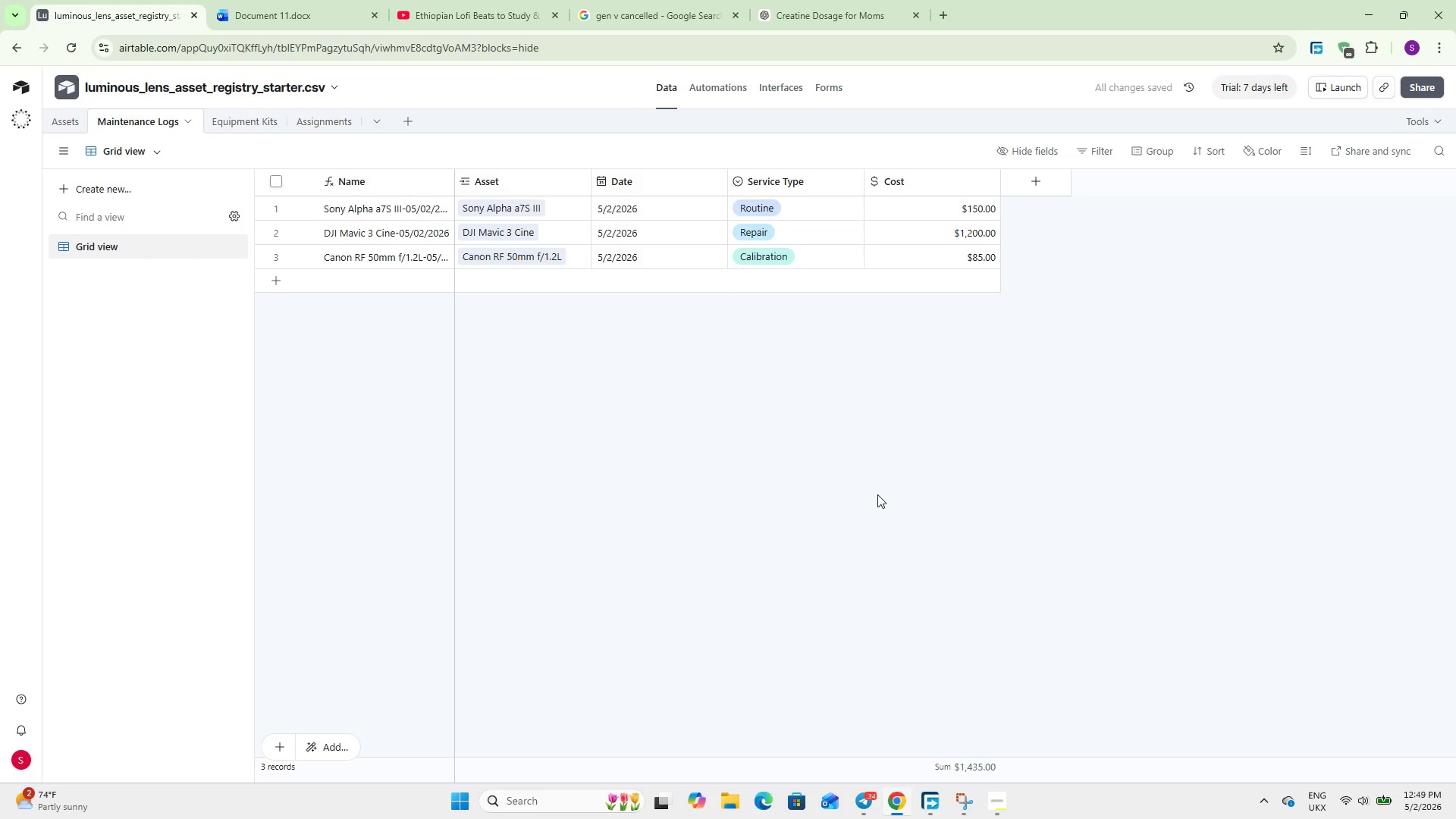 
left_click([303, 113])
 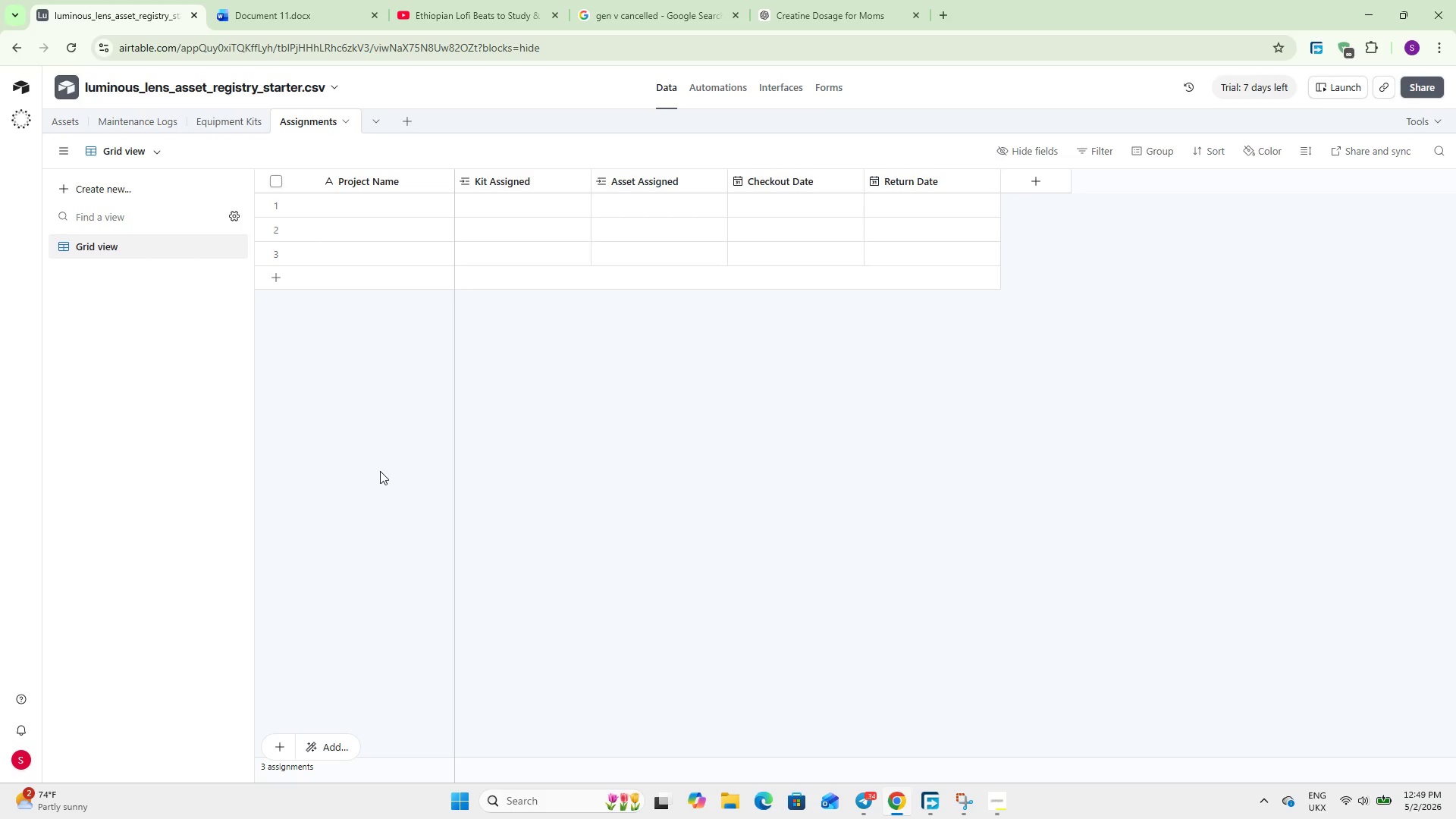 
wait(5.47)
 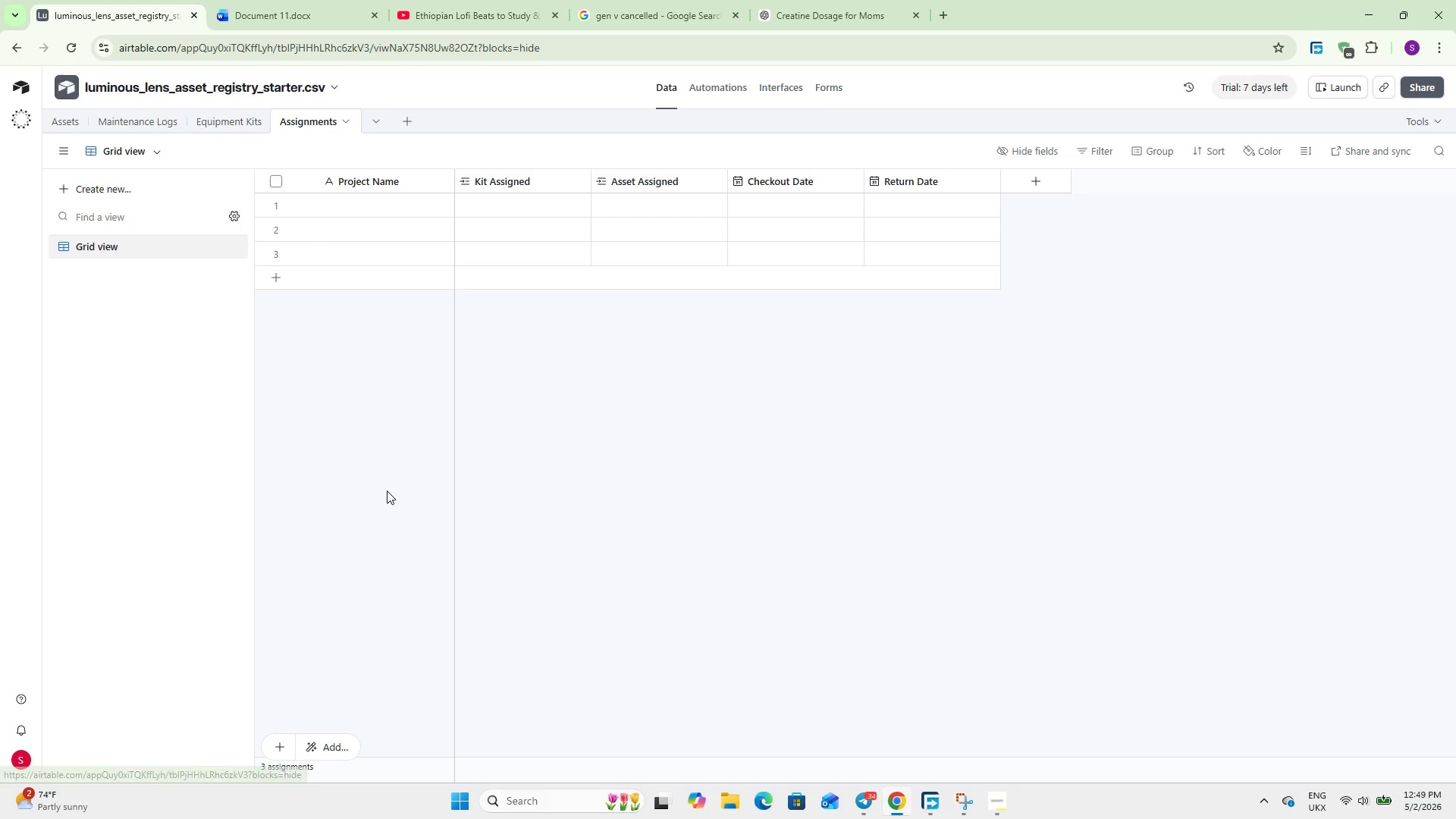 
double_click([361, 206])
 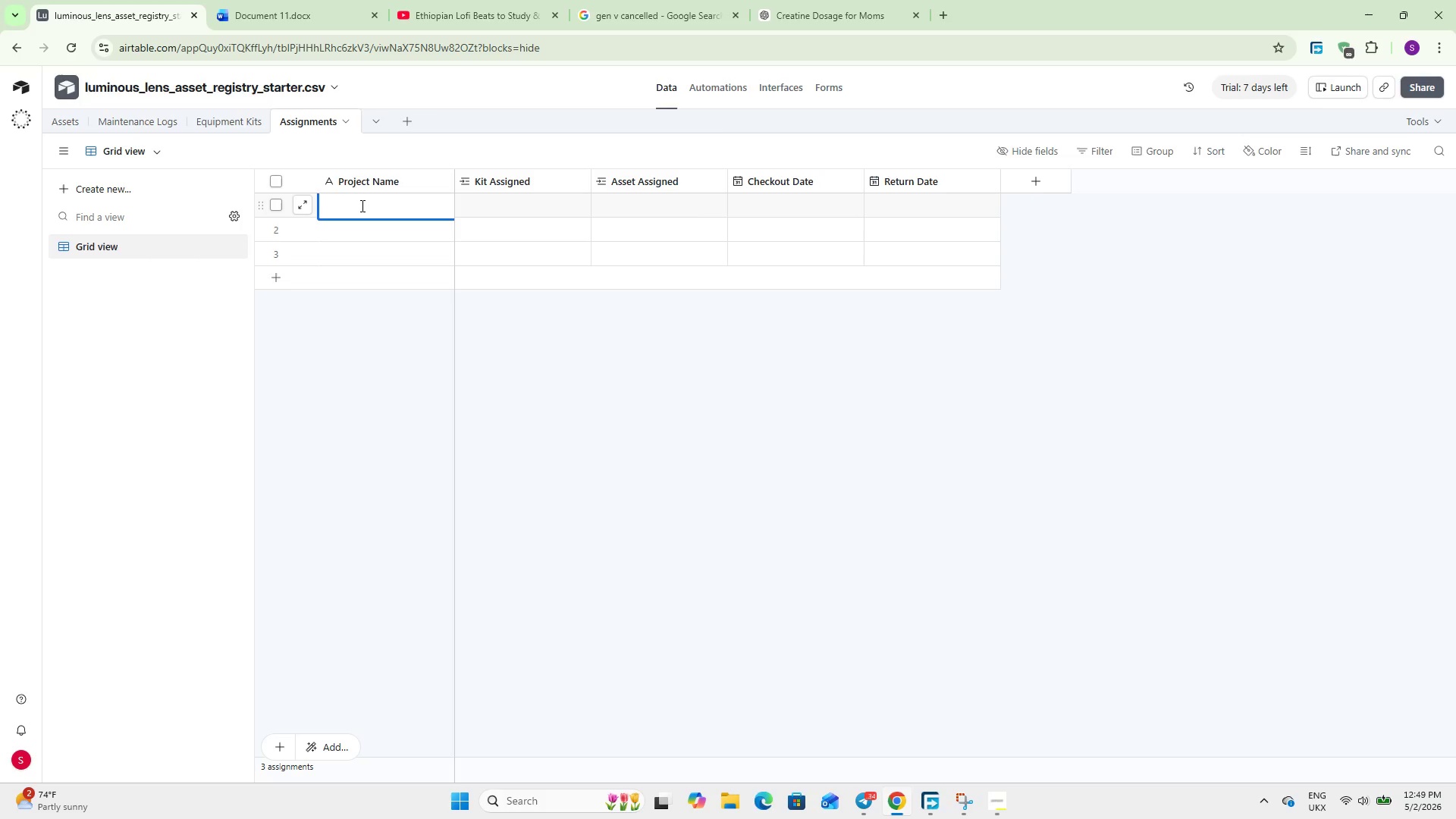 
type(B)
key(Backspace)
type(Nike @Run Fast@ Spot)
 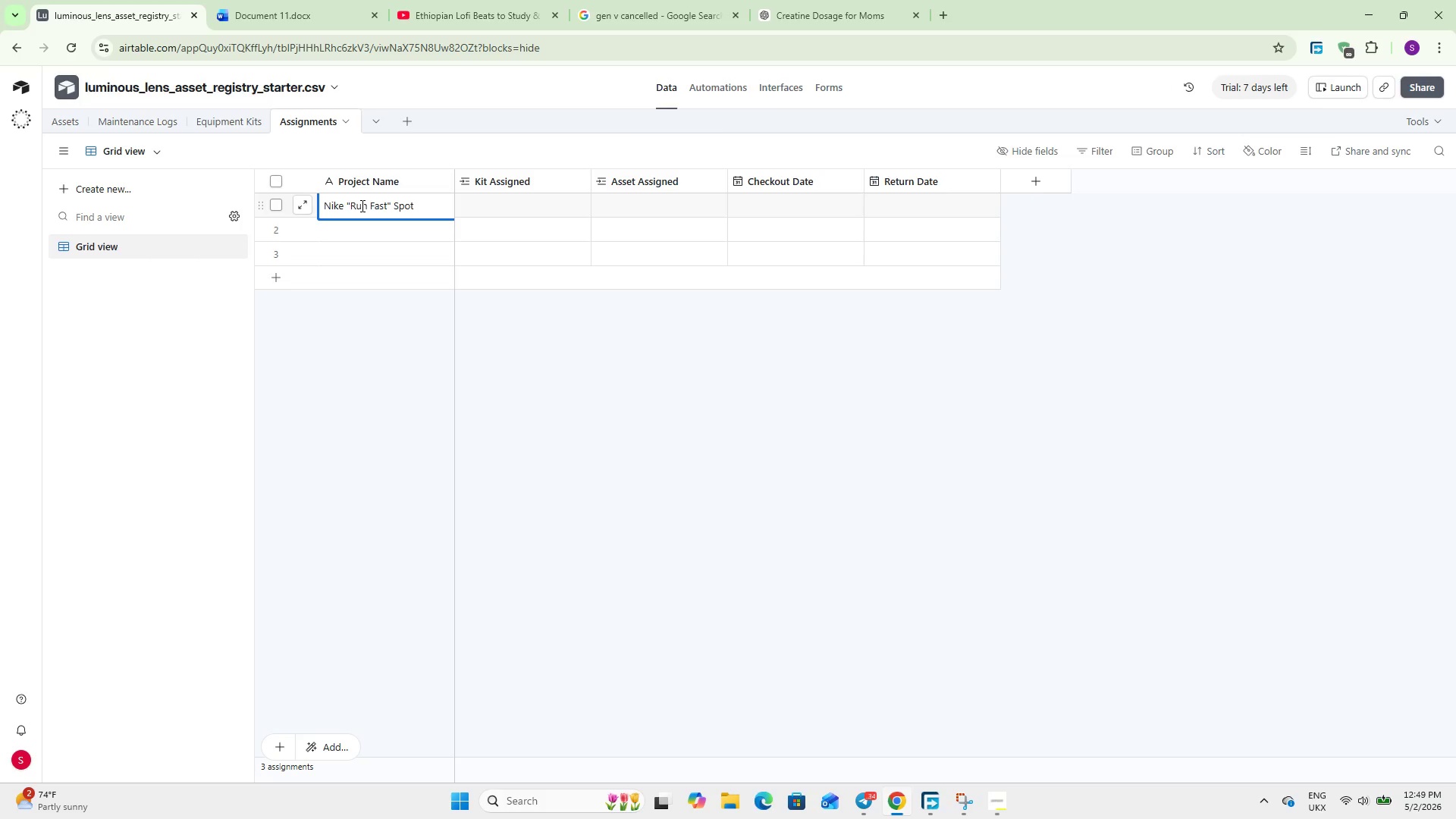 
key(Enter)
 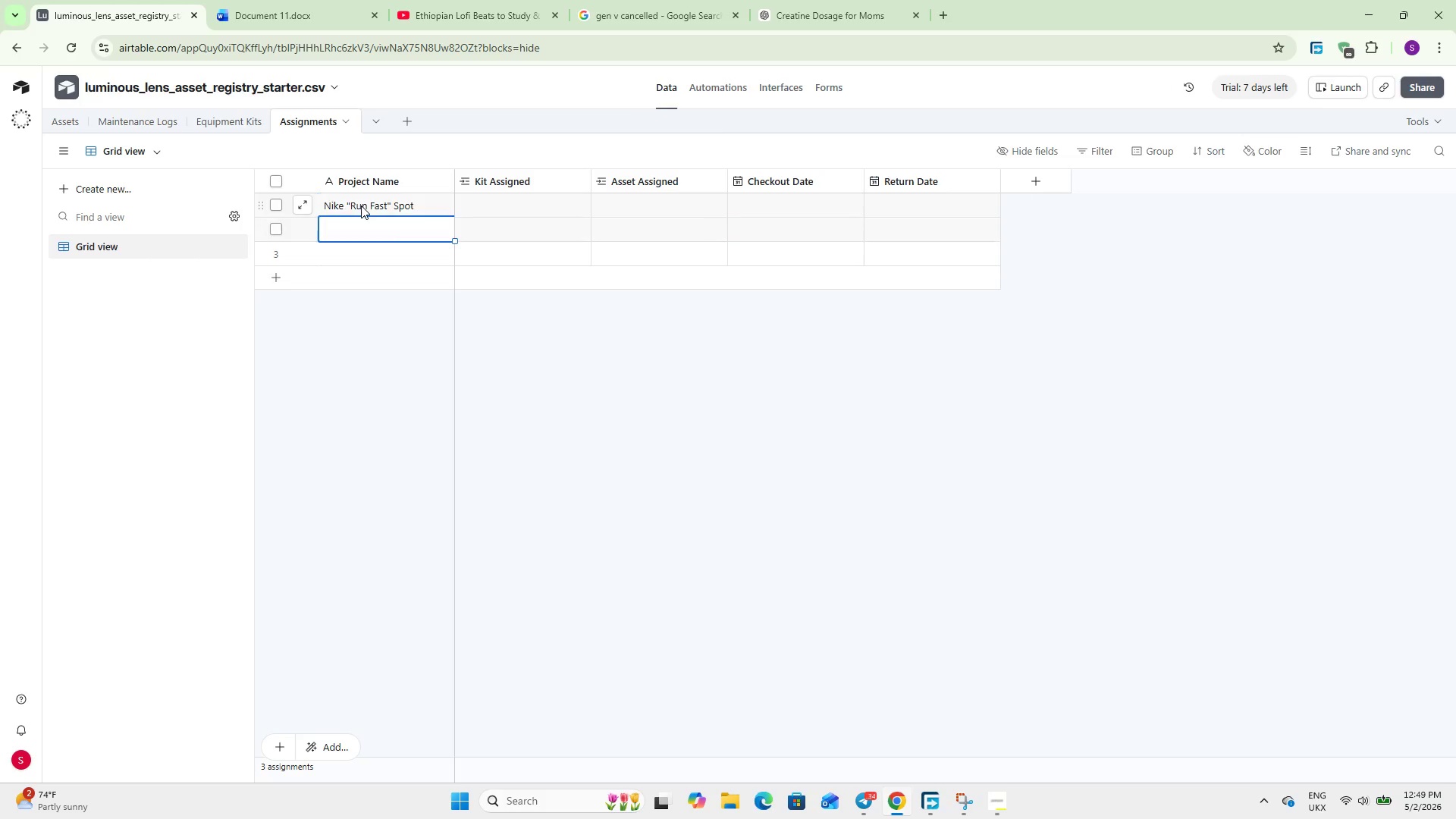 
type(Smith-Jones Wedding)
 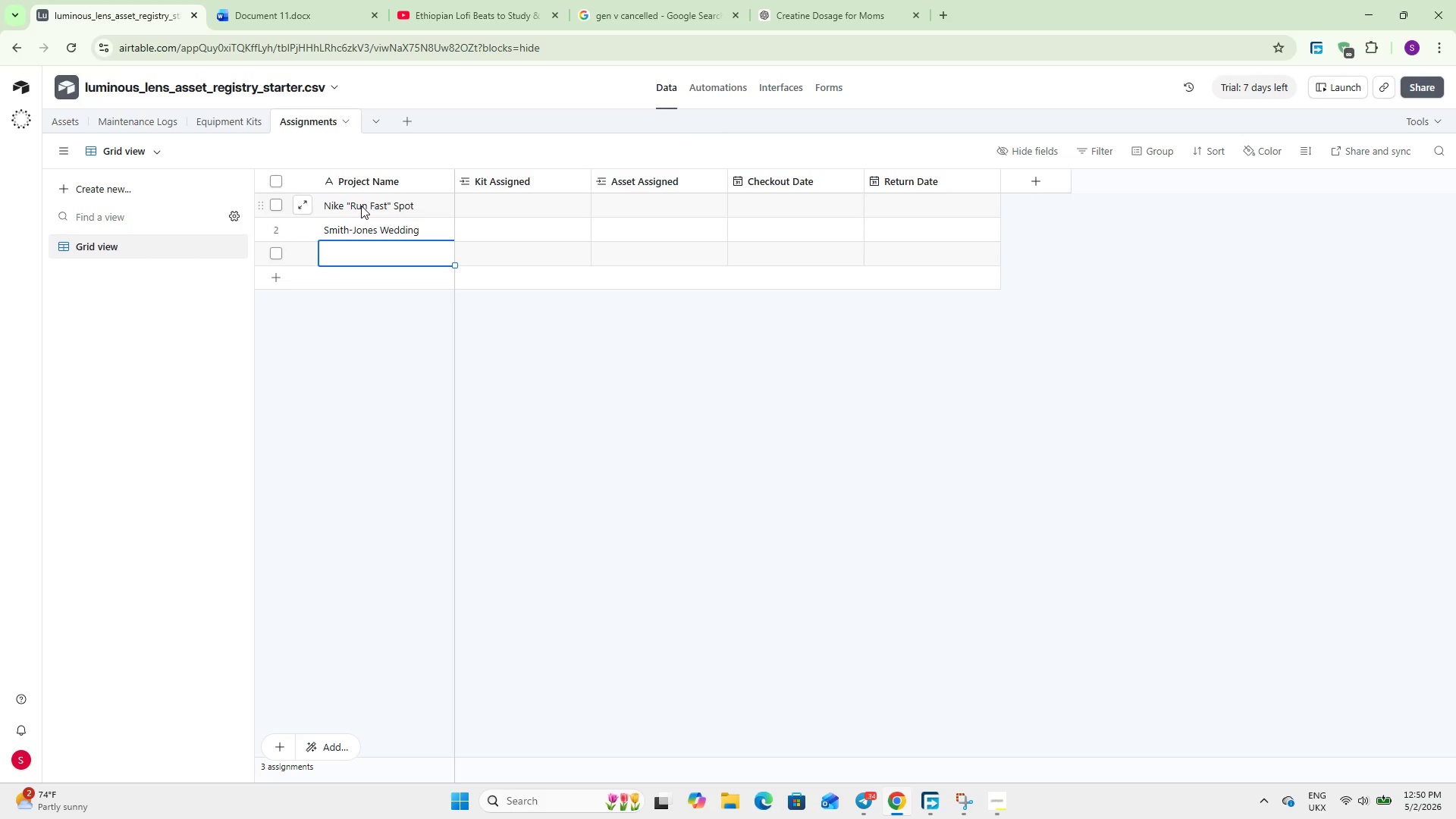 
 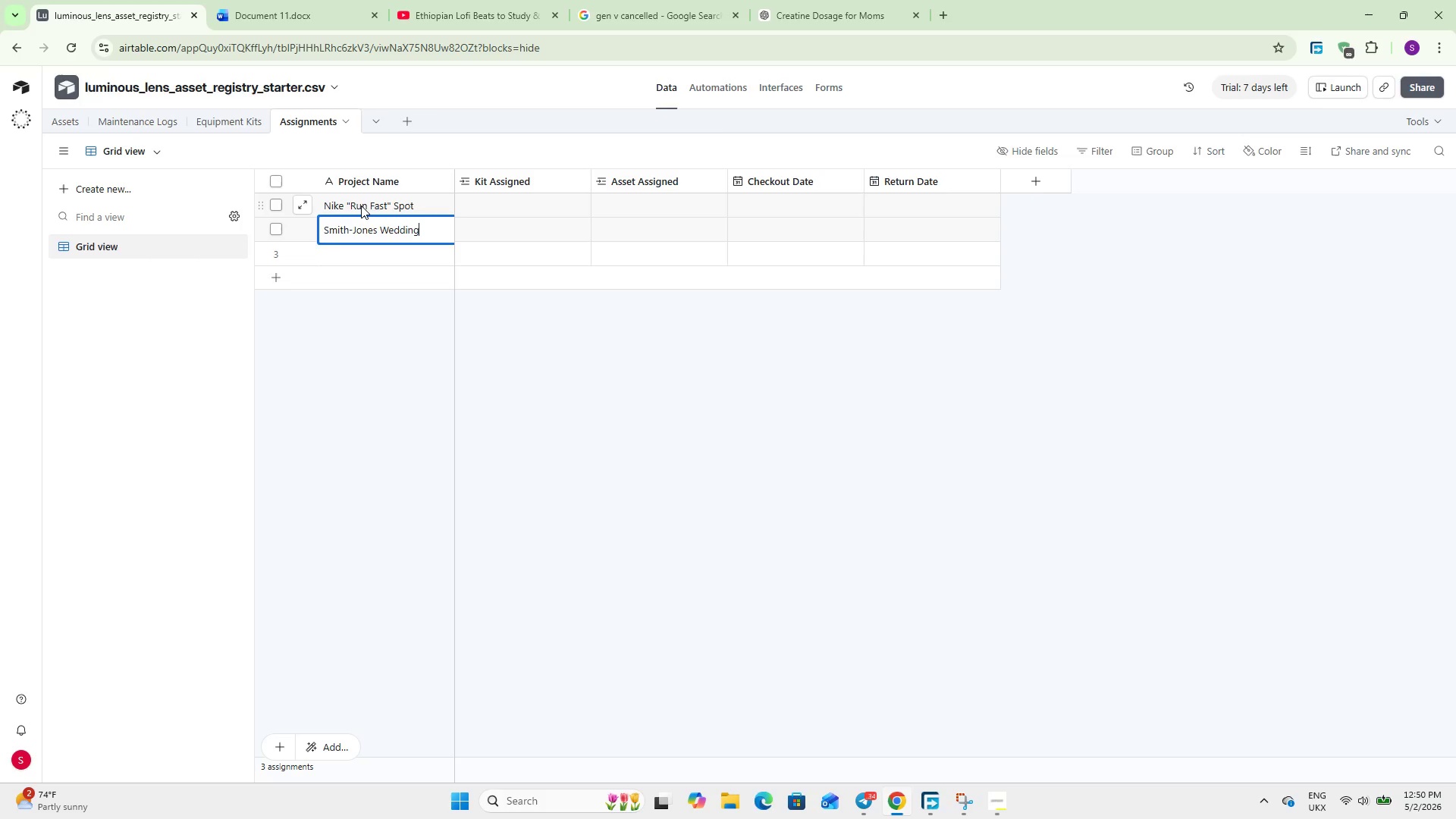 
key(Enter)
 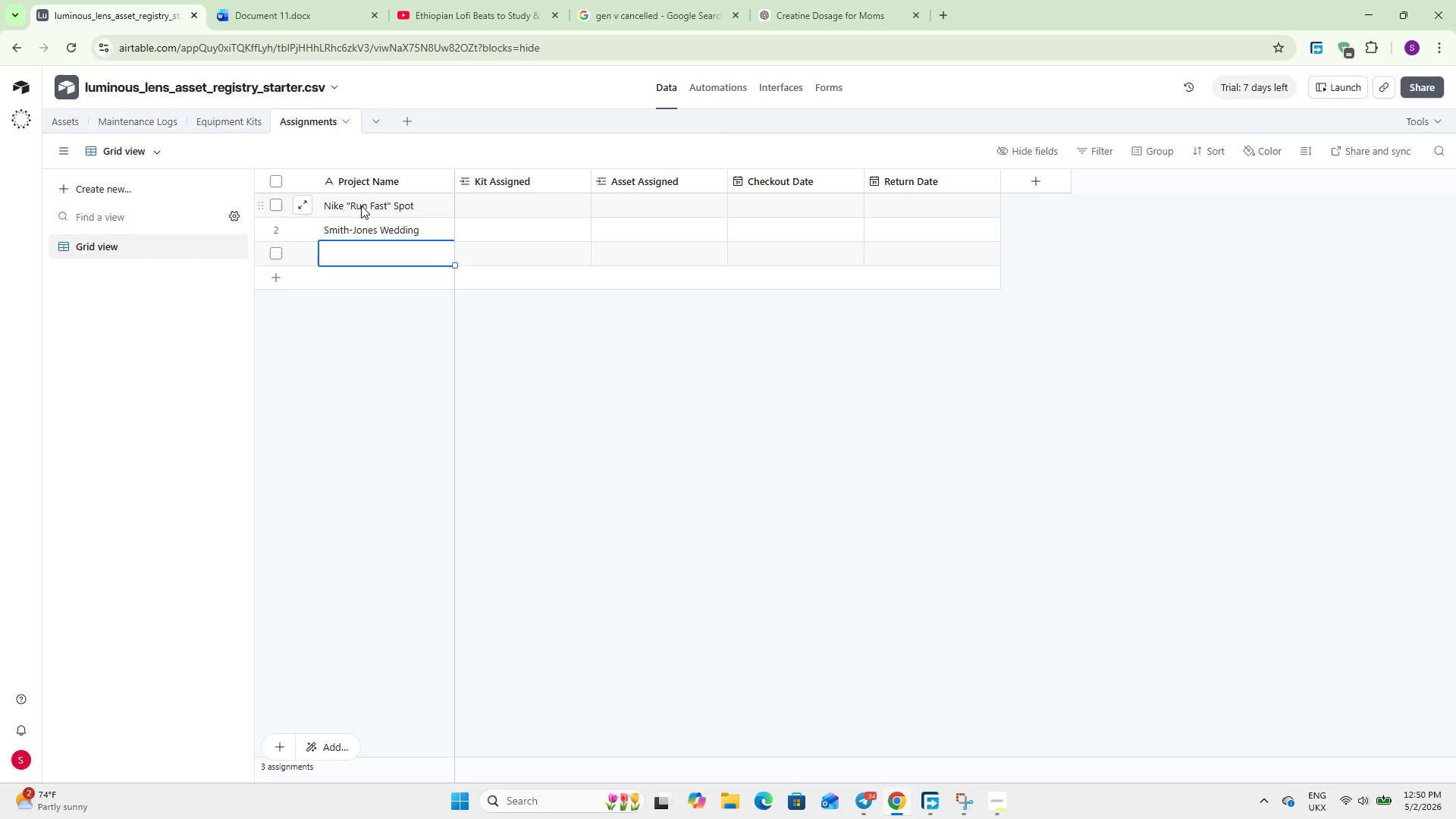 
type(Costal Eroson Study)
 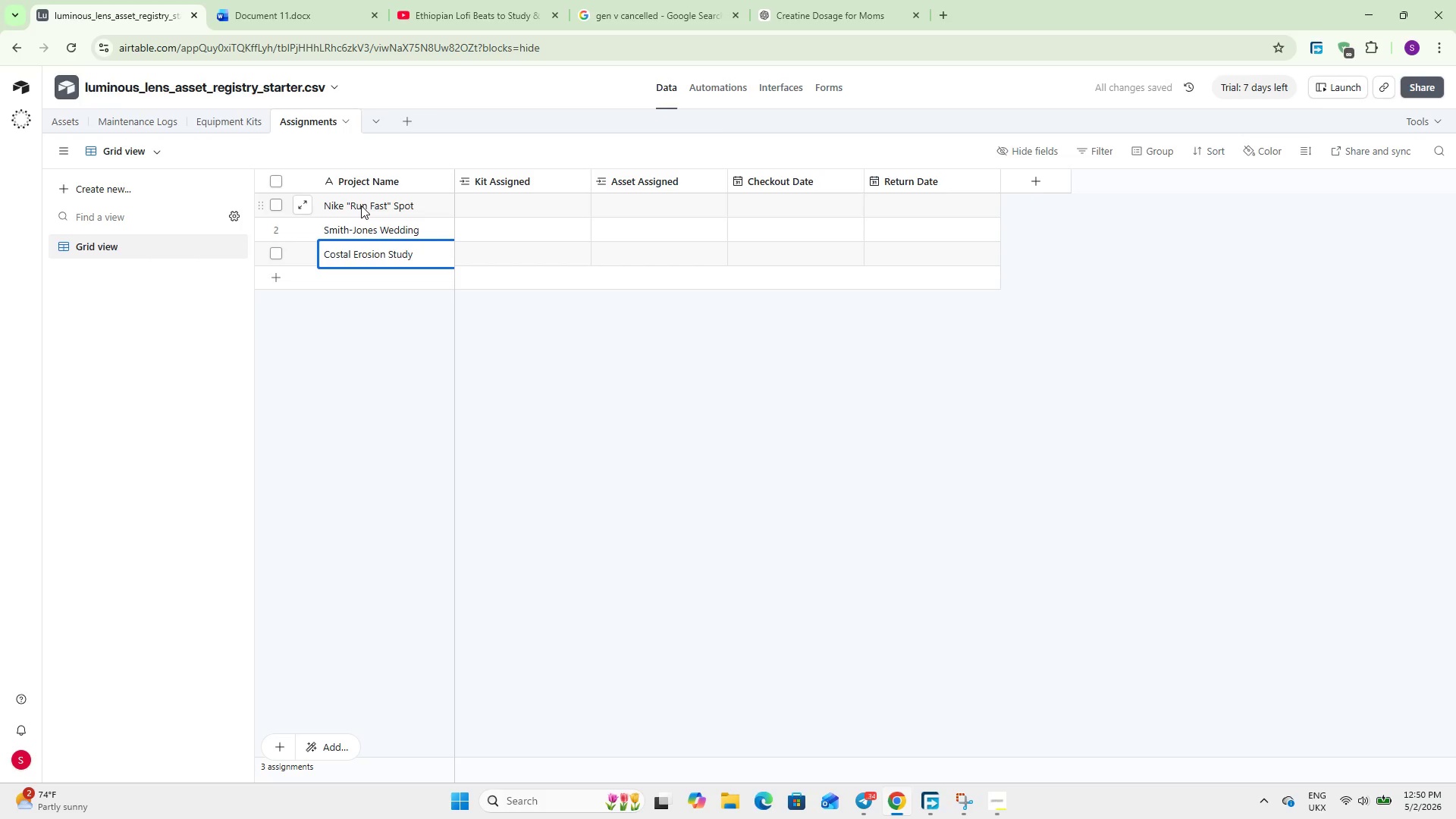 
 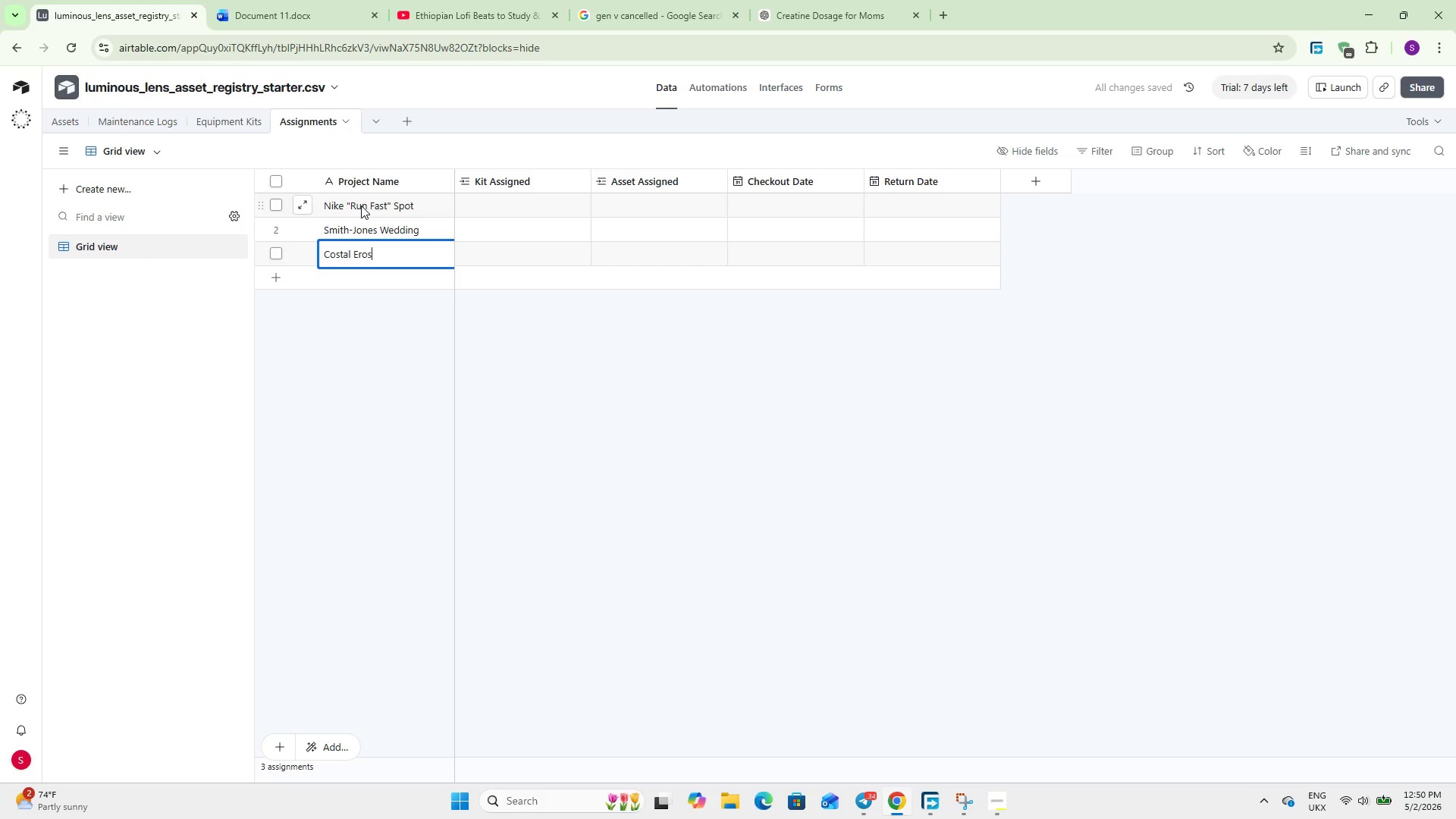 
hold_key(key=I, duration=0.42)
 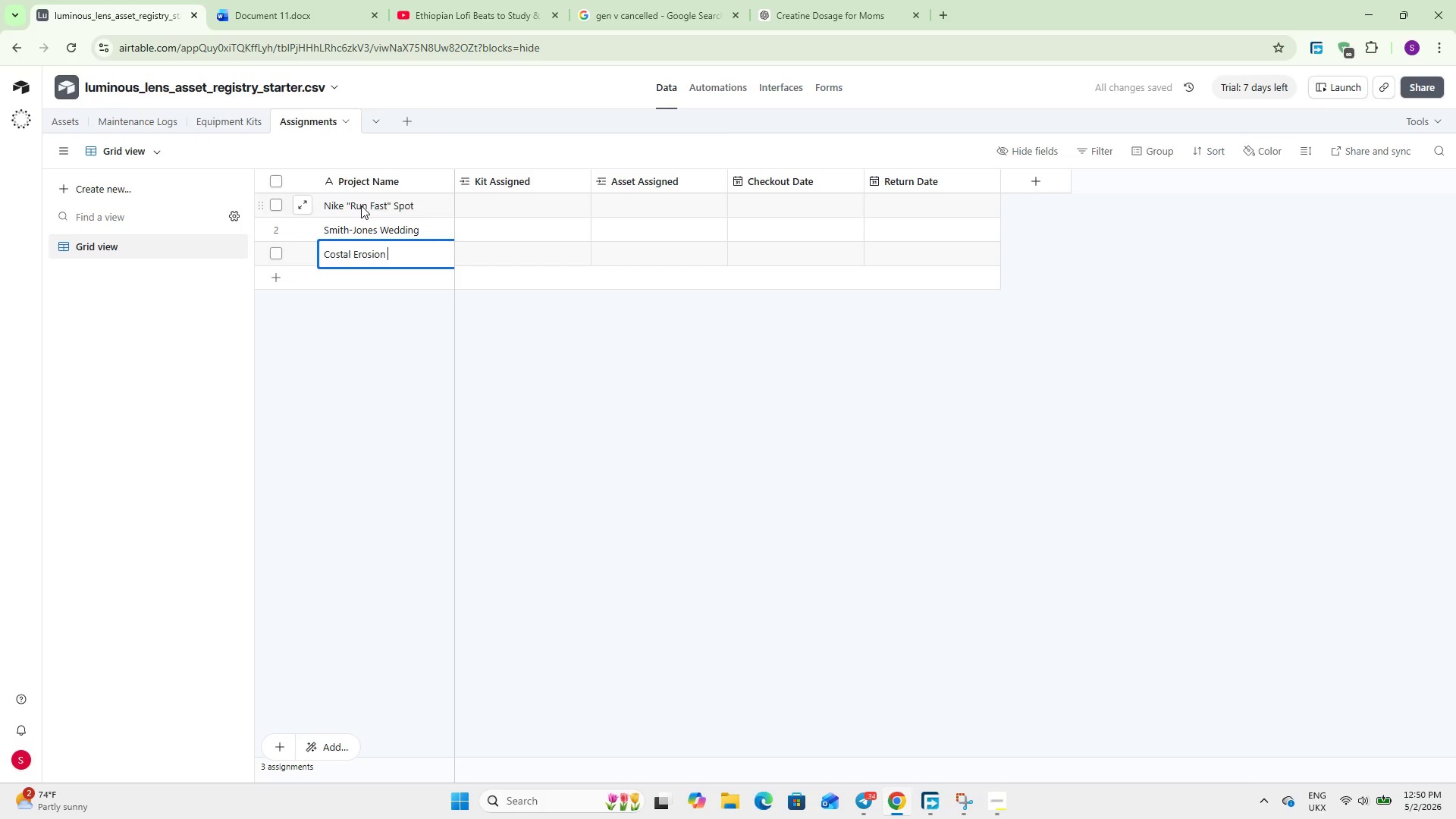 
left_click([508, 186])
 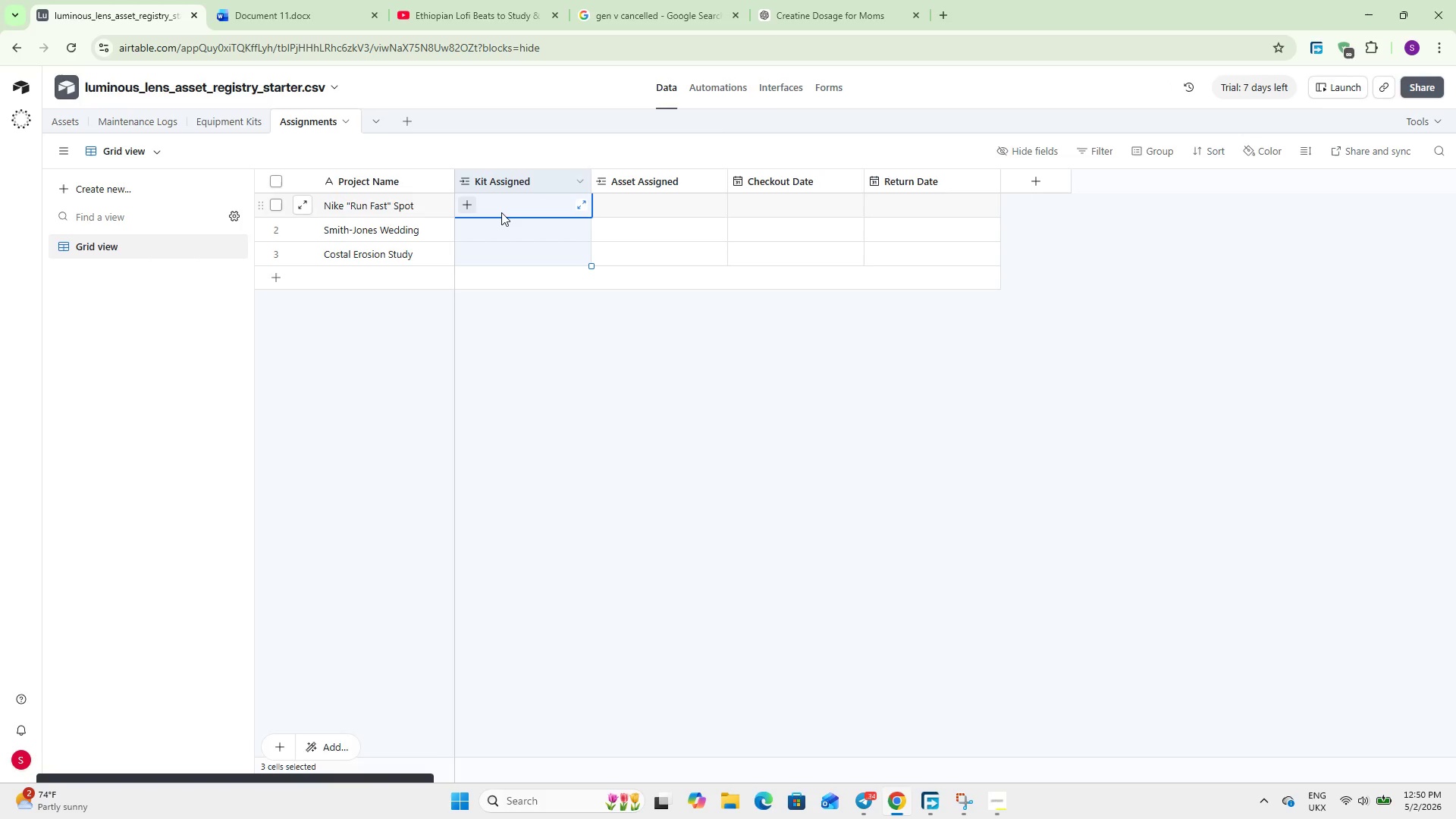 
left_click([501, 212])
 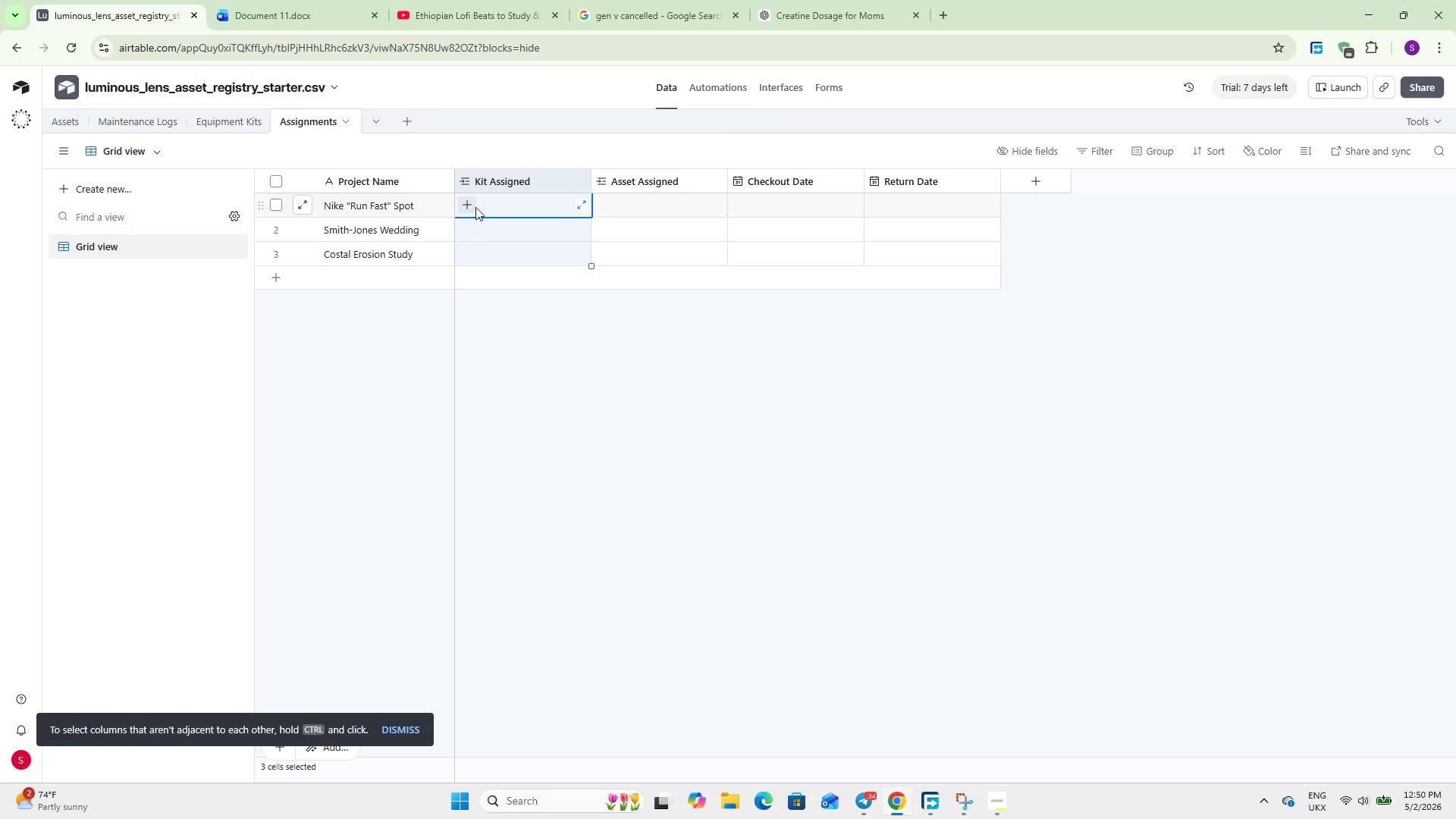 
left_click([475, 207])
 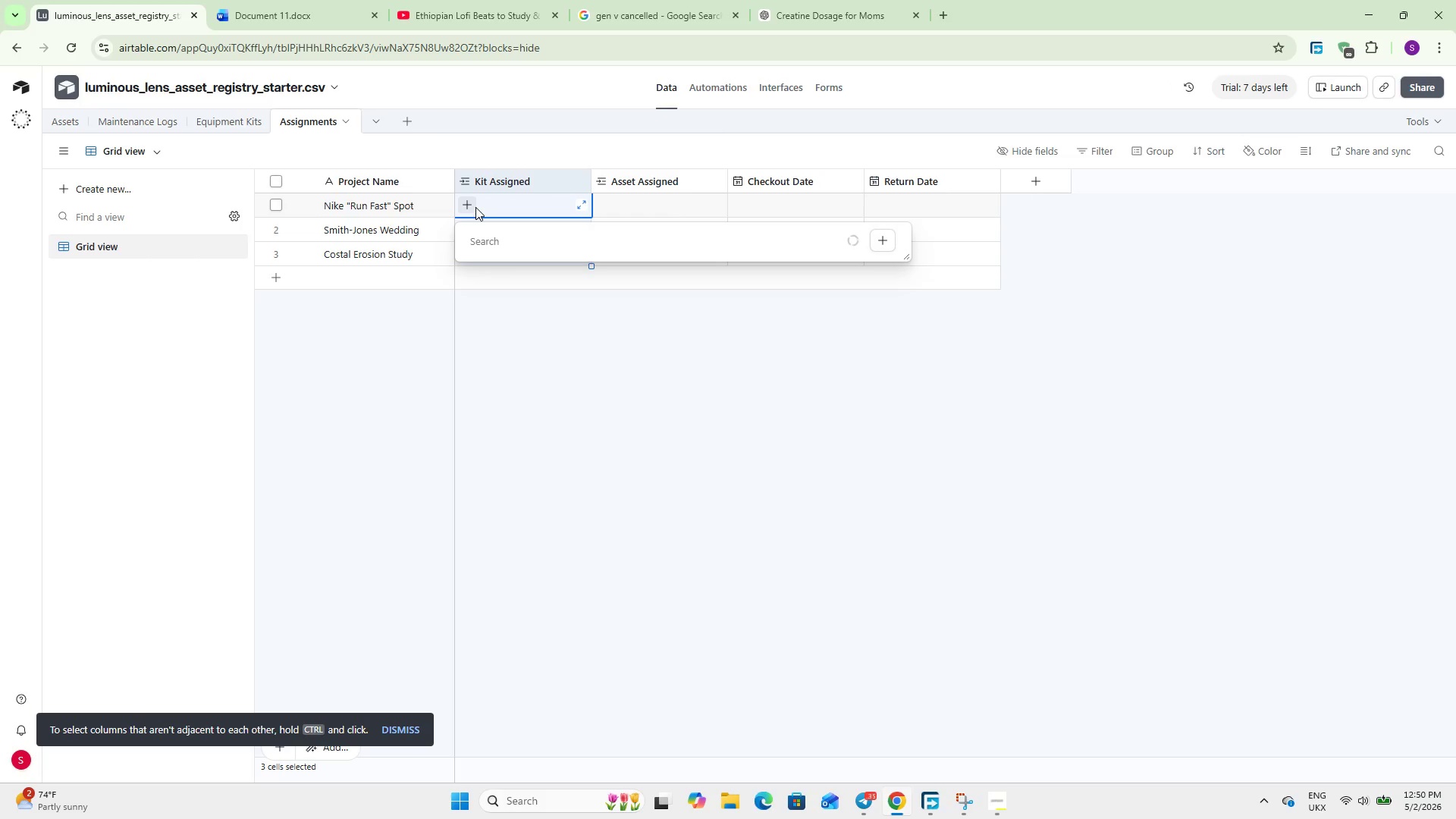 
type(hi)
 